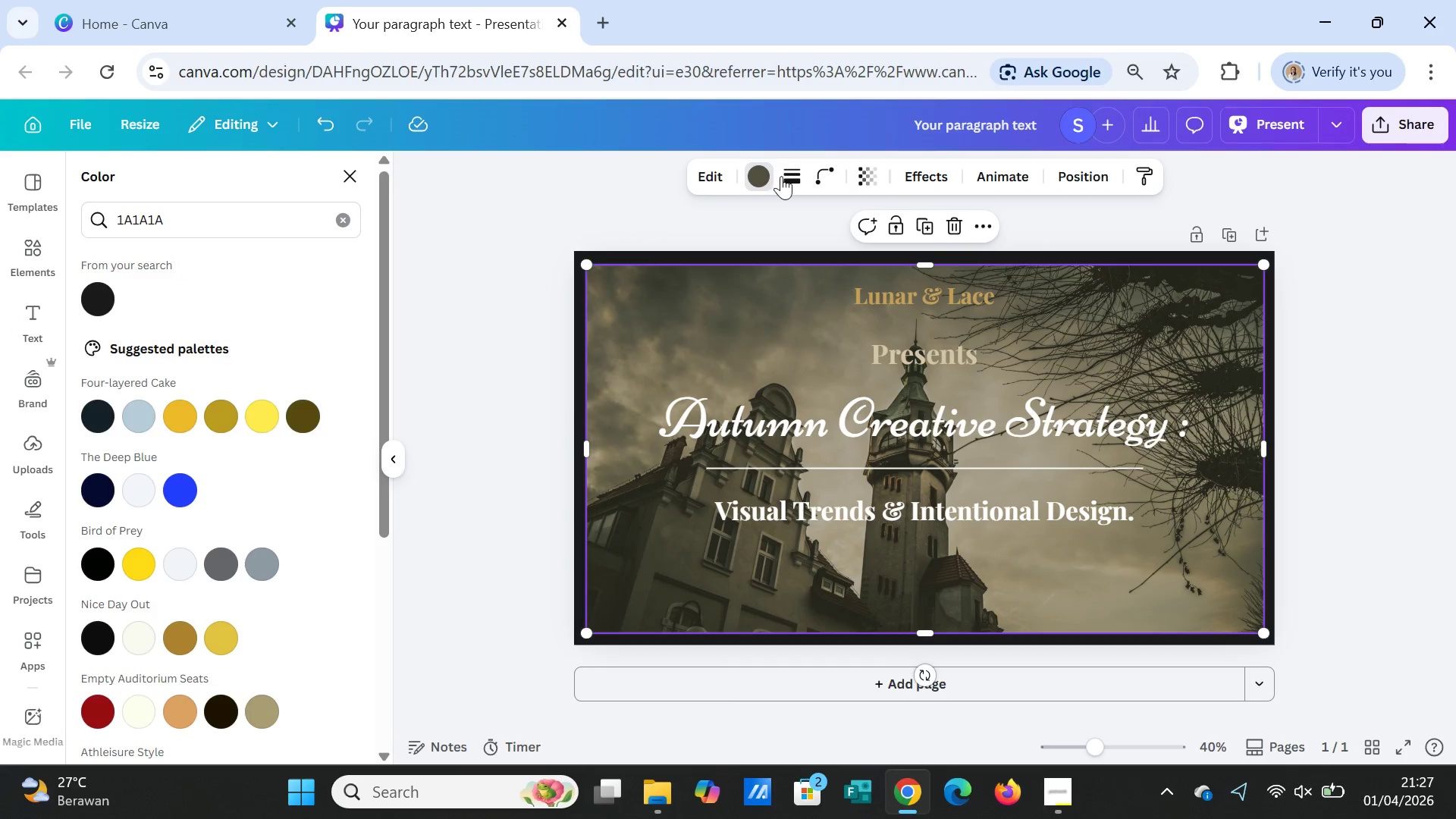 
left_click([788, 176])
 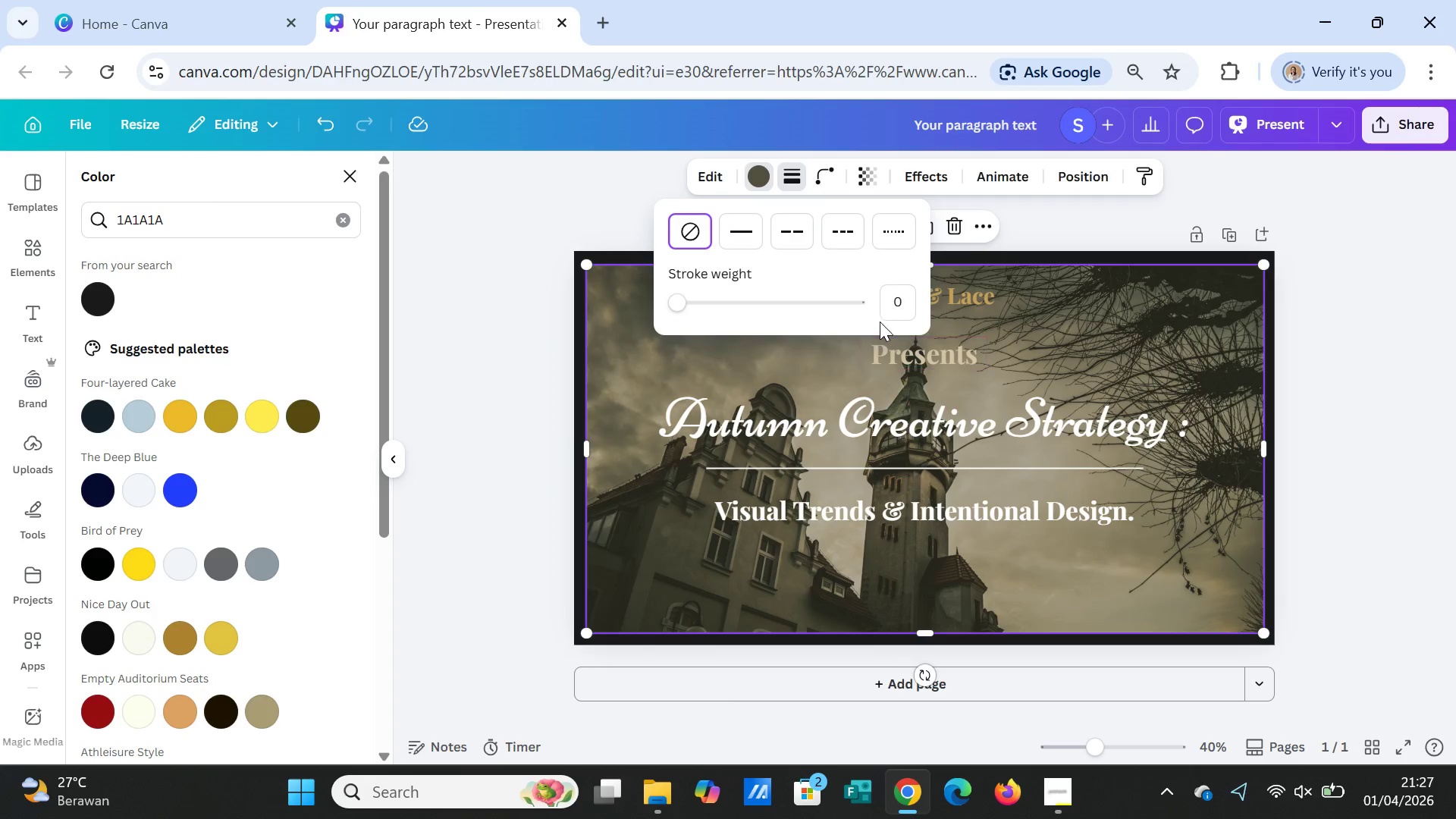 
left_click([891, 304])
 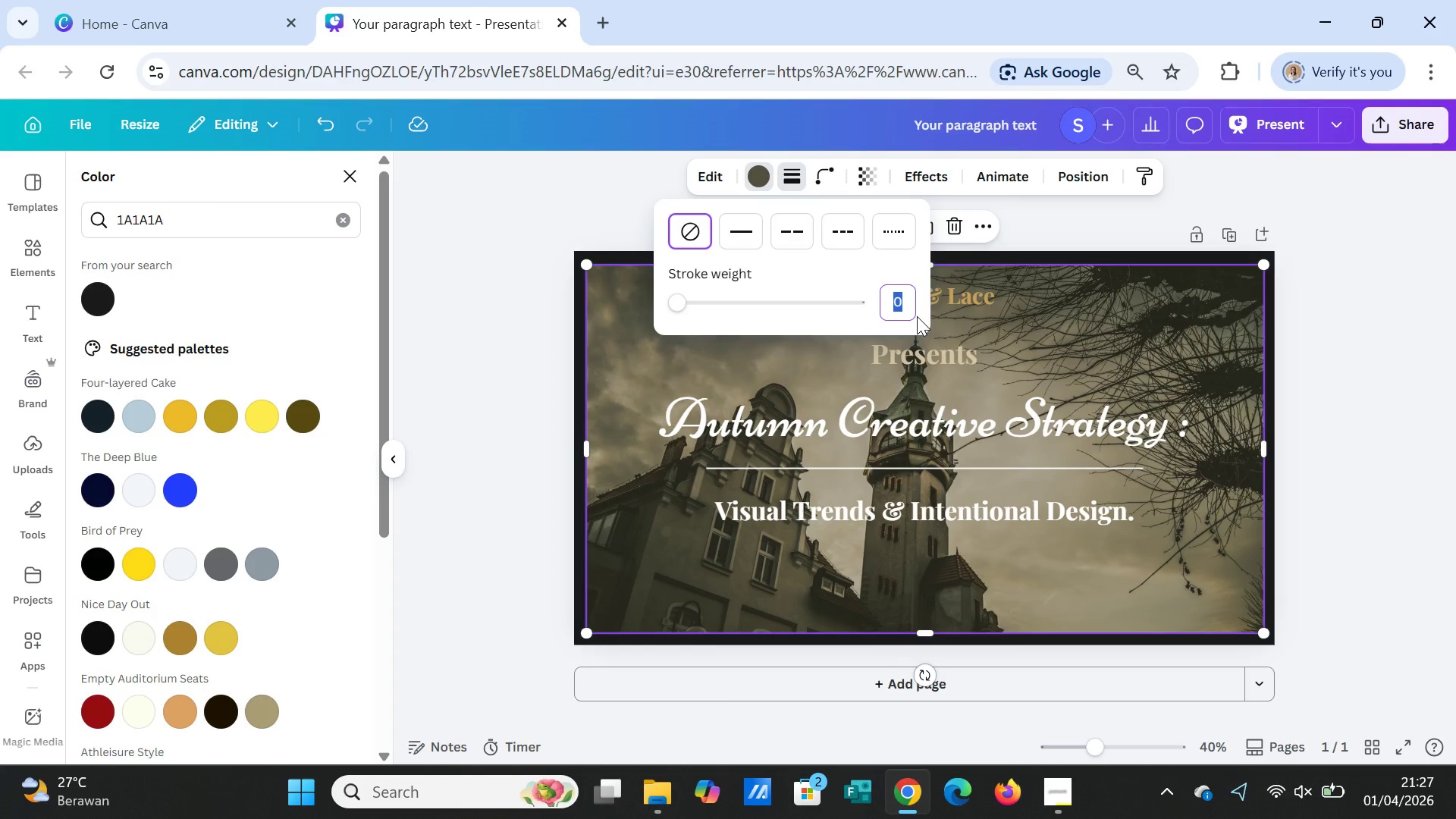 
key(1)
 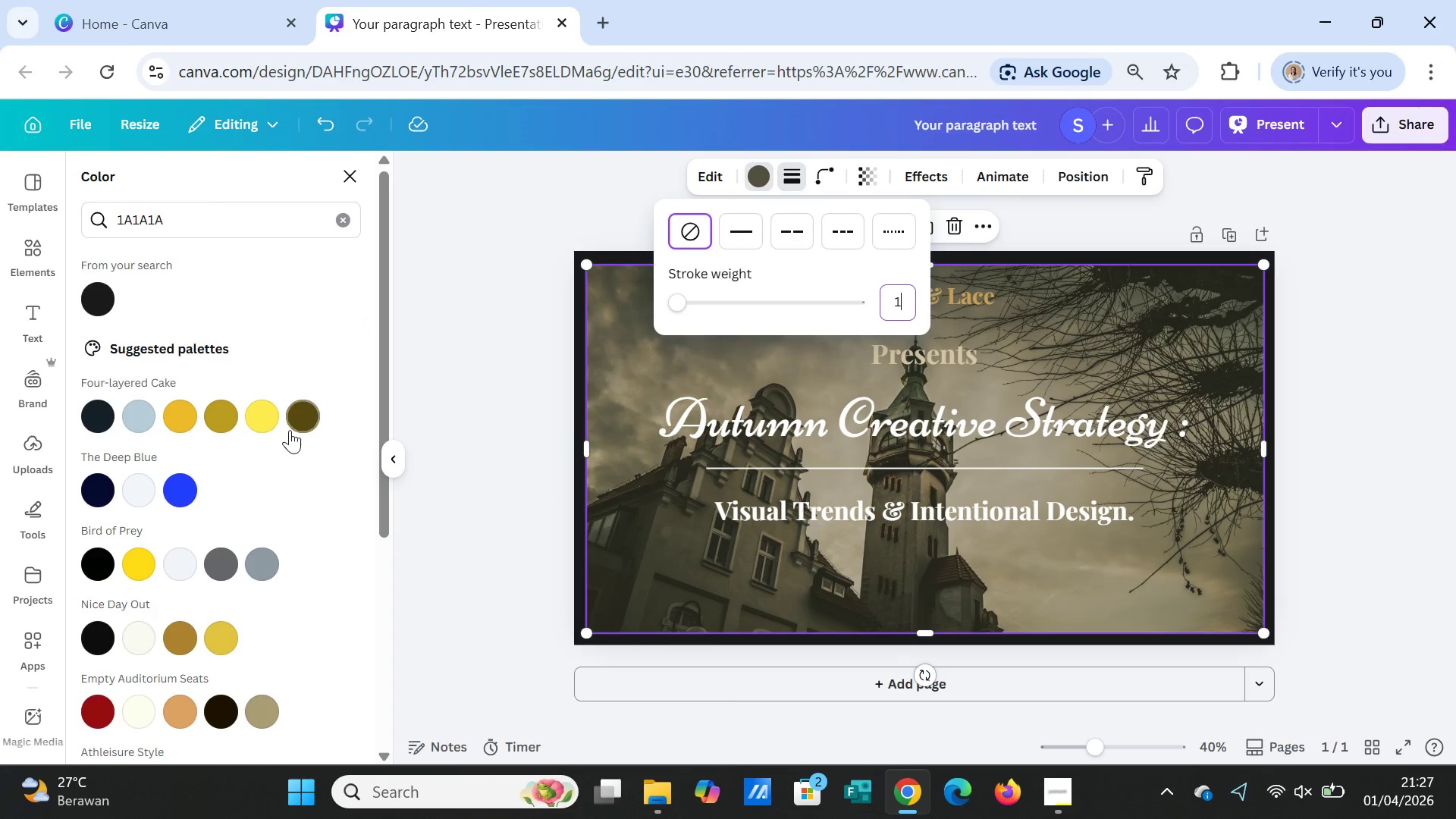 
left_click([1132, 224])
 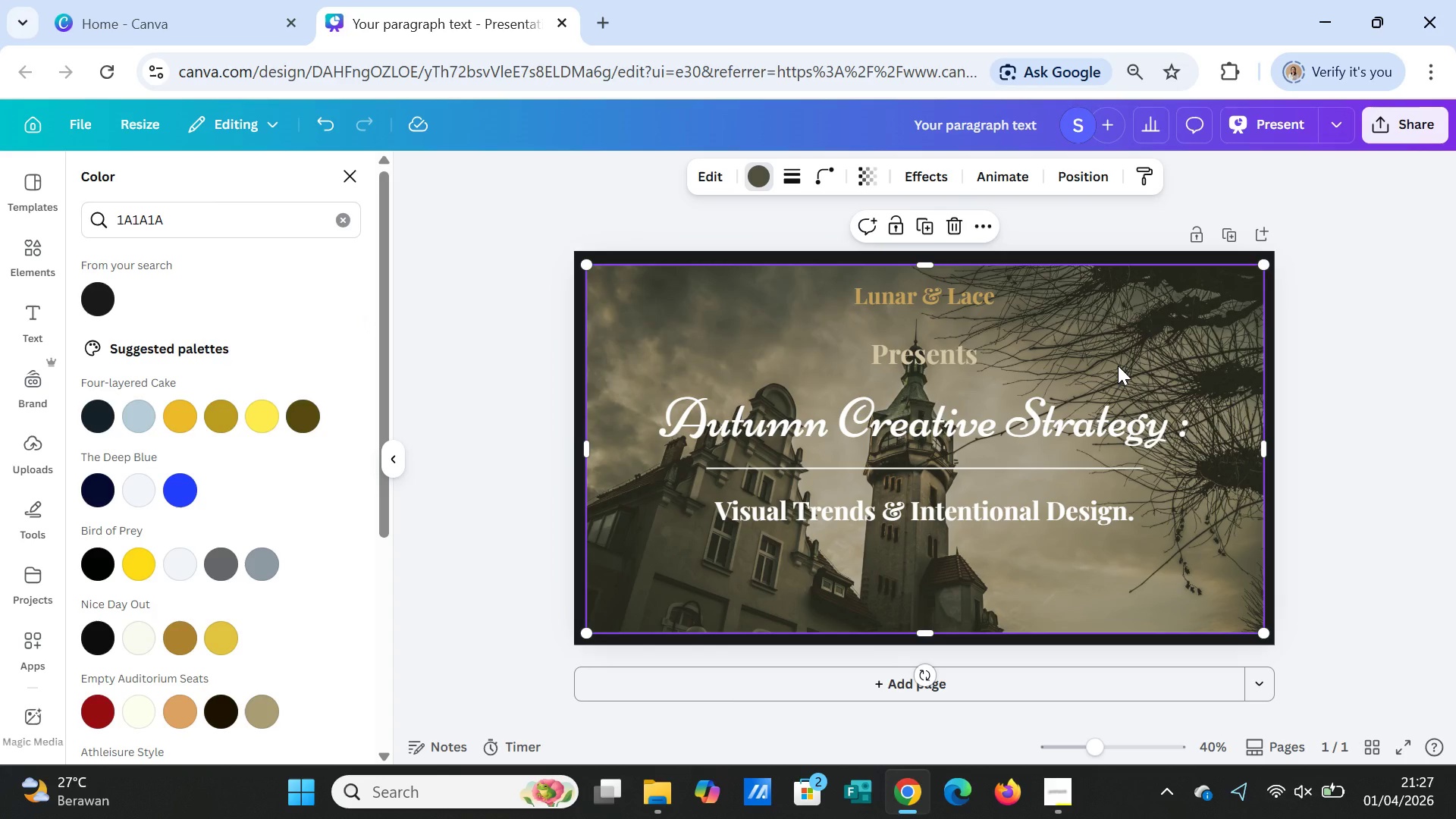 
left_click([1118, 366])
 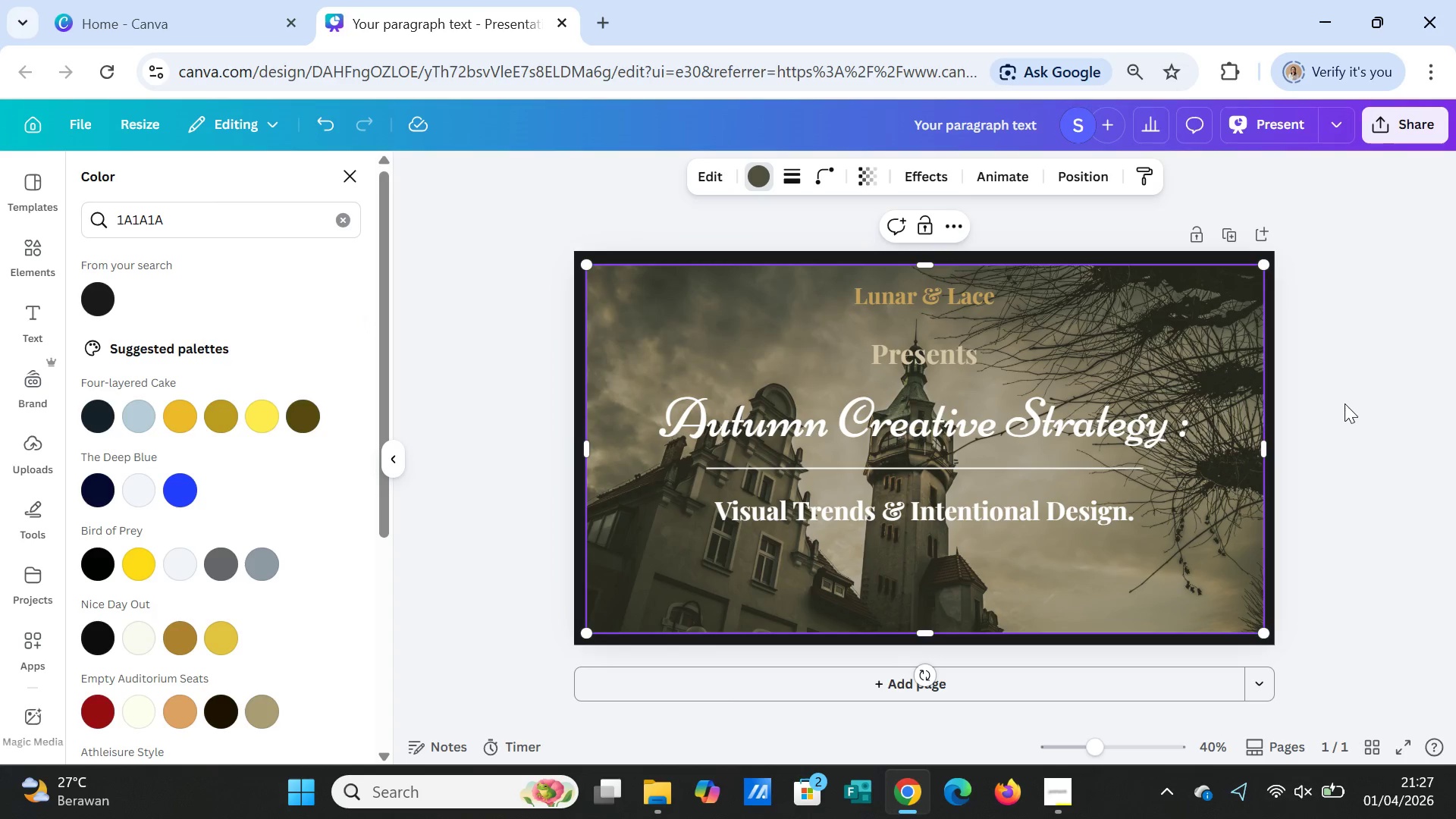 
left_click([1345, 403])
 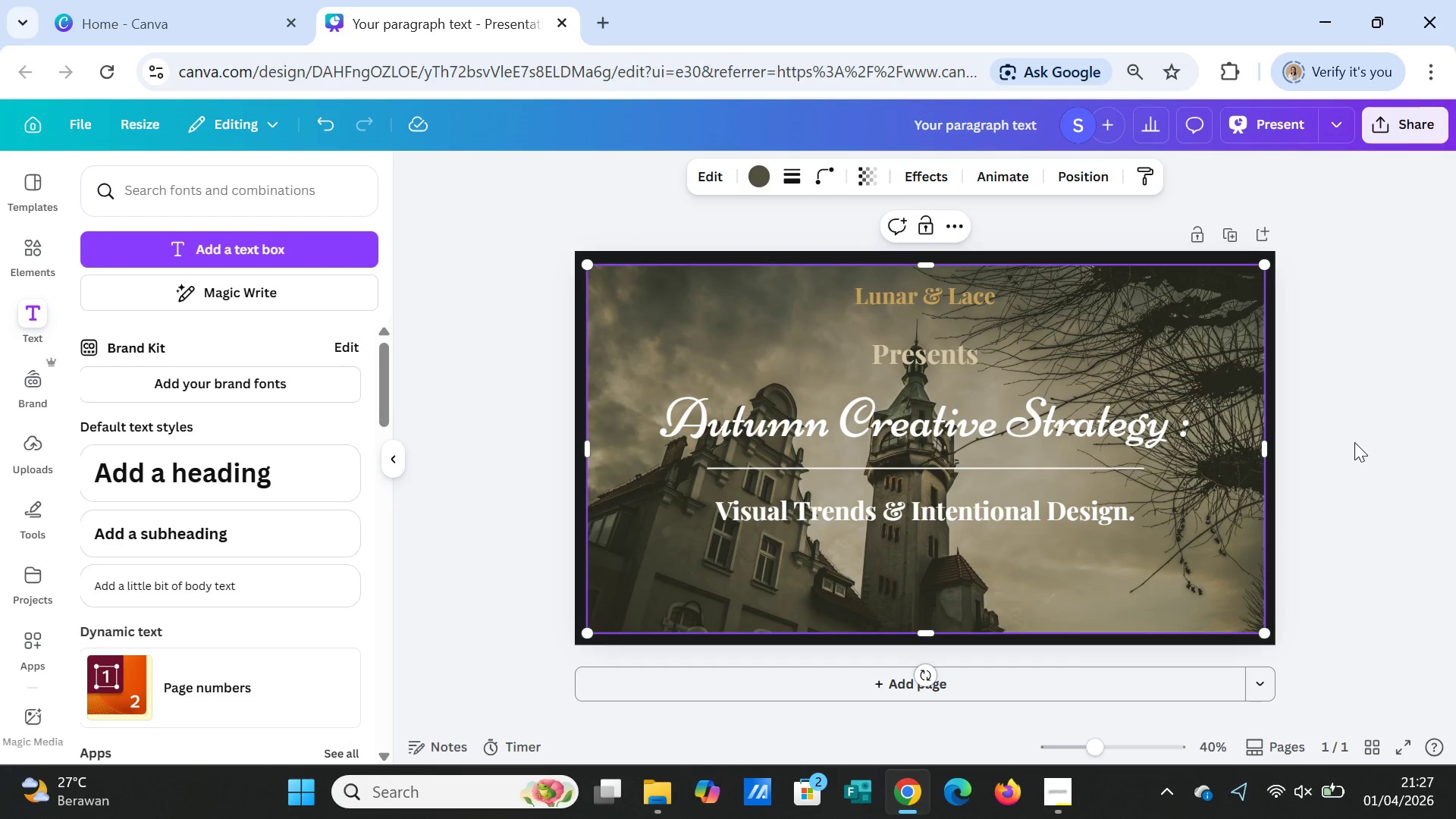 
left_click([1354, 442])
 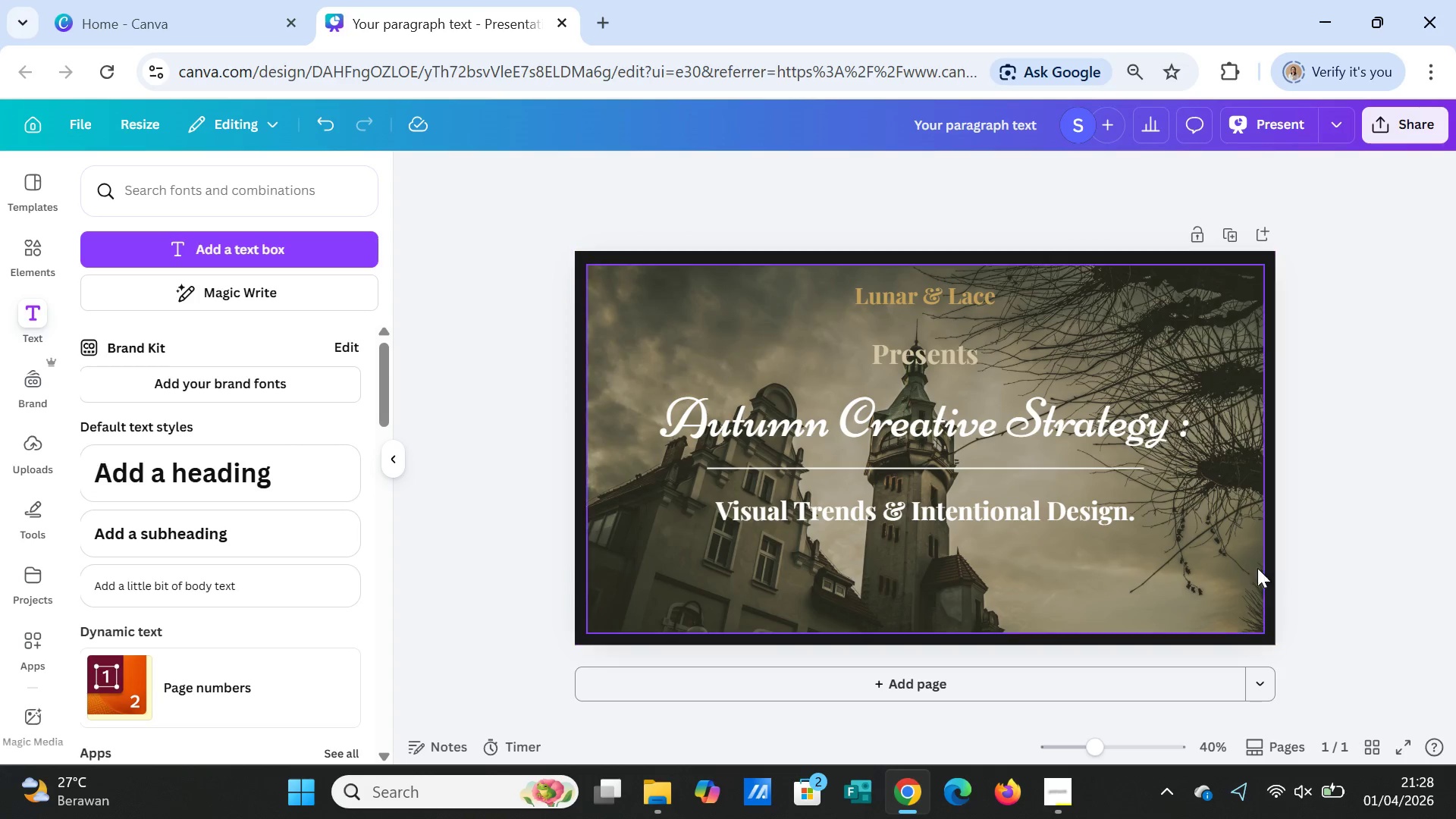 
left_click([1241, 570])
 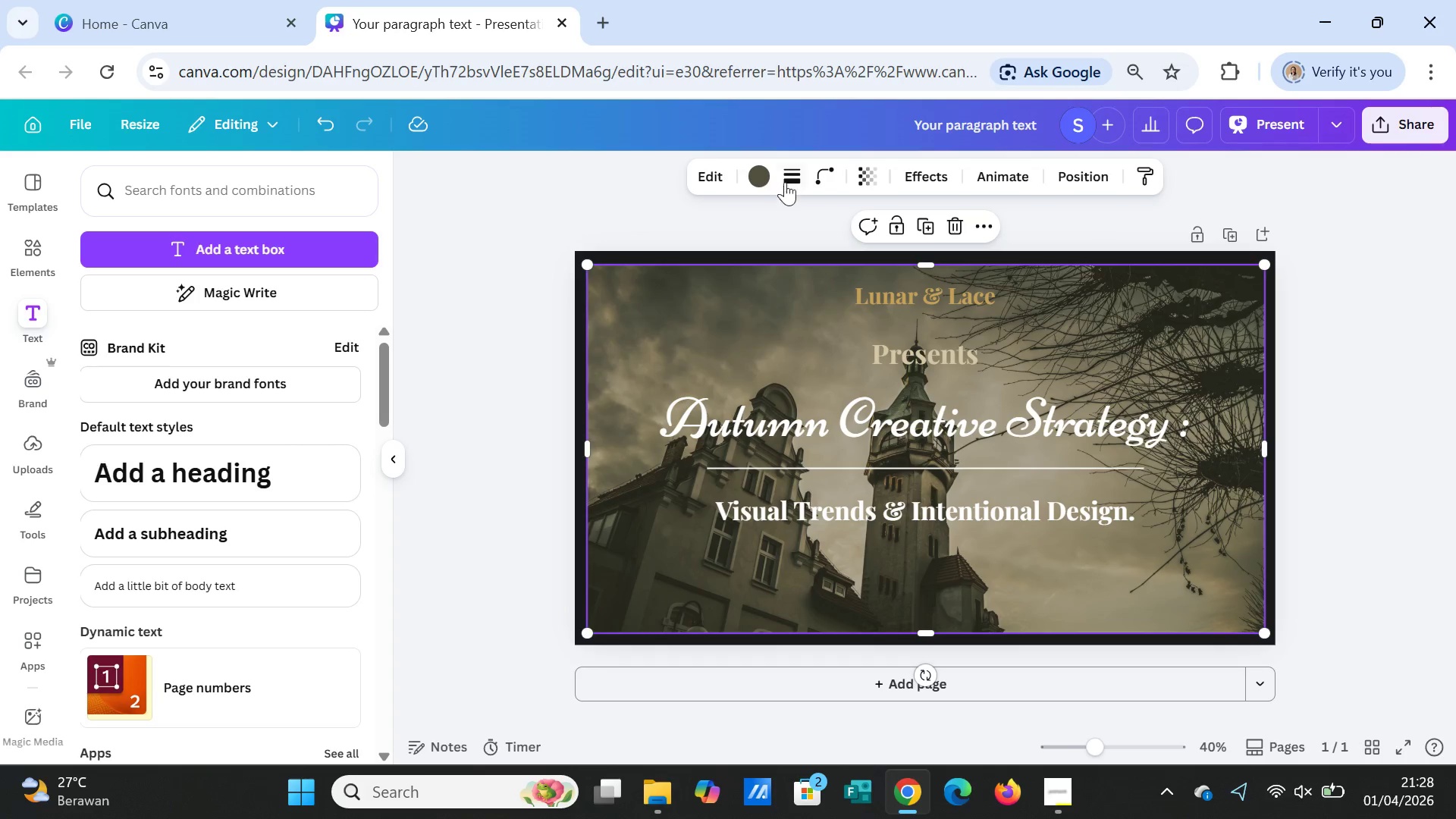 
left_click([789, 176])
 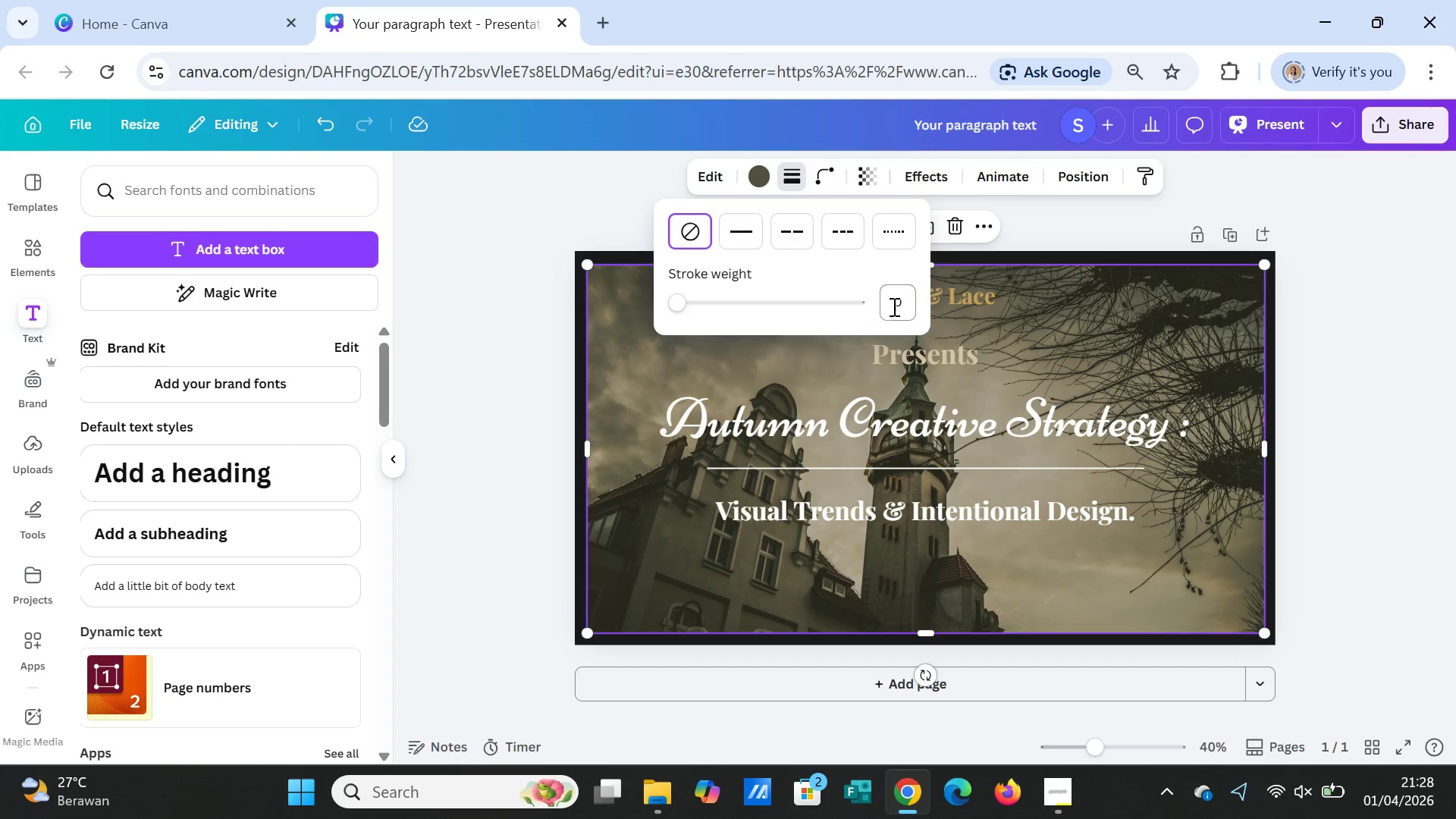 
left_click([906, 298])
 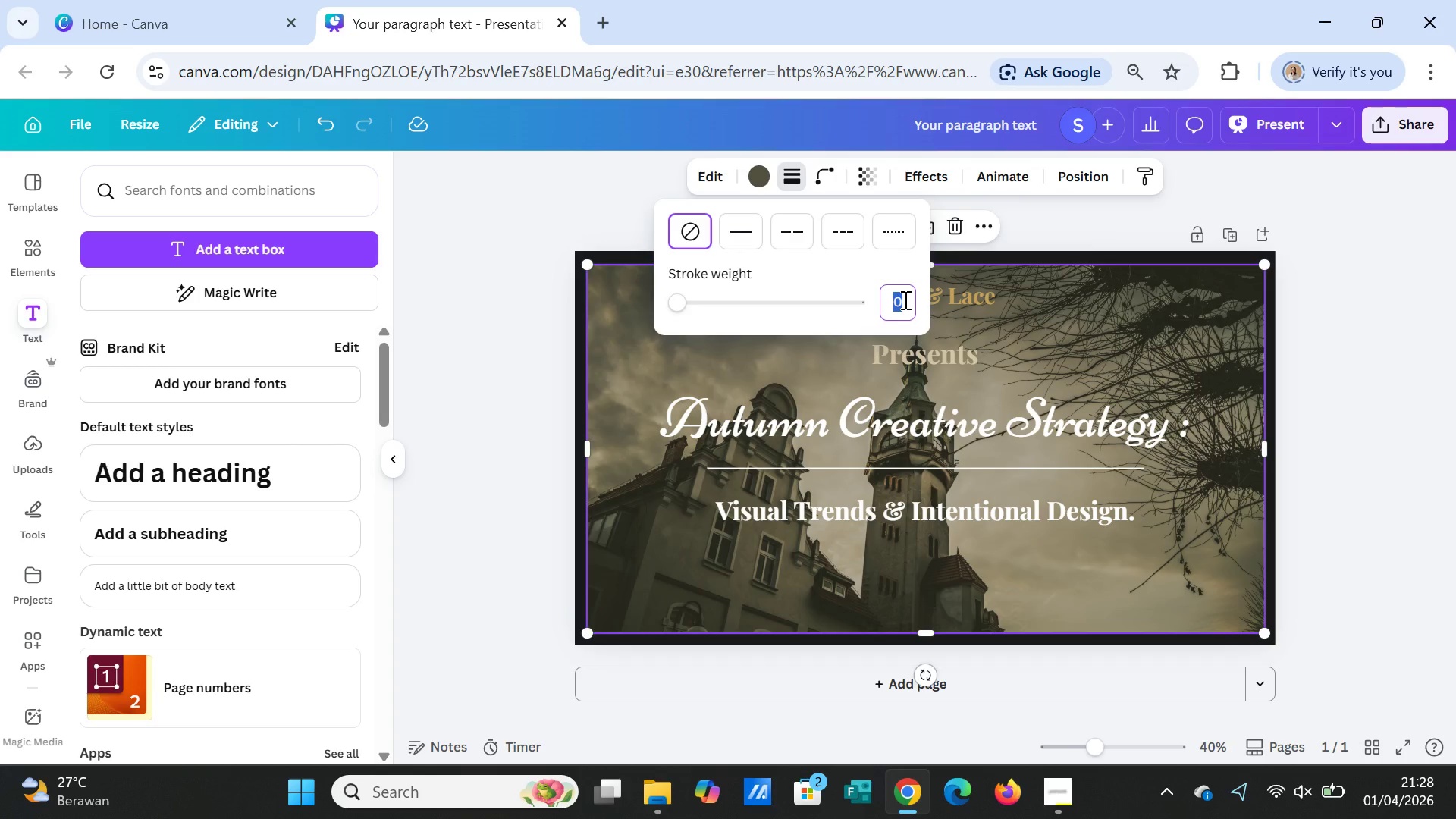 
key(1)
 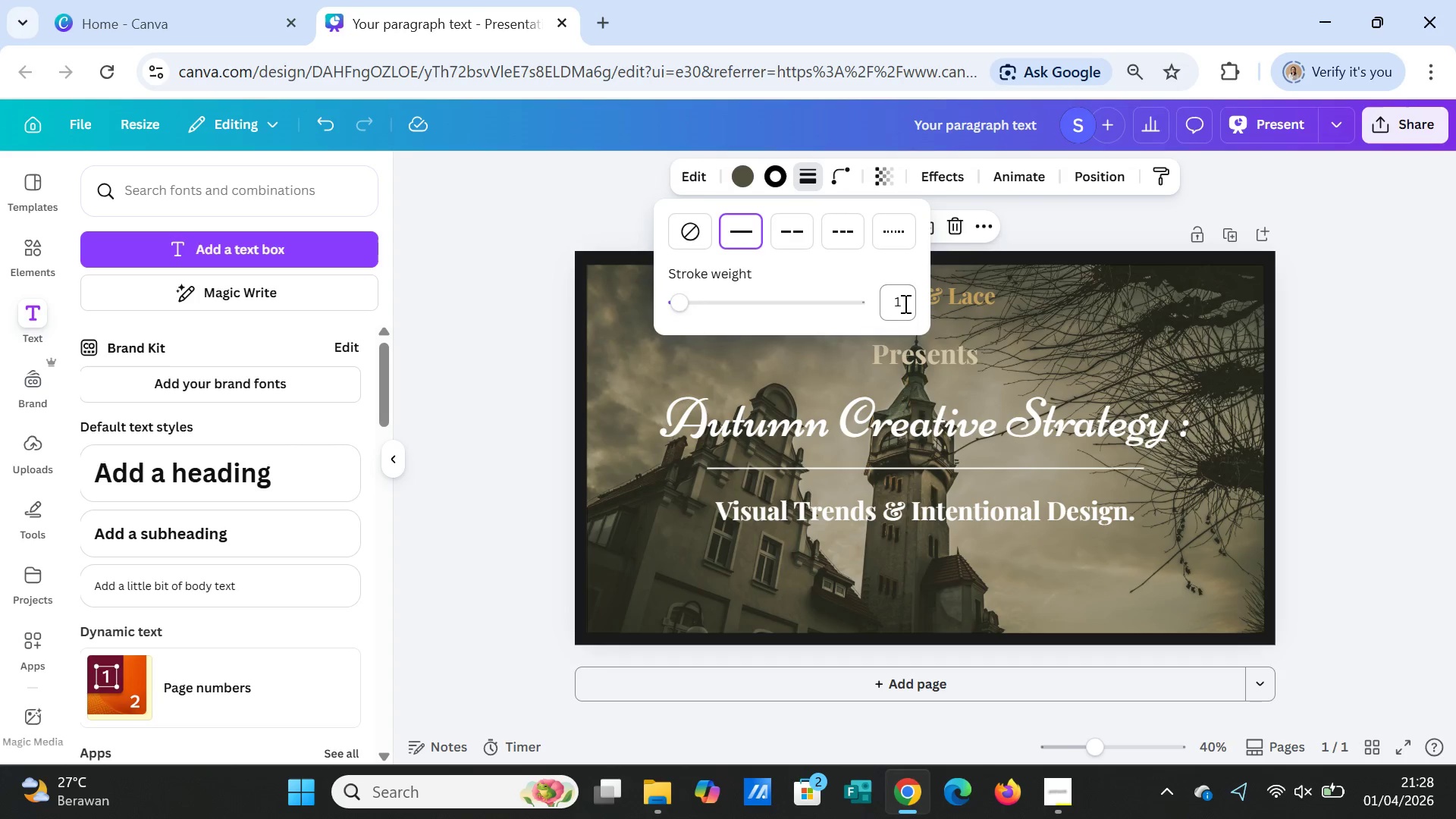 
key(Enter)
 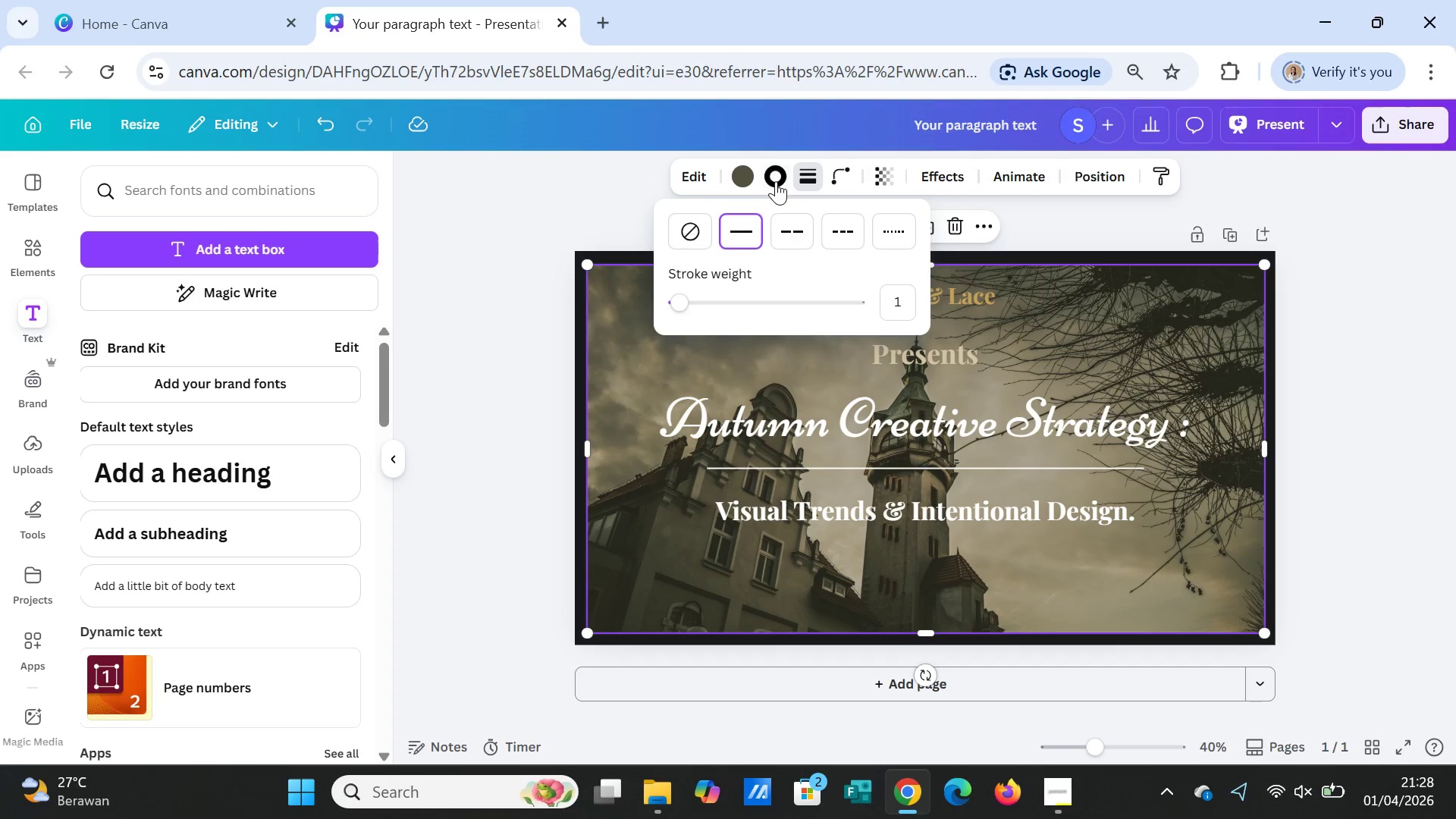 
left_click([774, 176])
 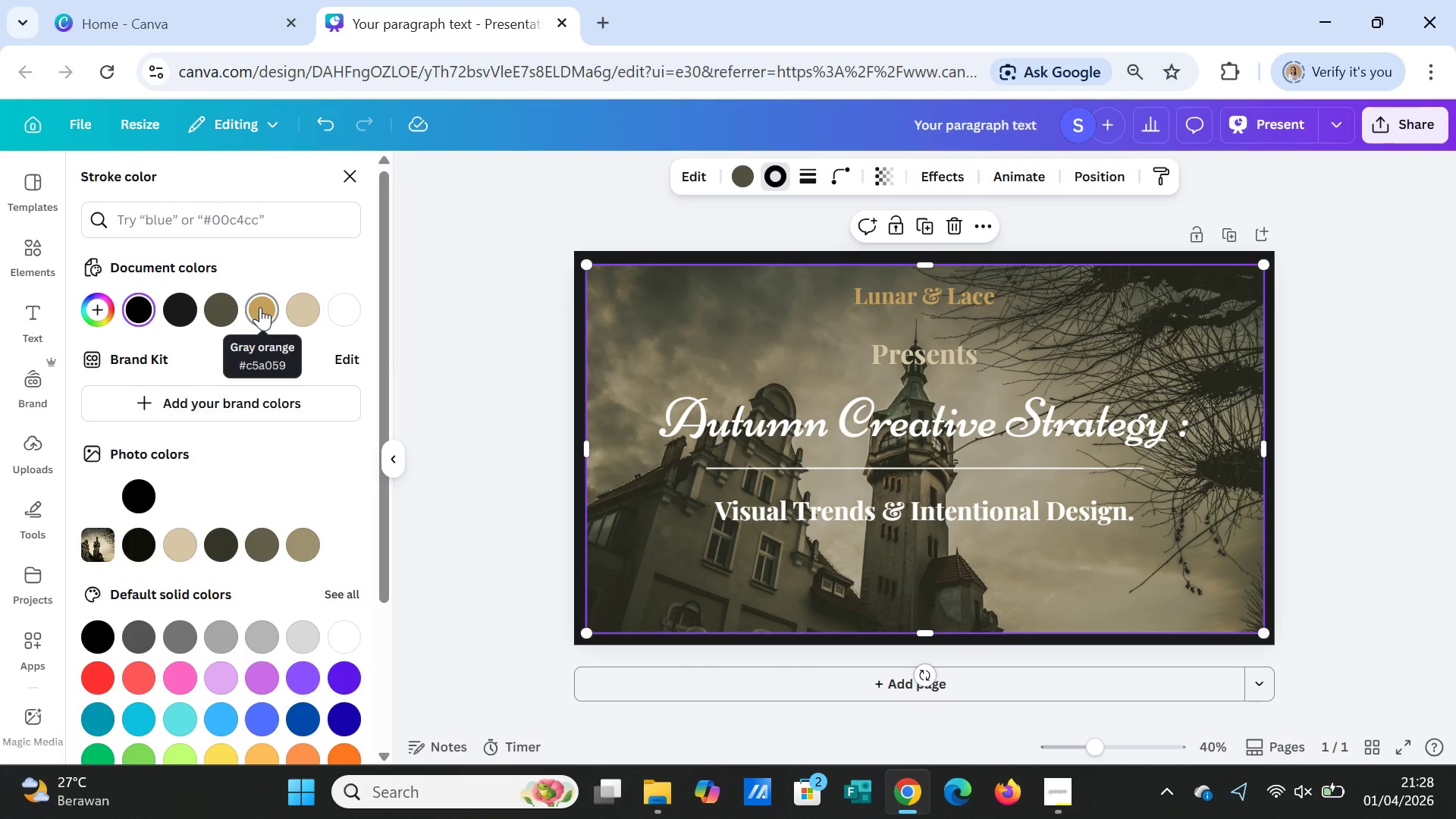 
left_click([260, 307])
 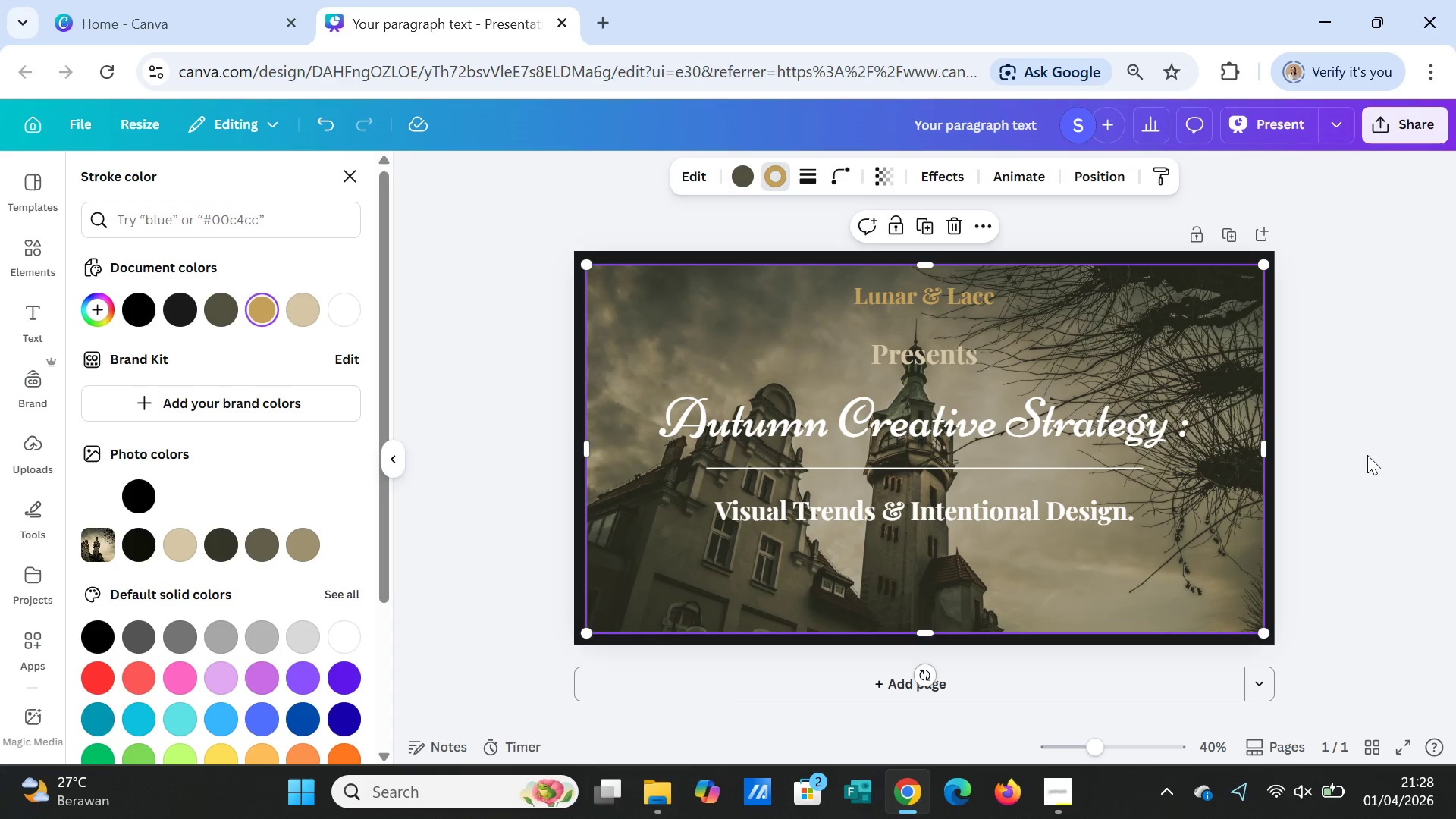 
left_click([1366, 455])
 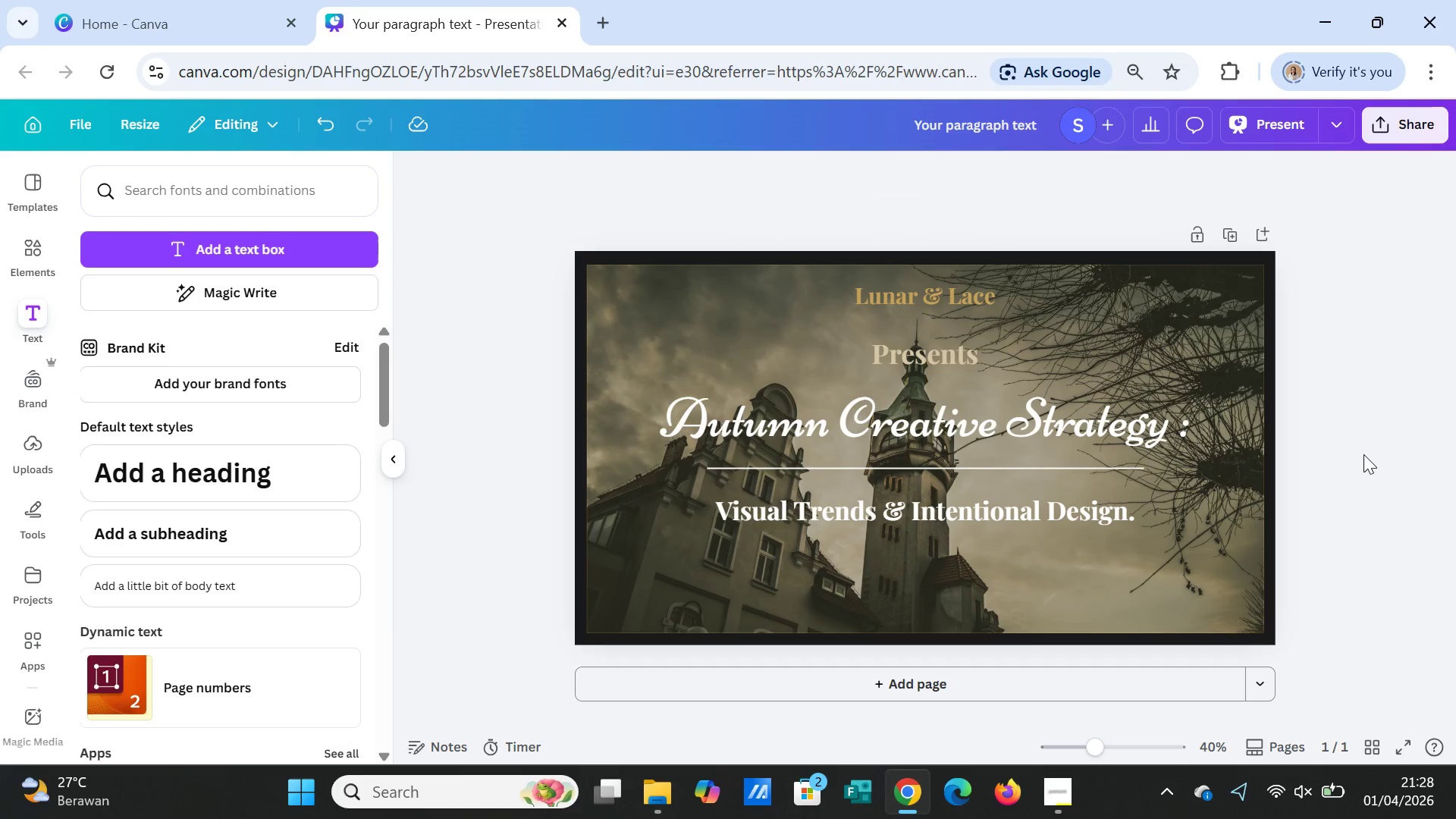 
left_click([1363, 454])
 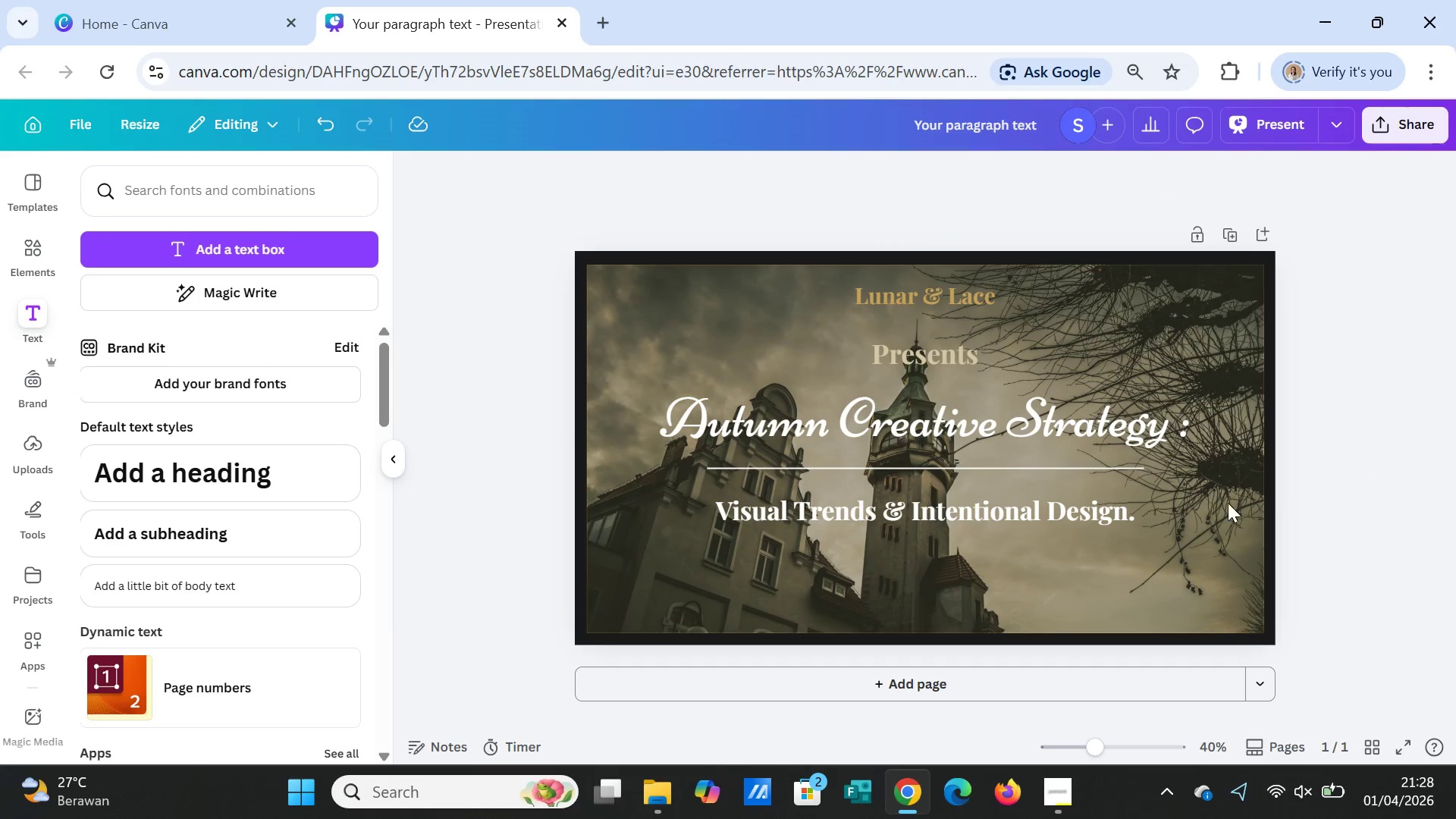 
left_click([1215, 504])
 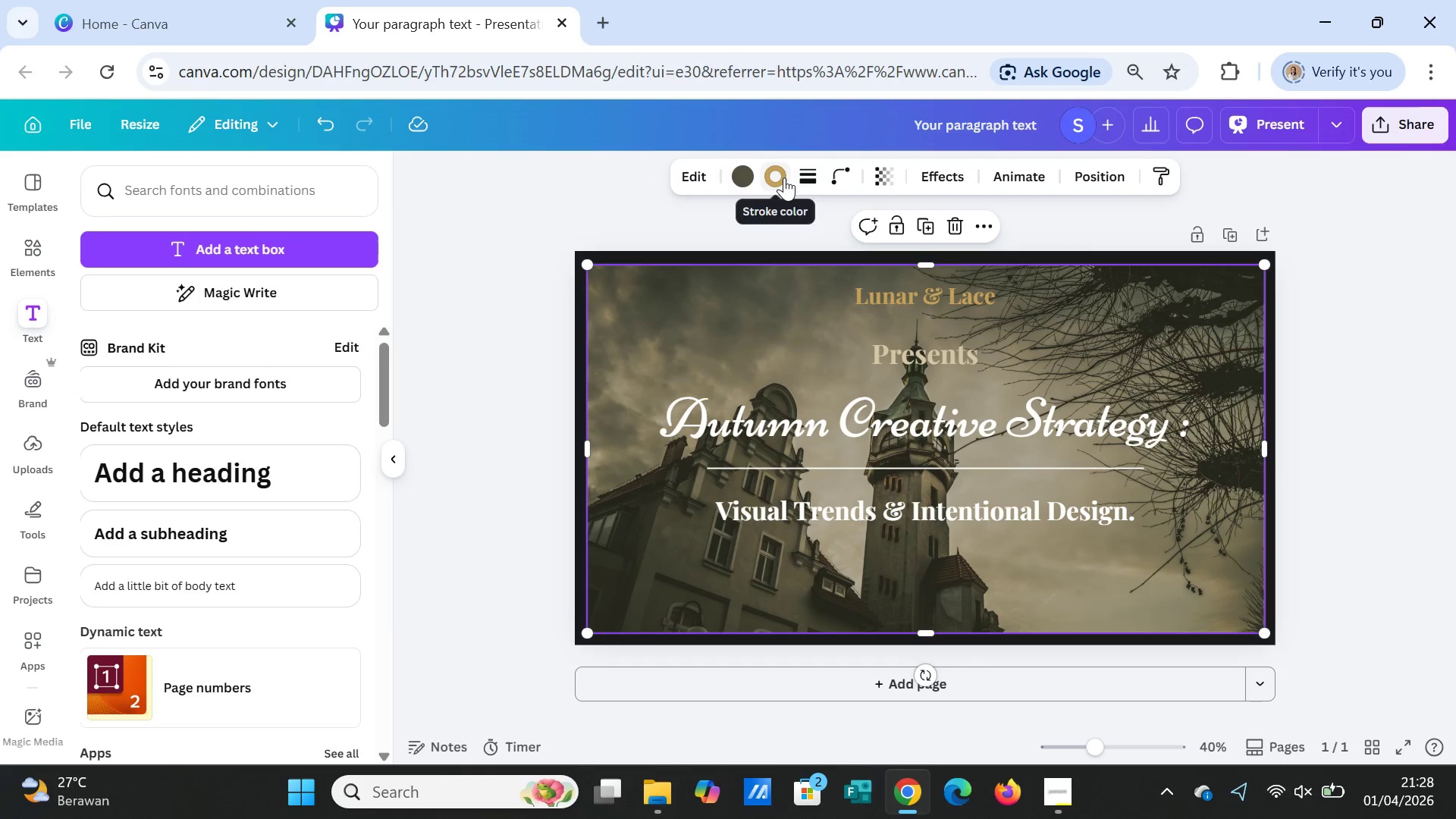 
left_click([803, 177])
 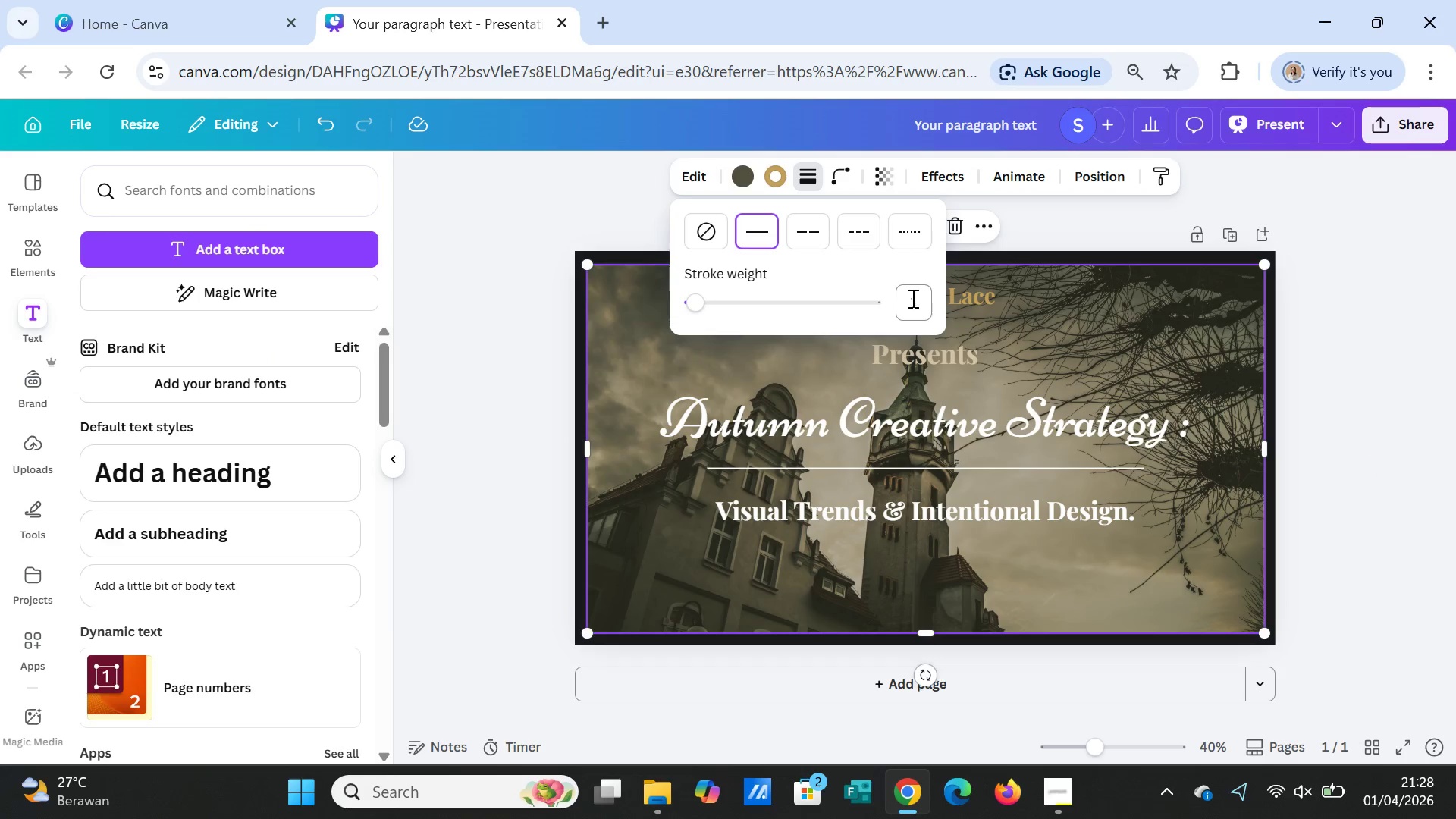 
left_click([917, 298])
 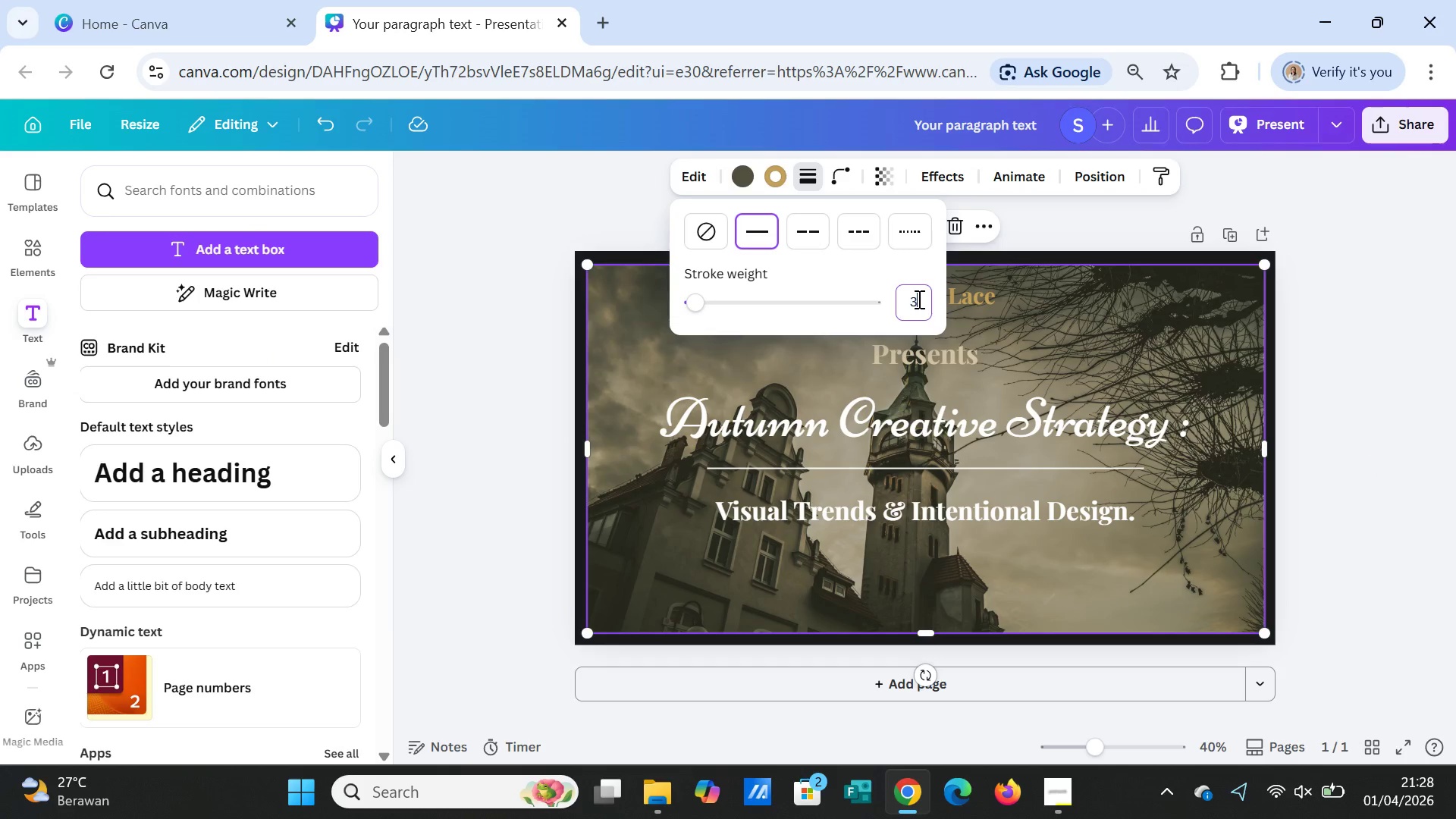 
key(3)
 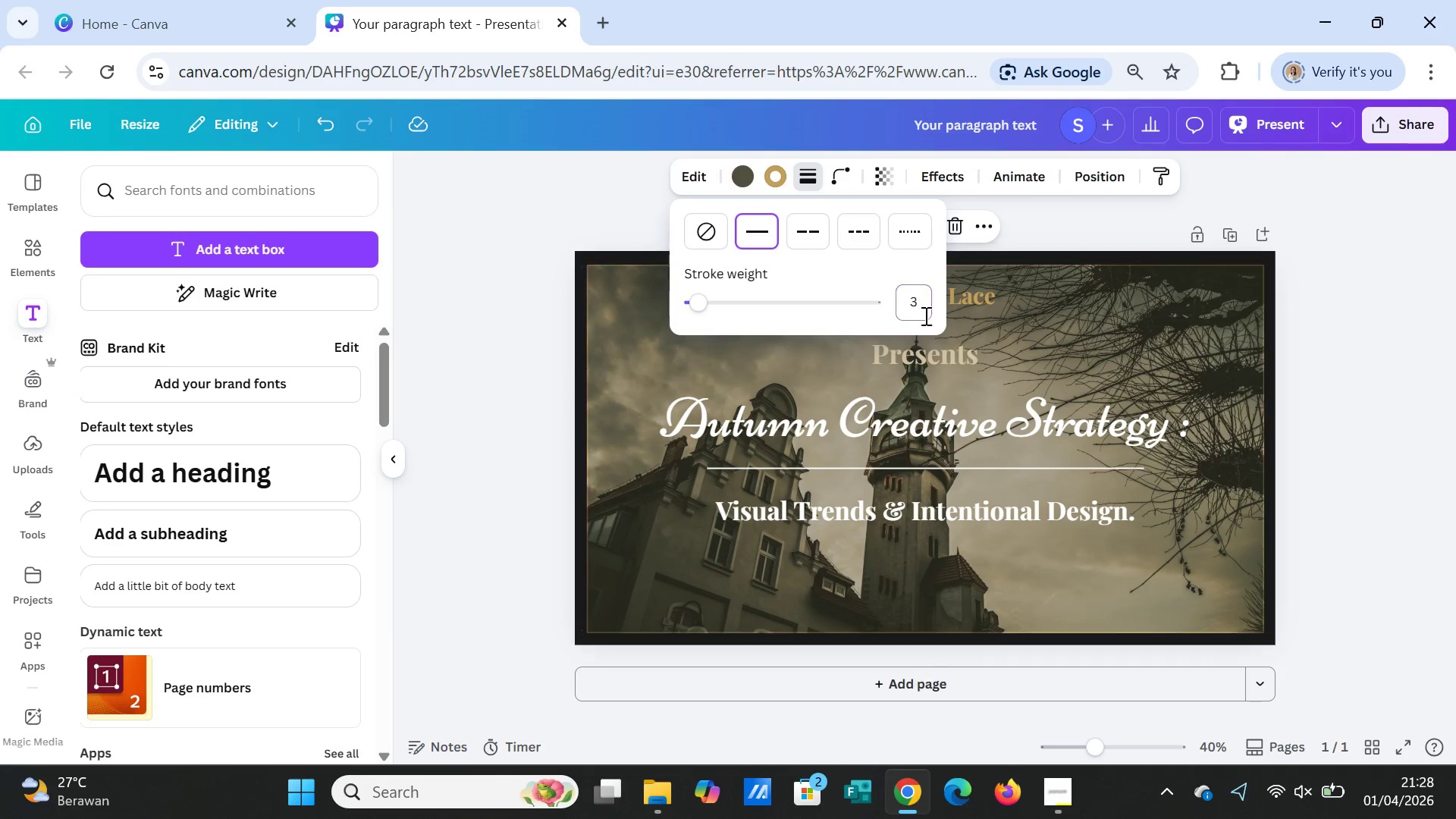 
key(Enter)
 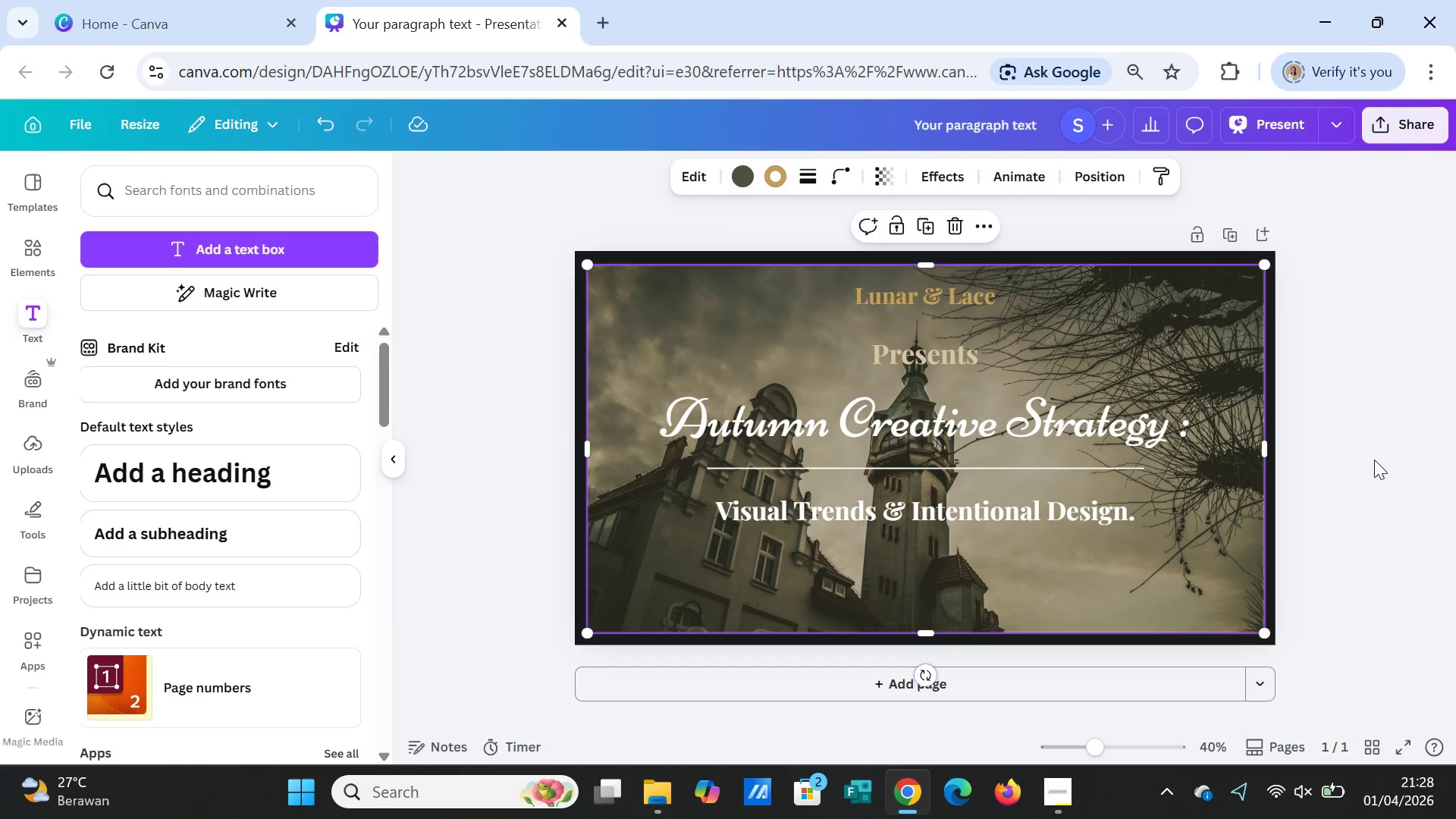 
left_click([1373, 466])
 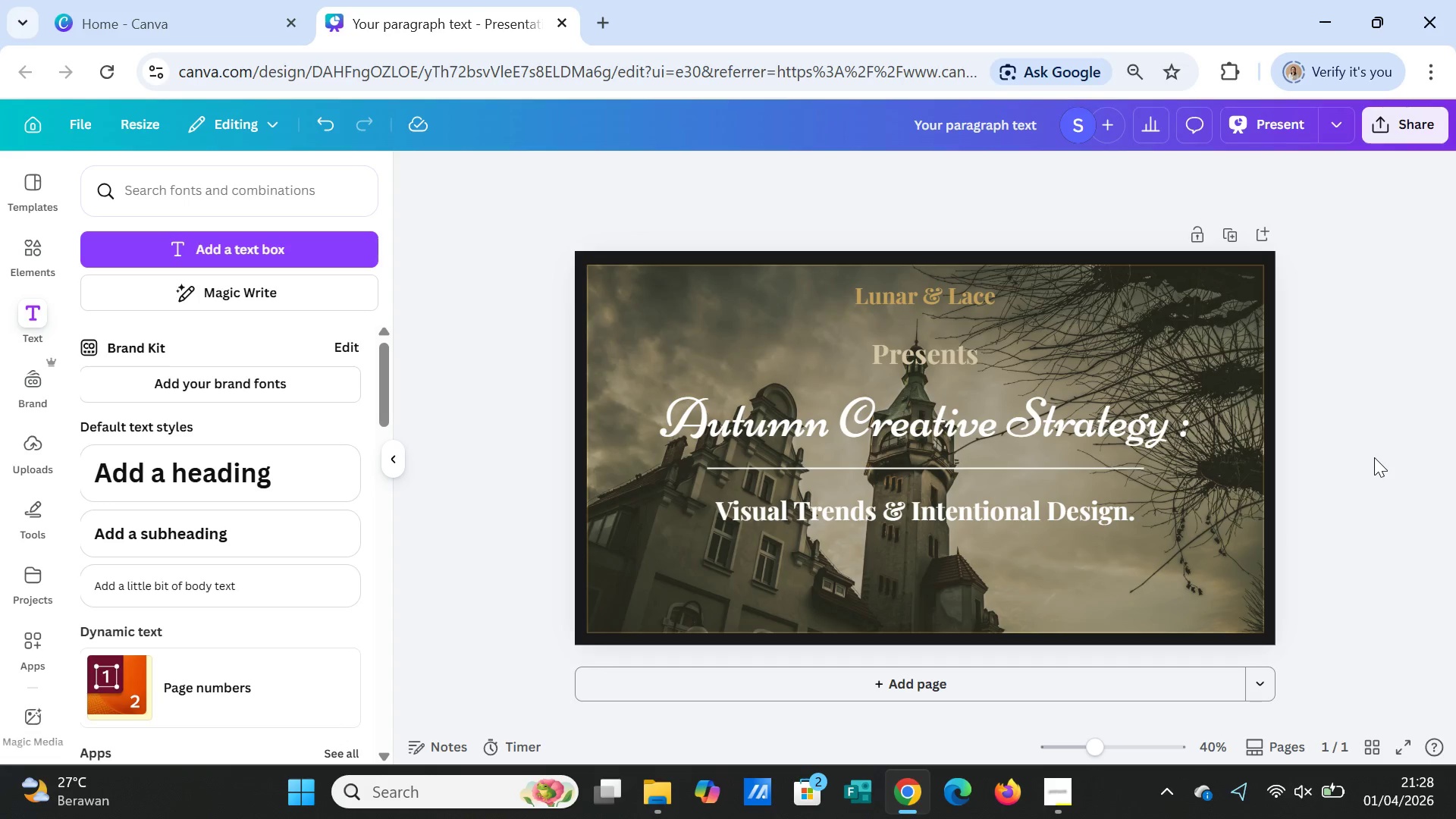 
left_click([1370, 457])
 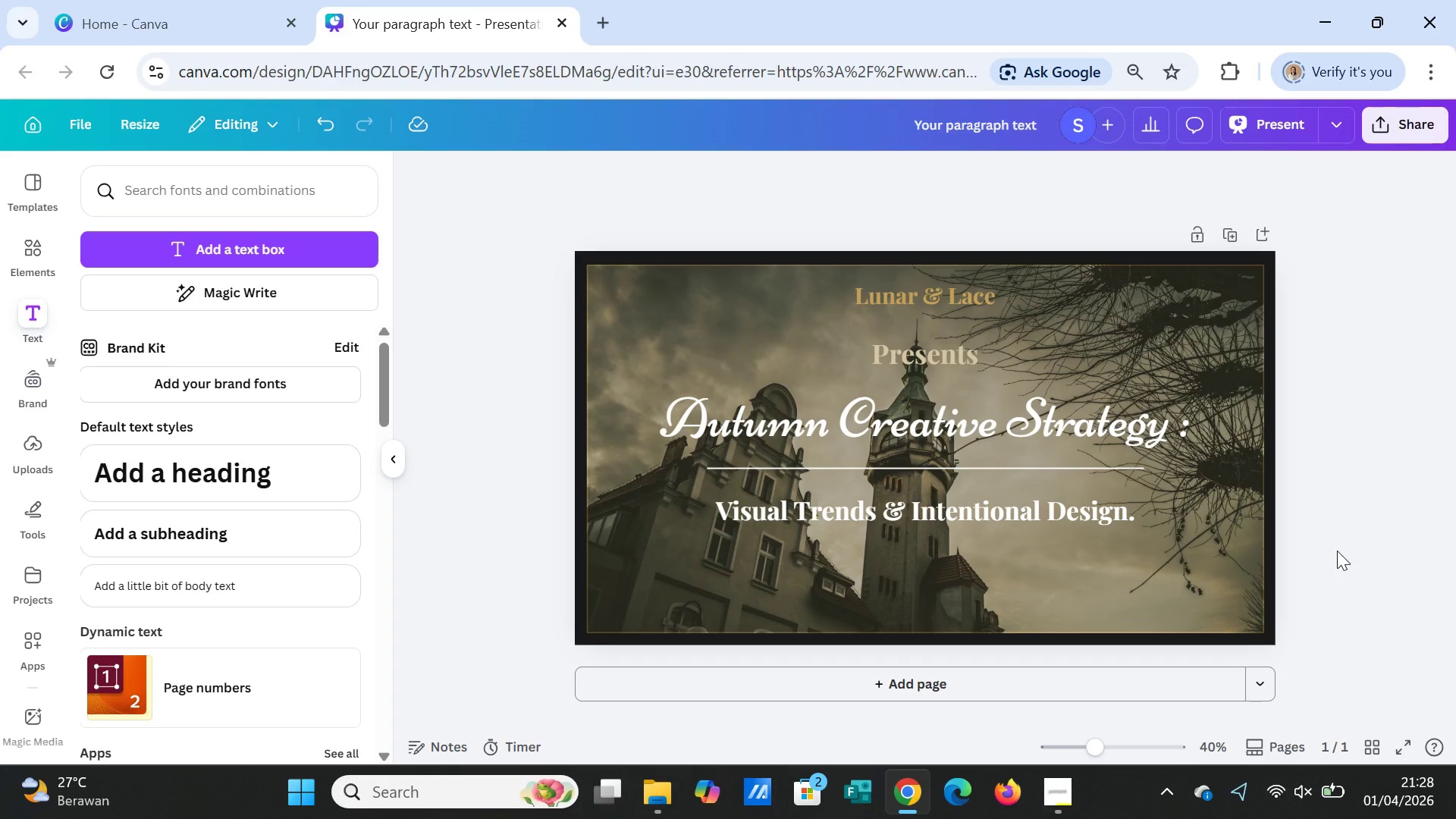 
wait(14.02)
 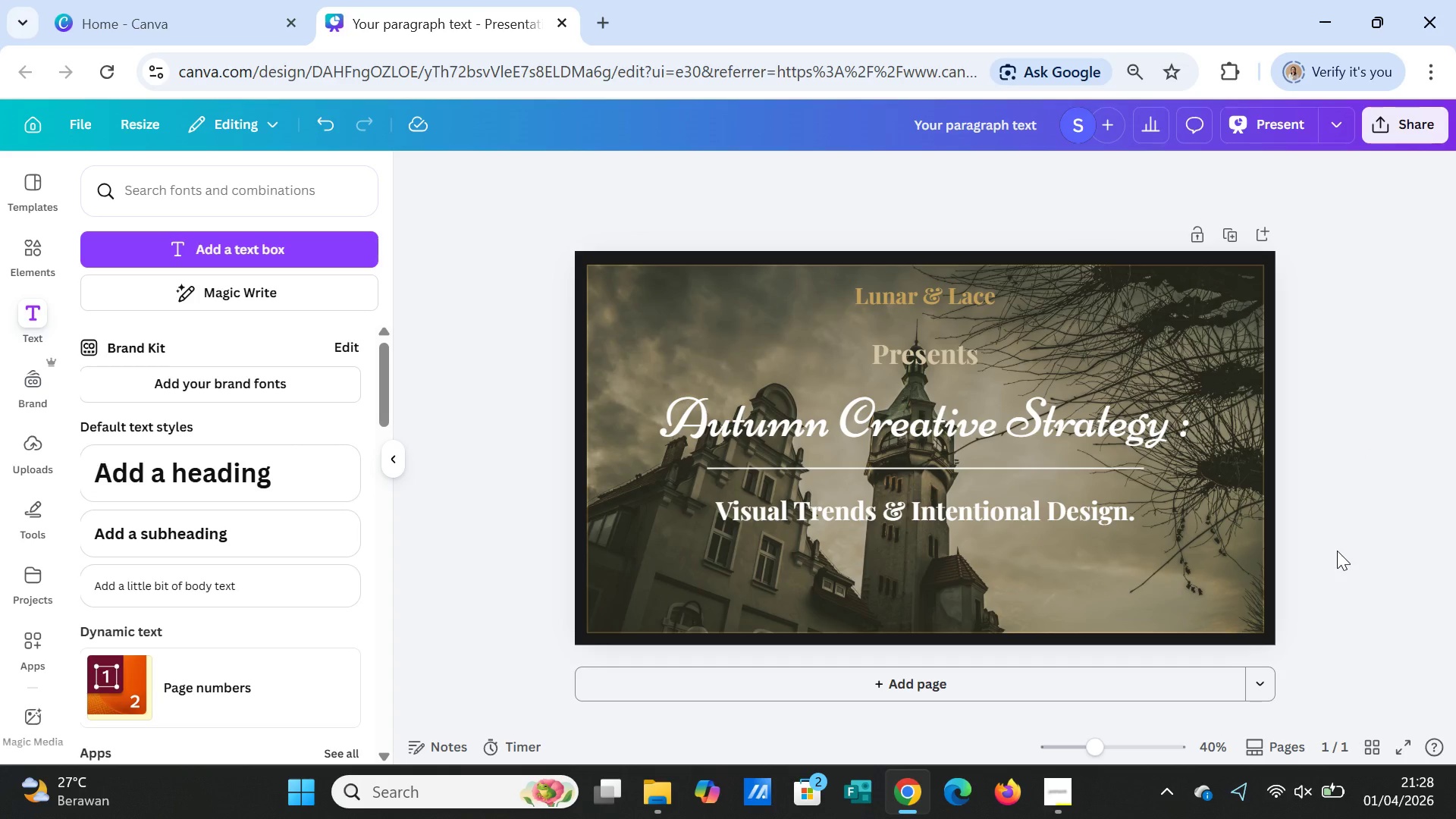 
scroll: coordinate [1356, 519], scroll_direction: up, amount: 1.0
 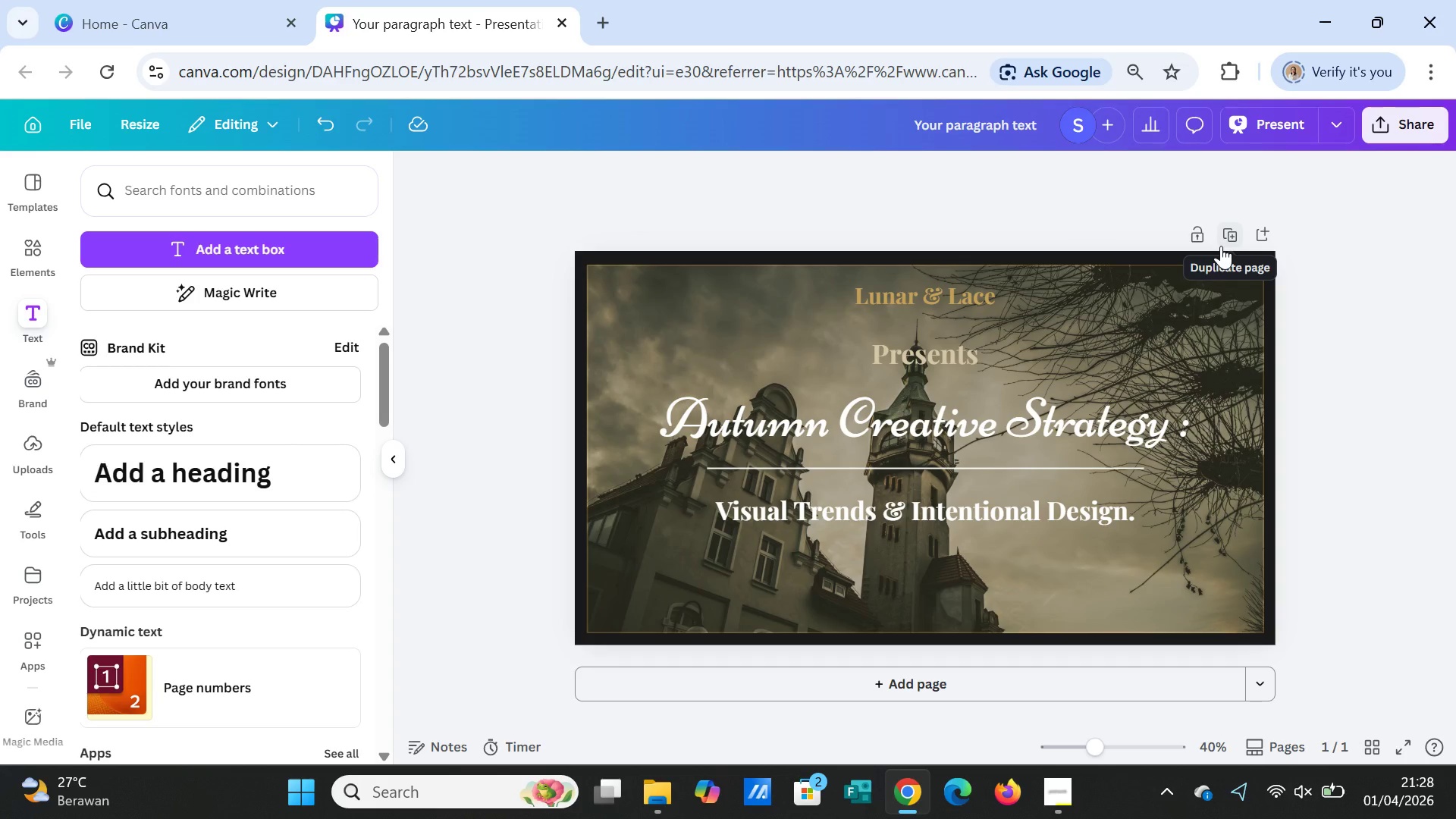 
left_click([1221, 246])
 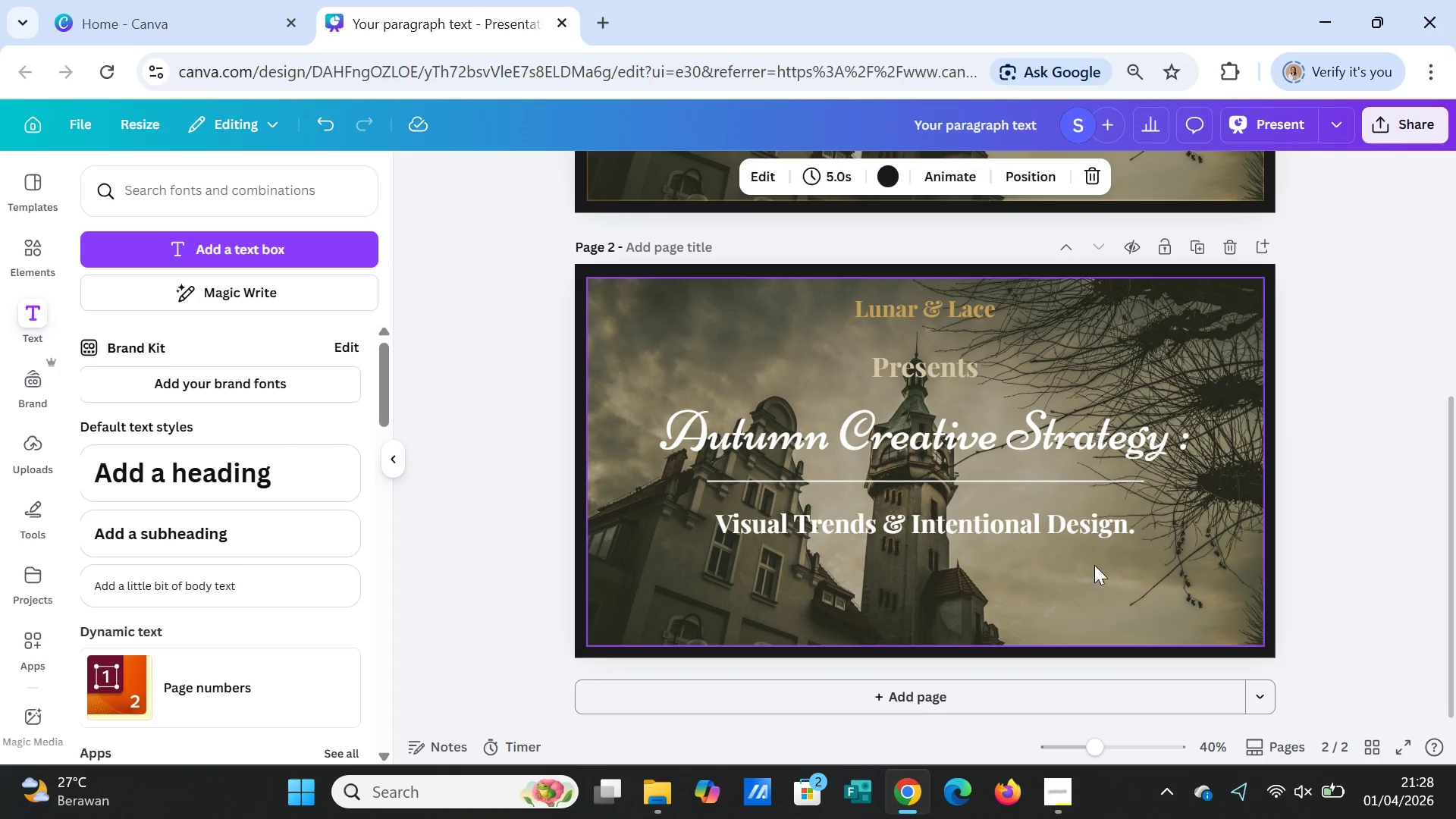 
left_click([1094, 565])
 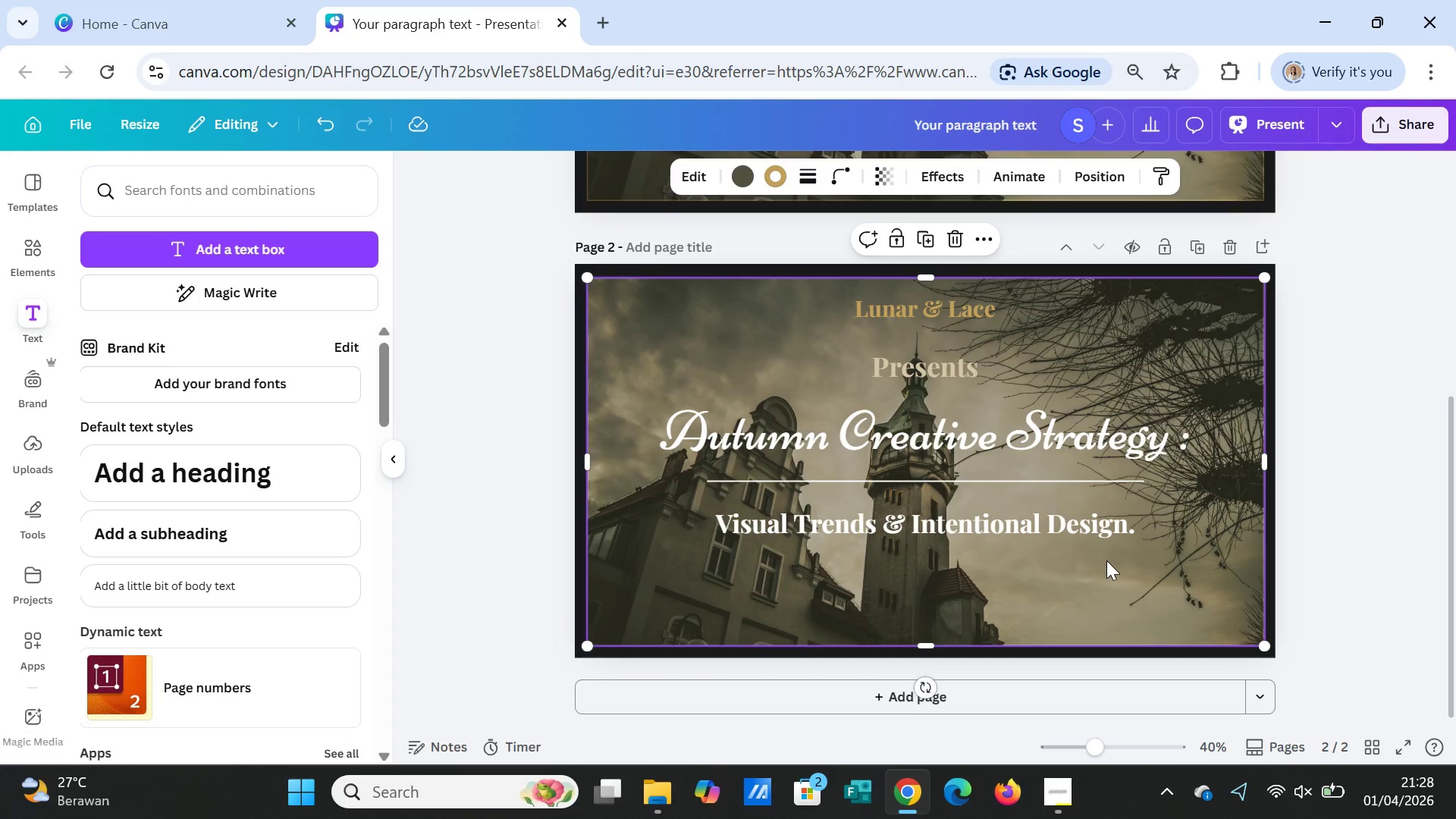 
wait(14.31)
 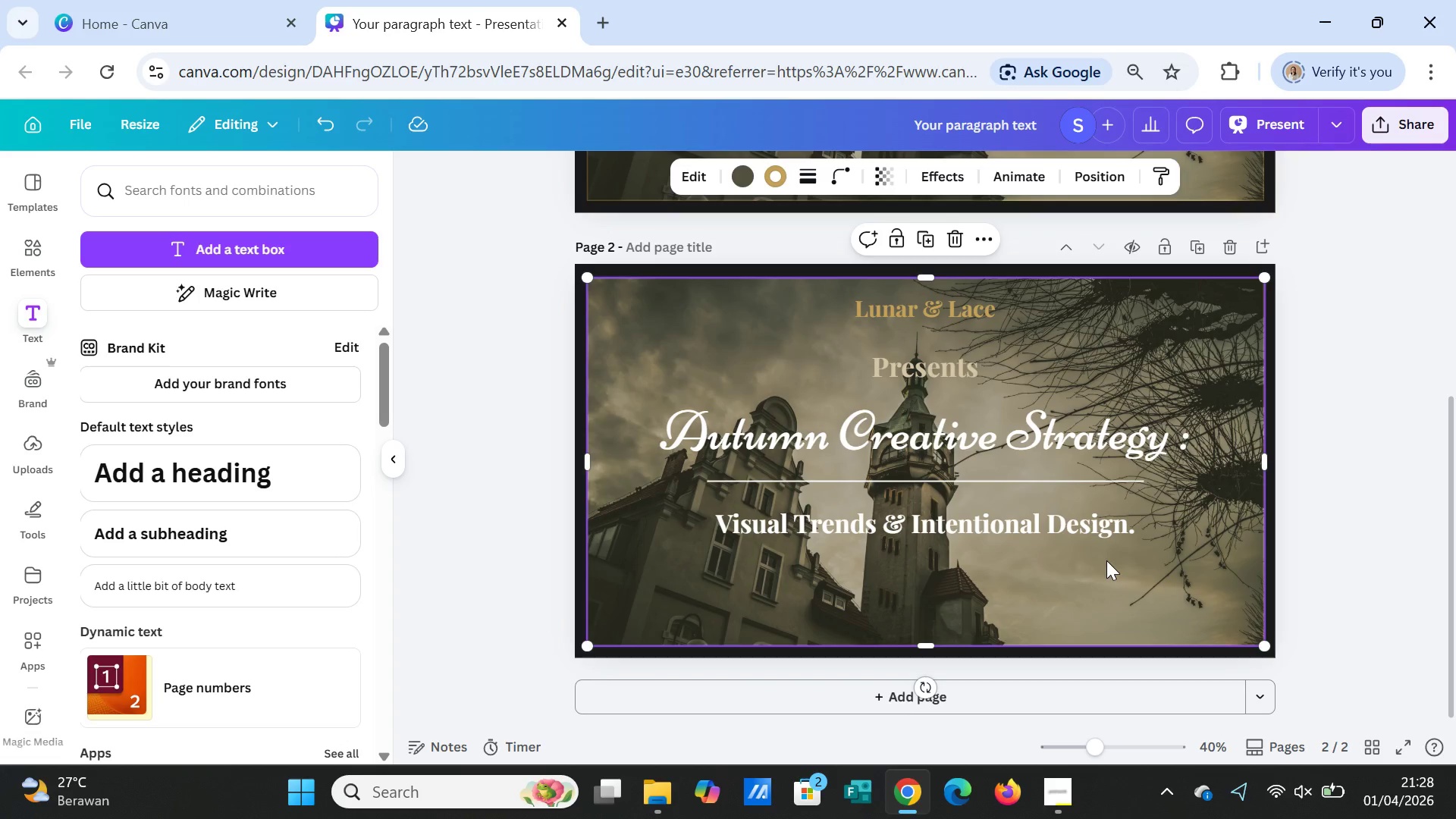 
left_click([1207, 381])
 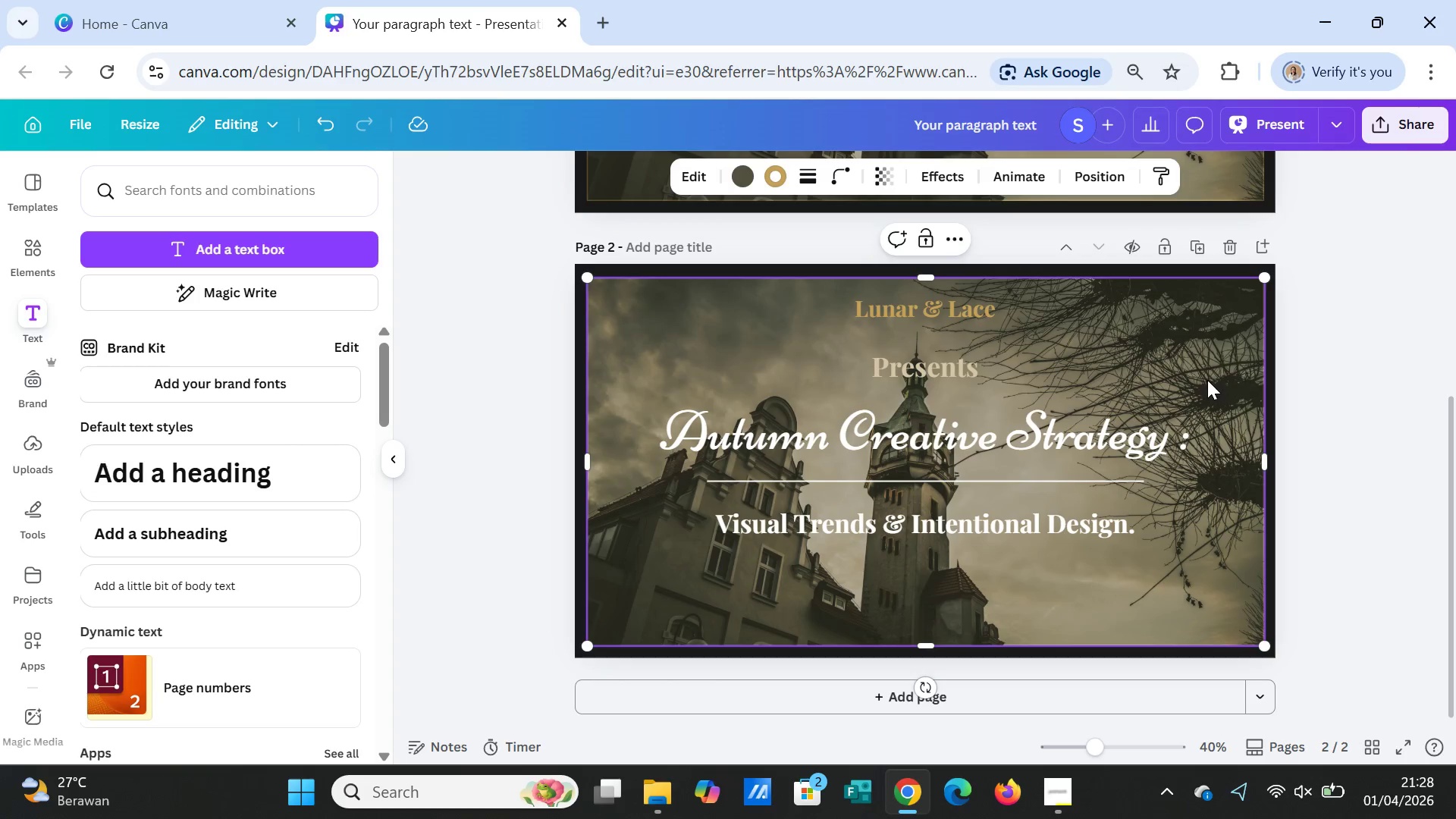 
key(Delete)
 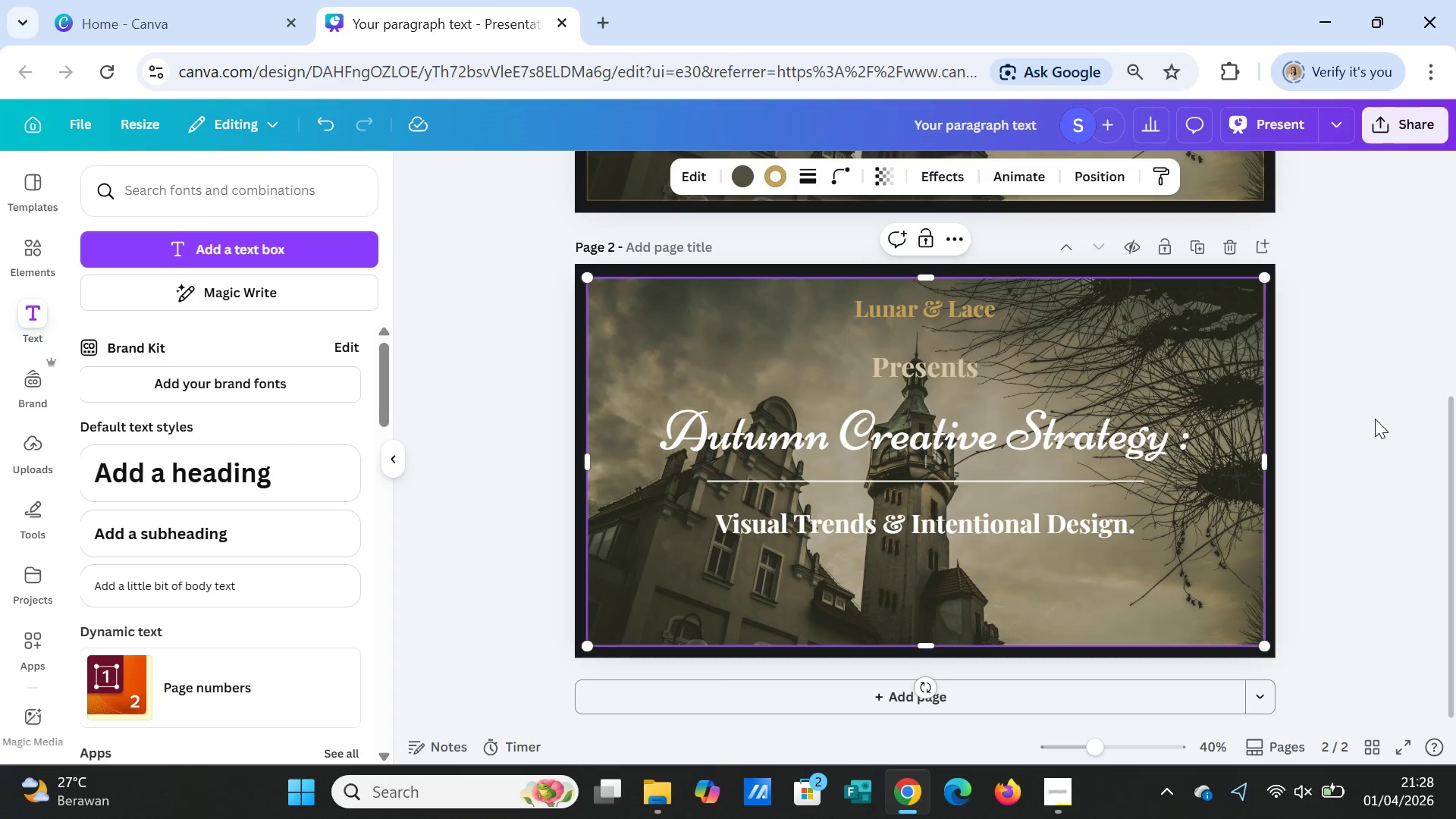 
left_click([1372, 411])
 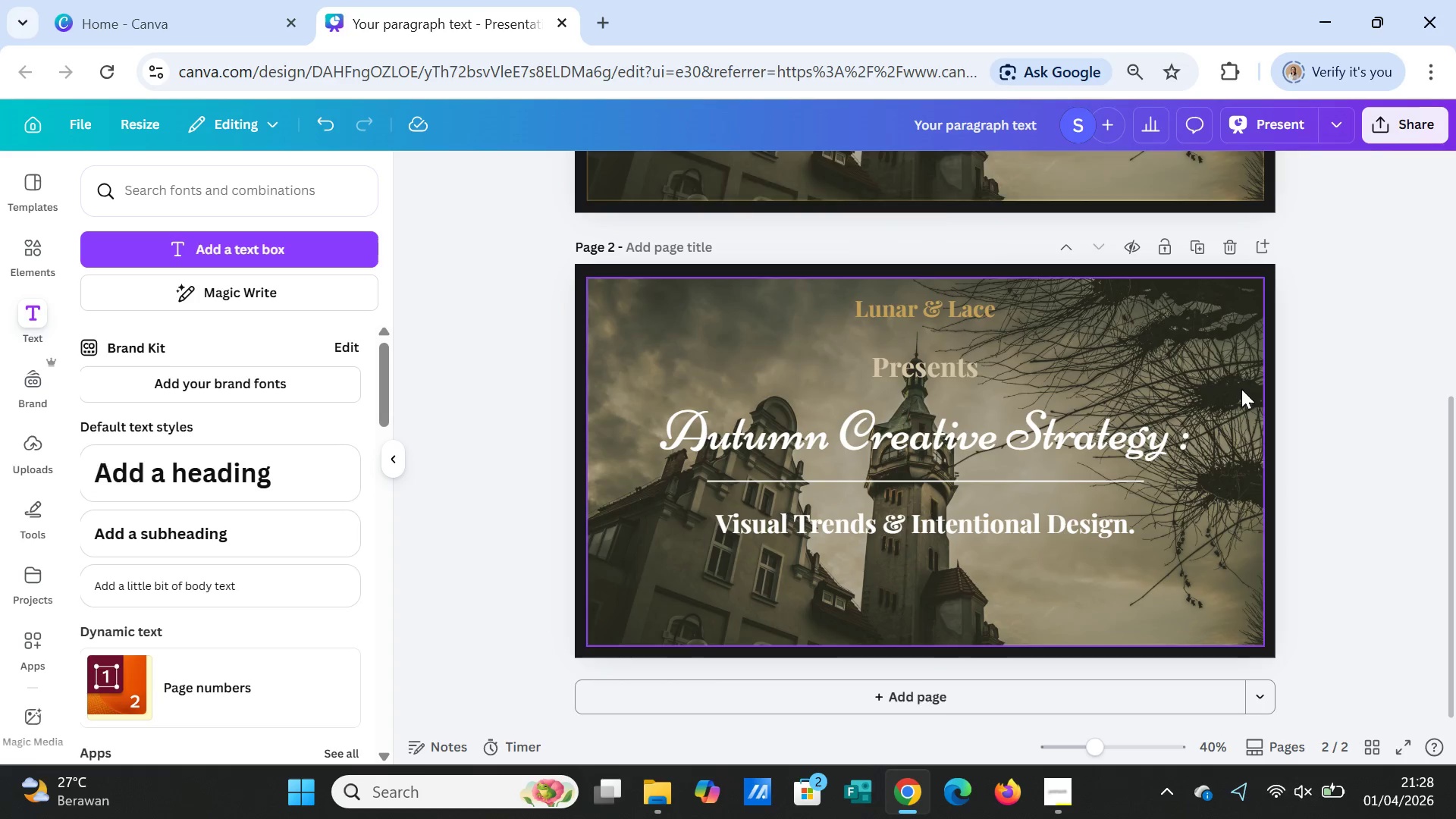 
left_click([1241, 389])
 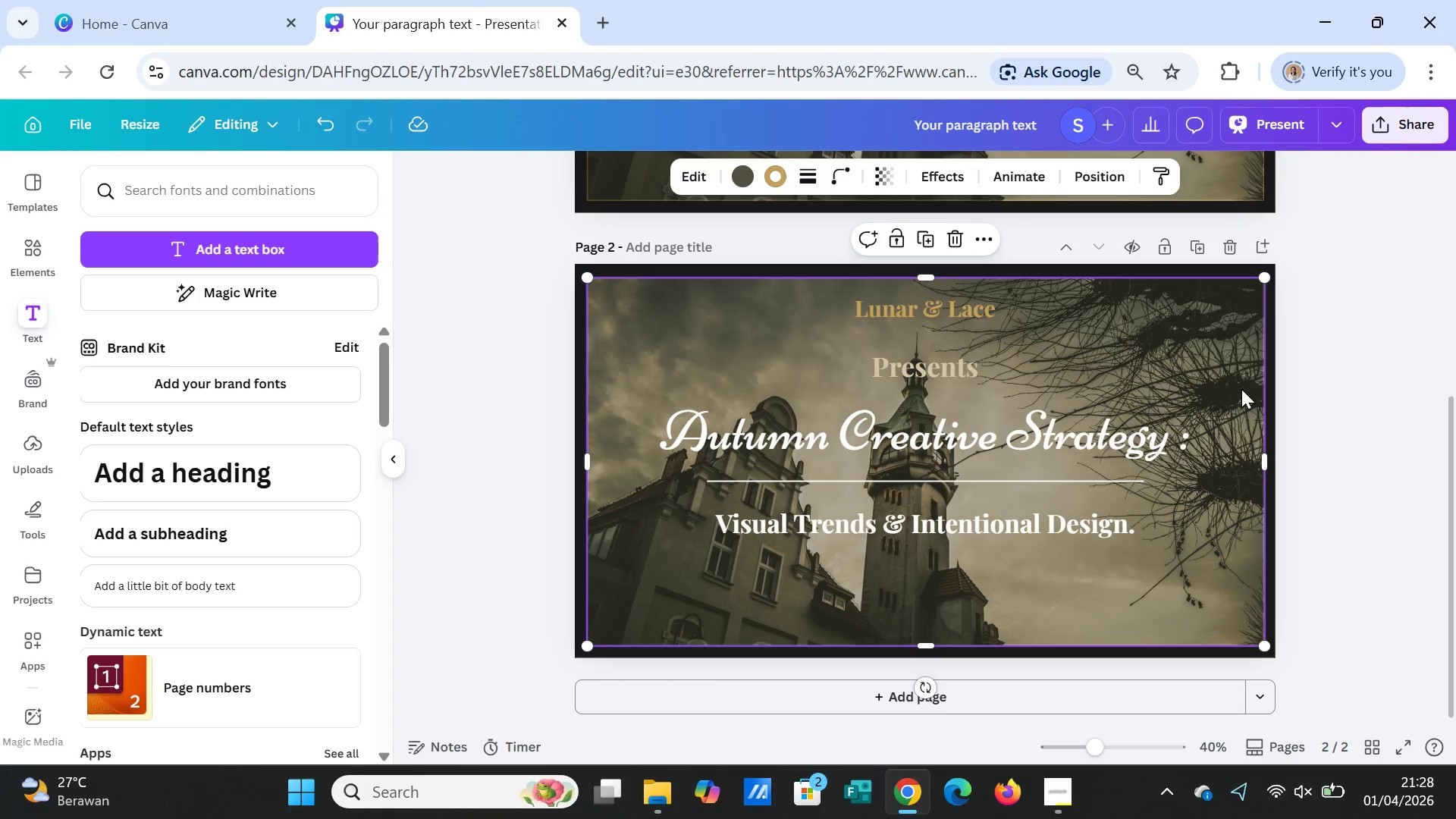 
key(Delete)
 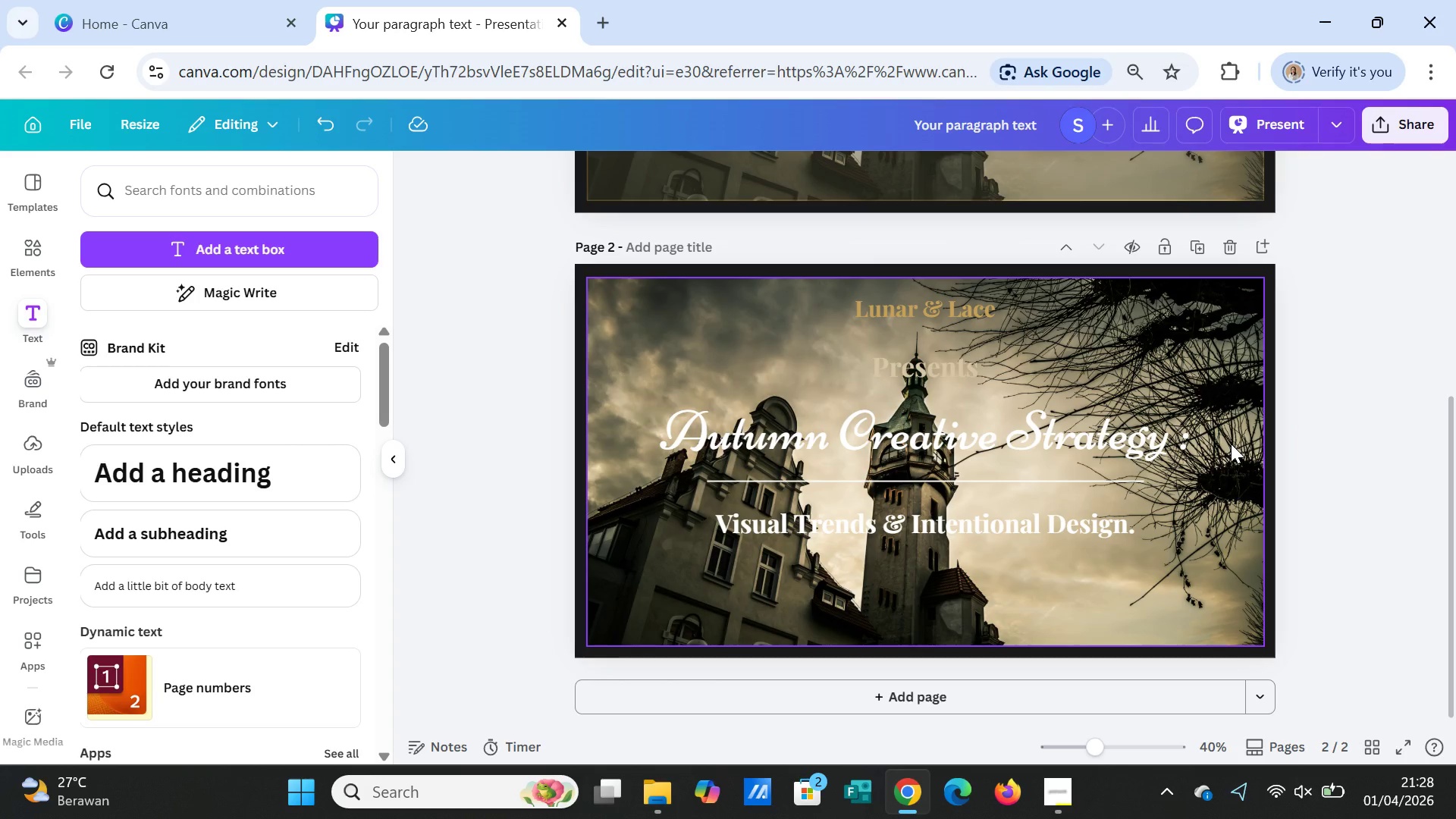 
left_click([1231, 444])
 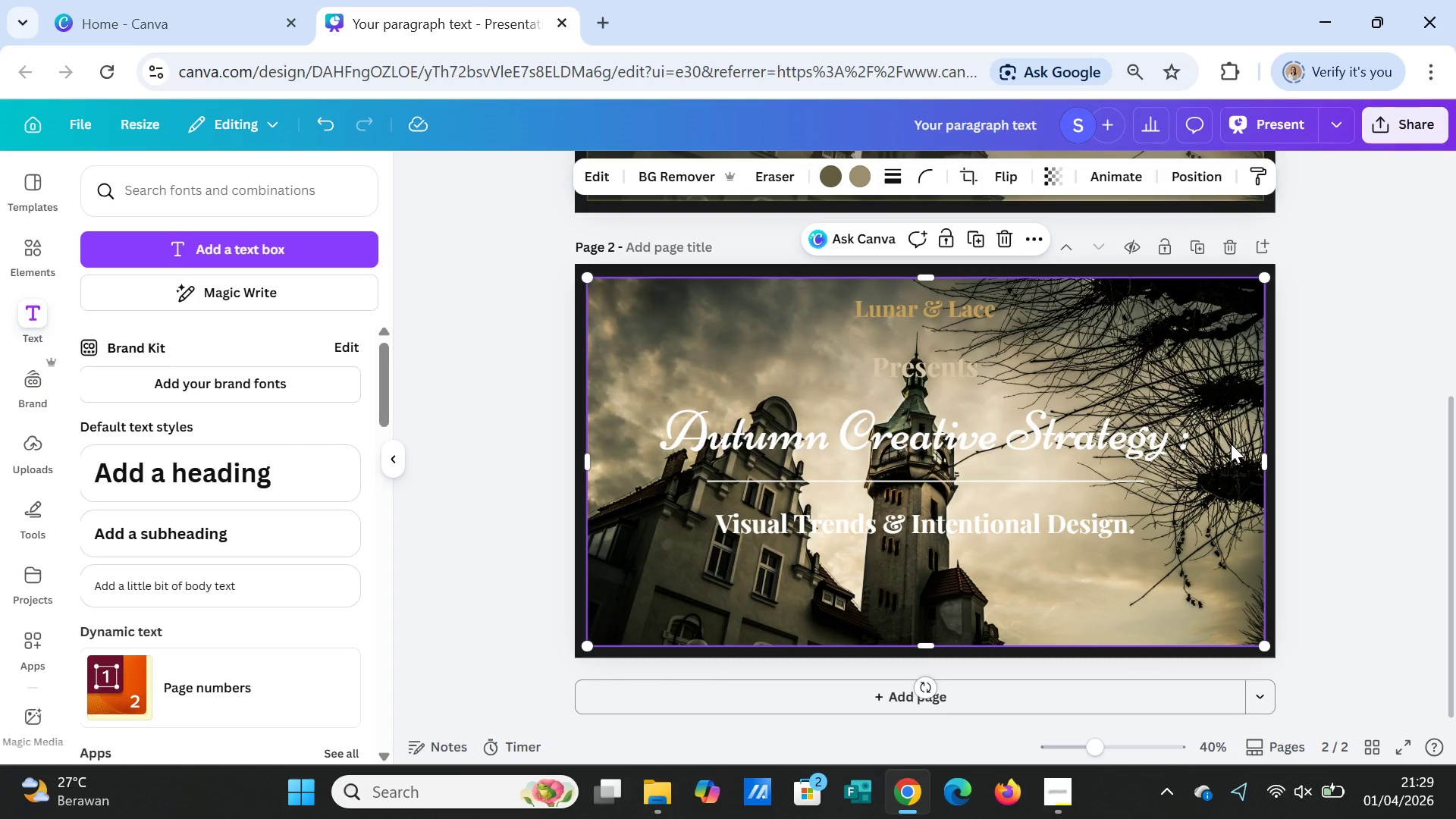 
key(Delete)
 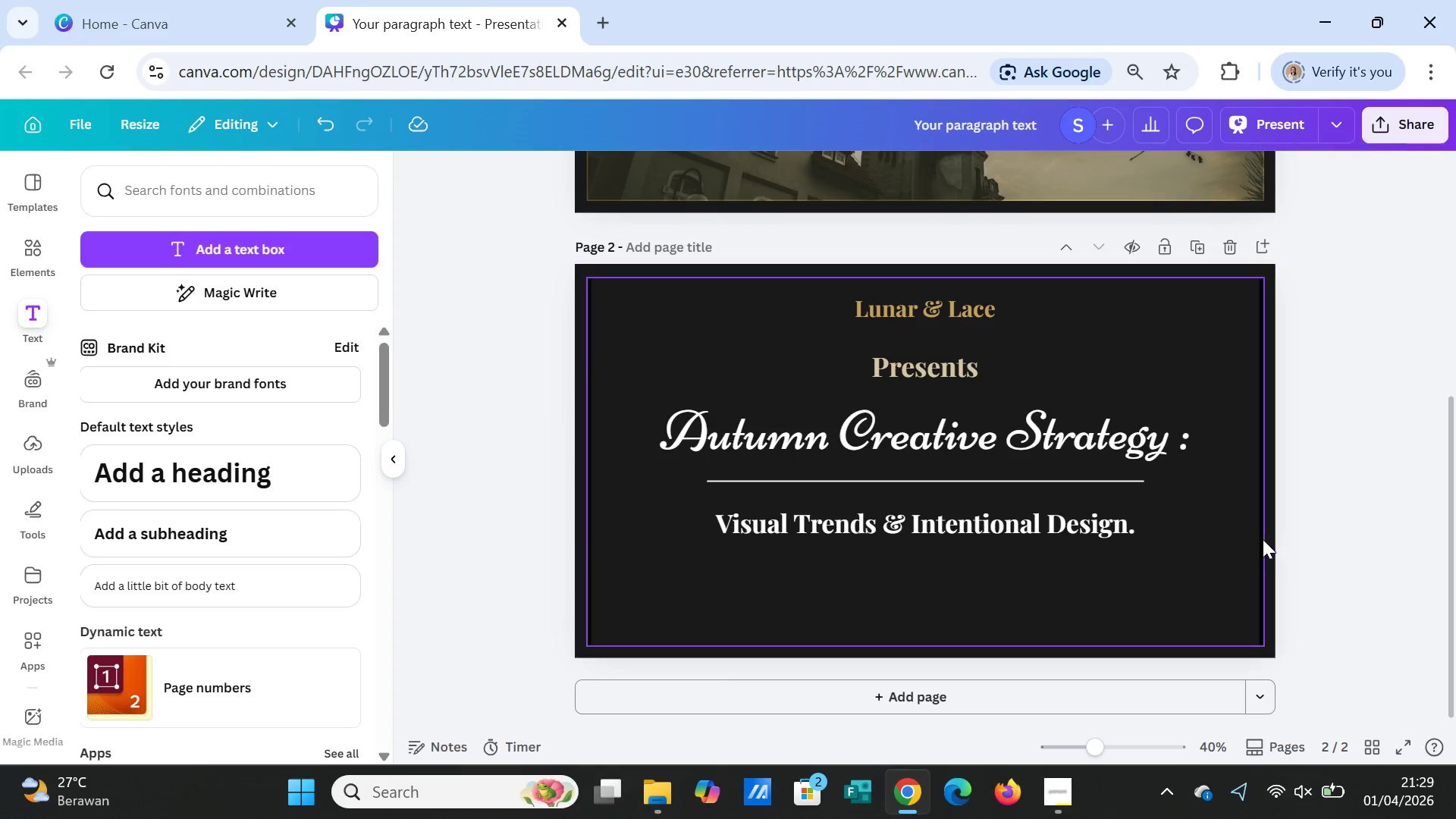 
left_click([1254, 540])
 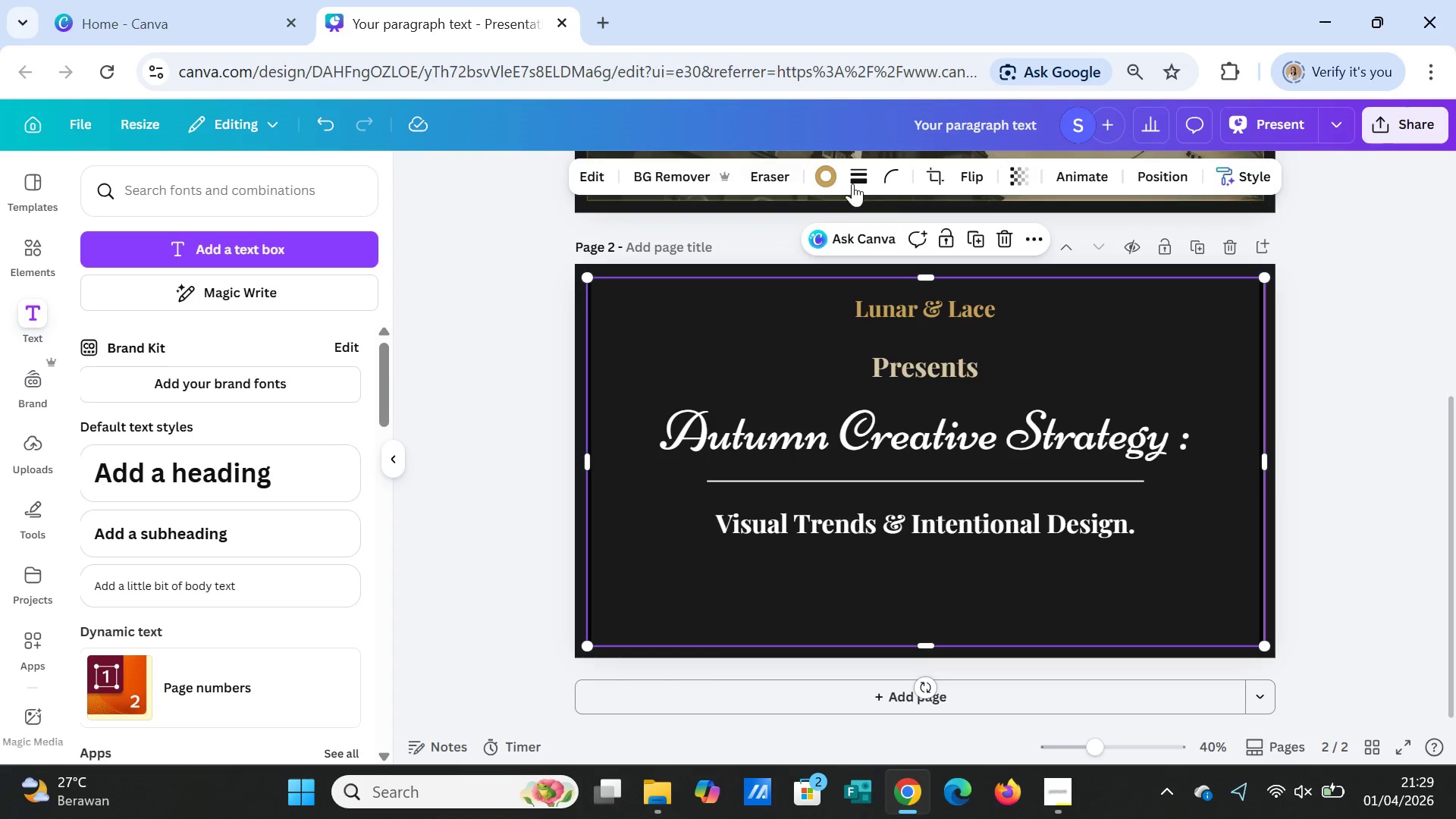 
left_click([866, 171])
 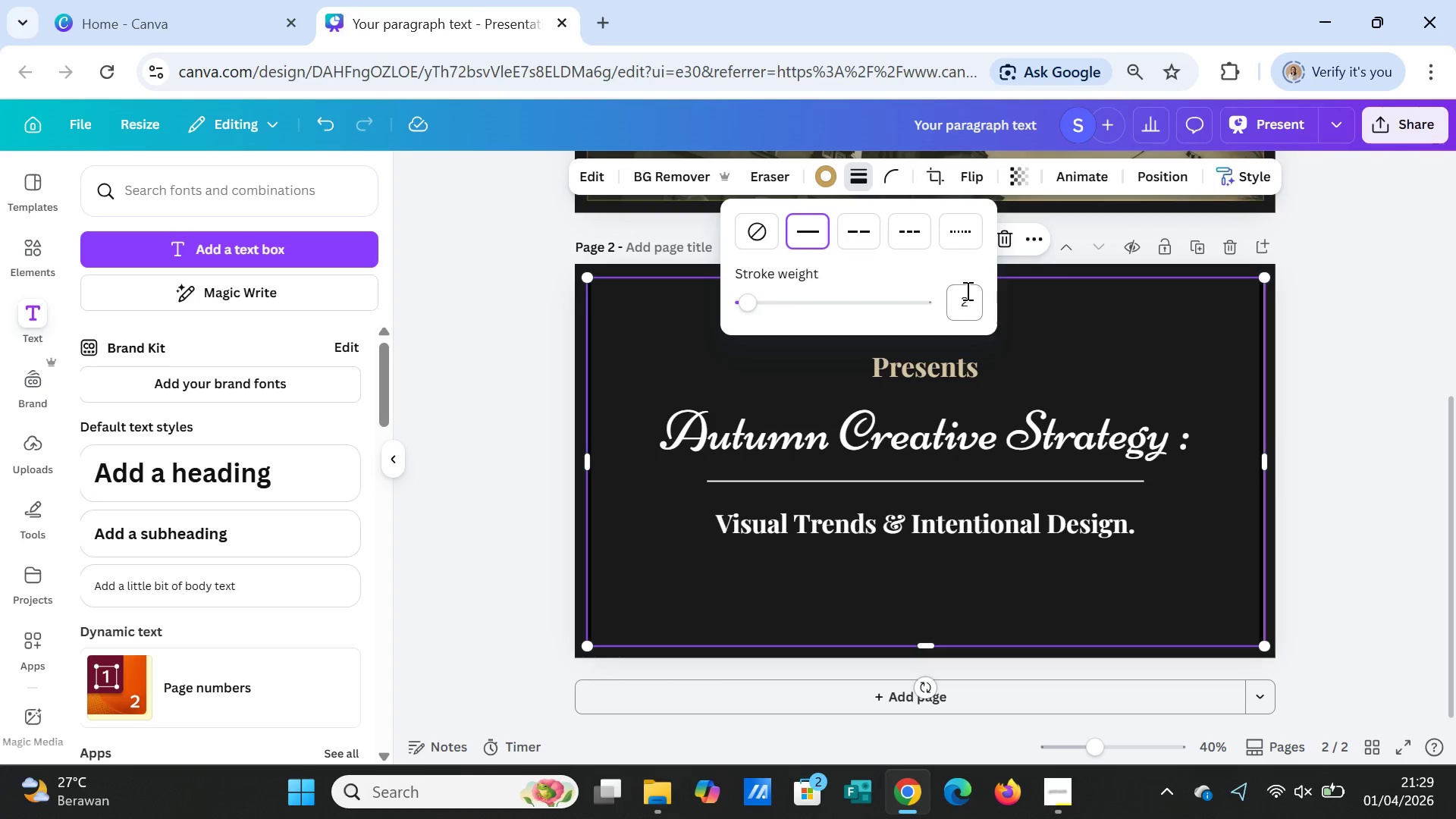 
left_click([966, 290])
 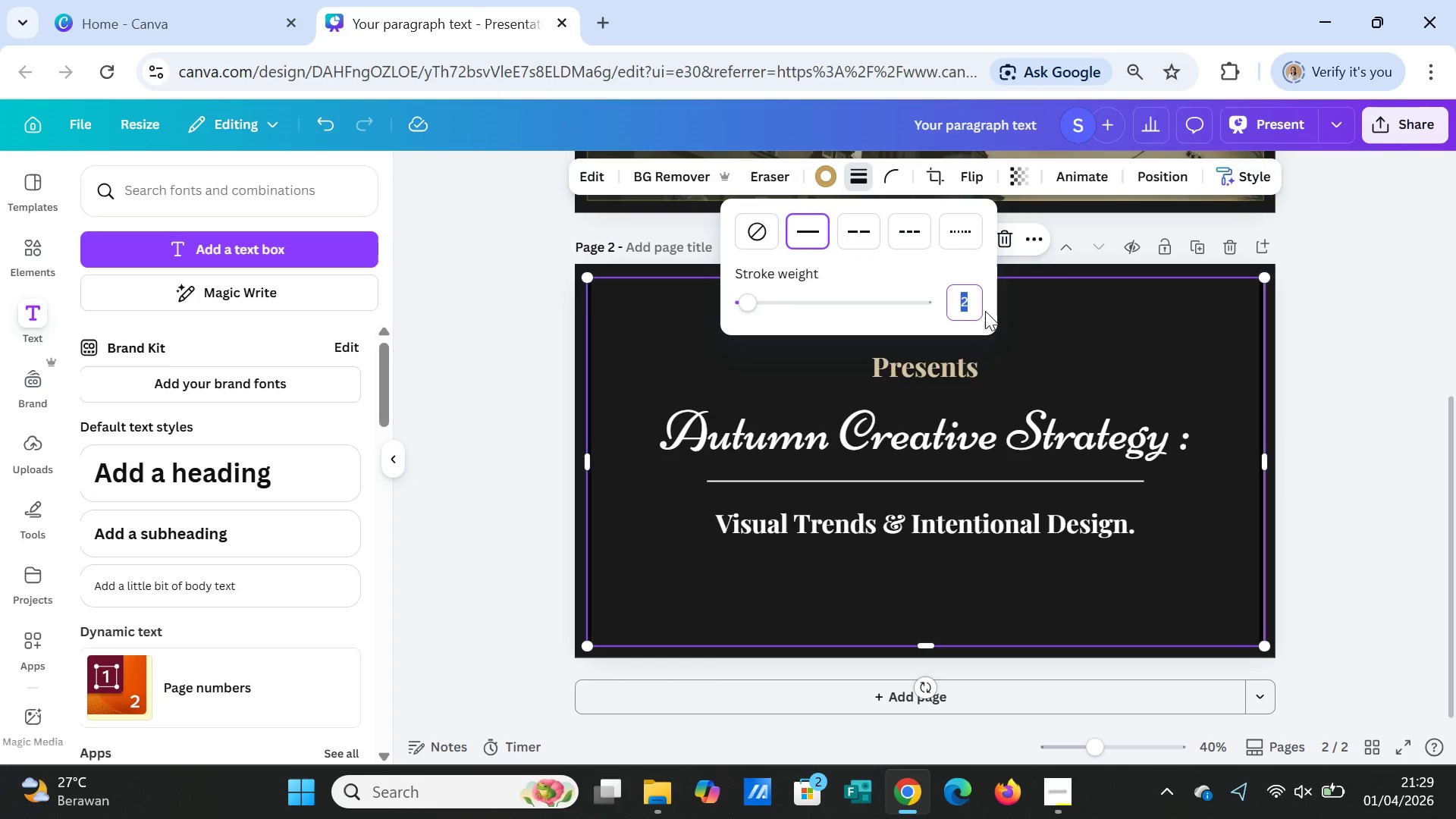 
key(3)
 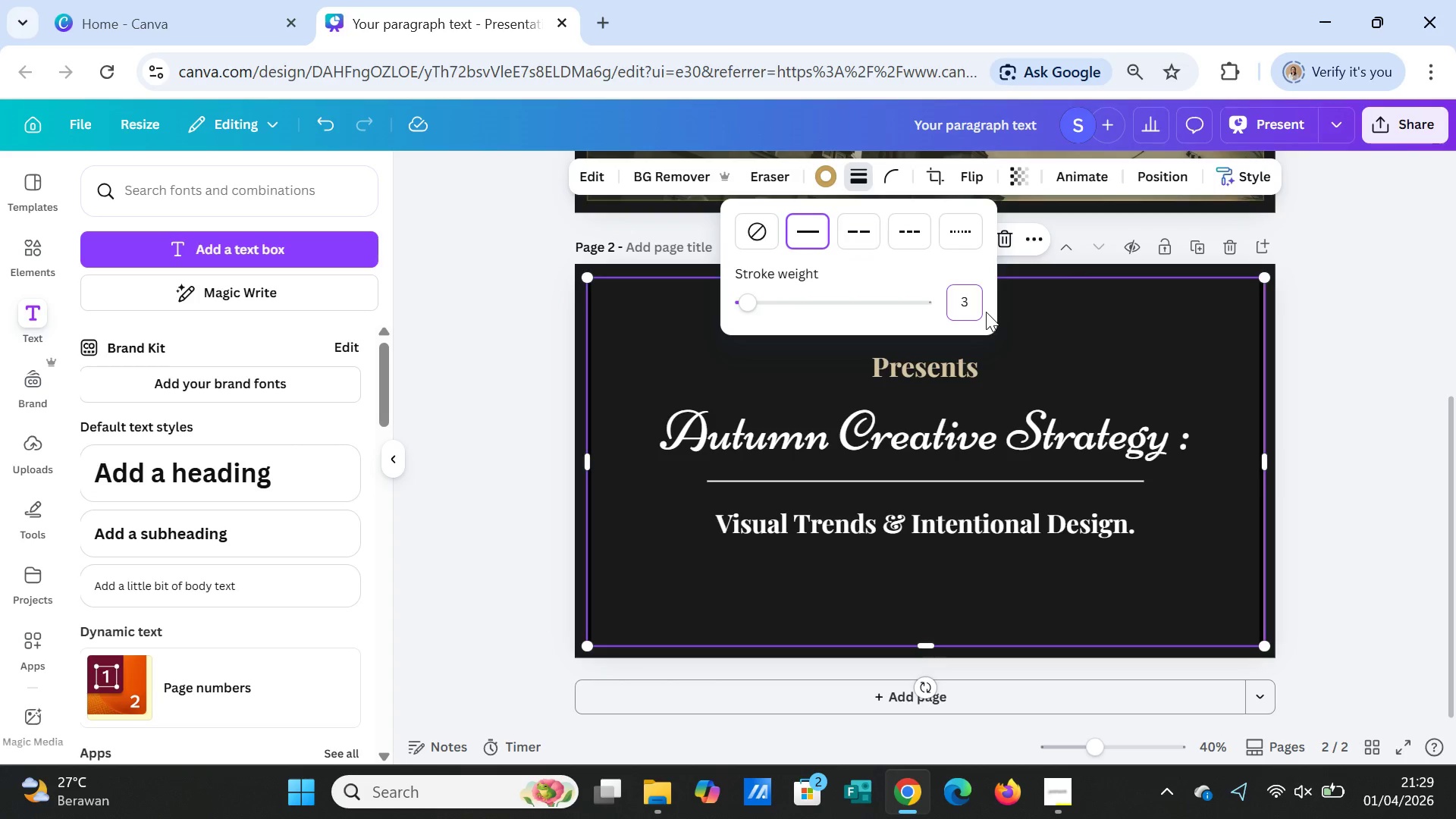 
key(Enter)
 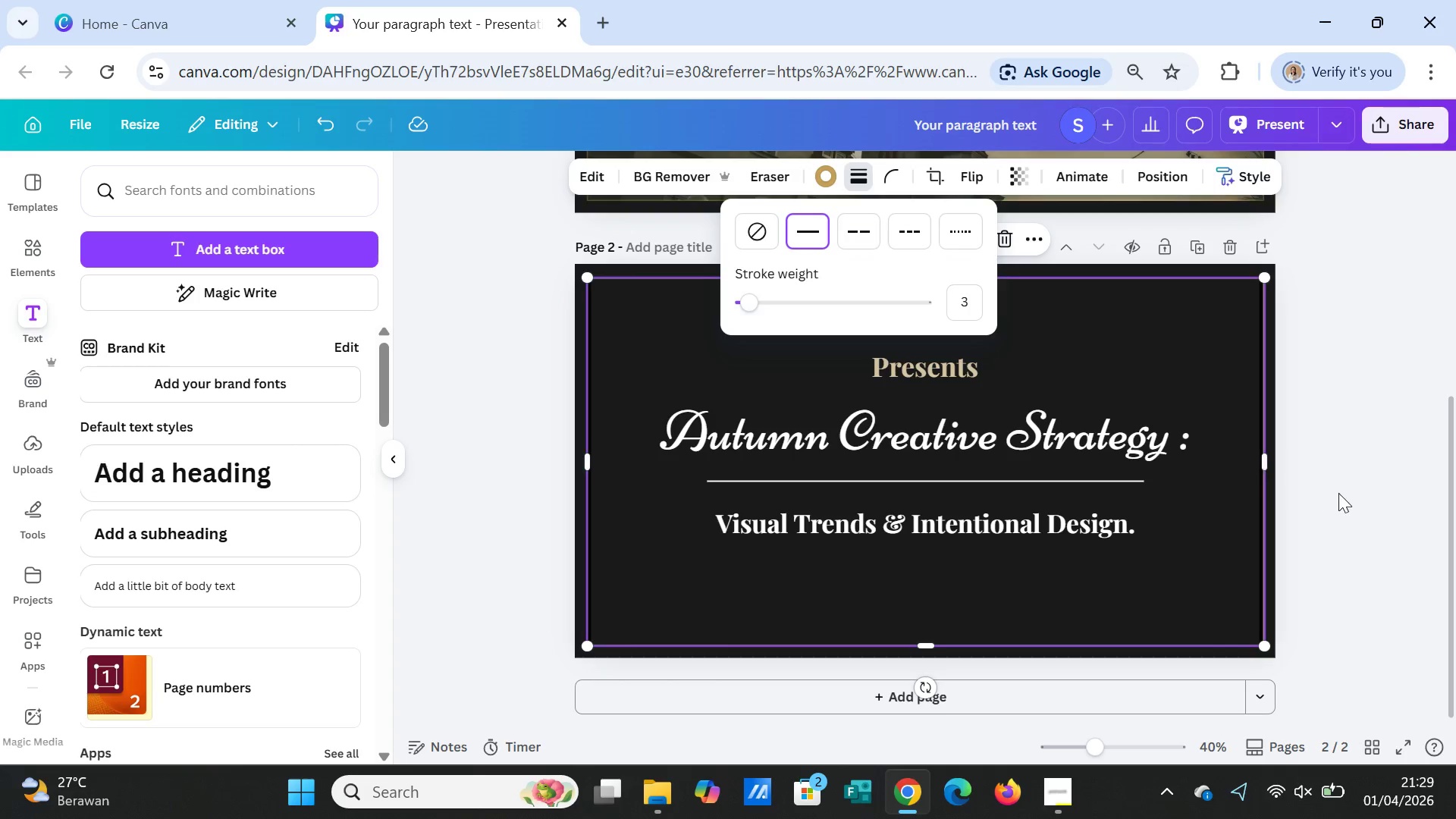 
left_click([1338, 493])
 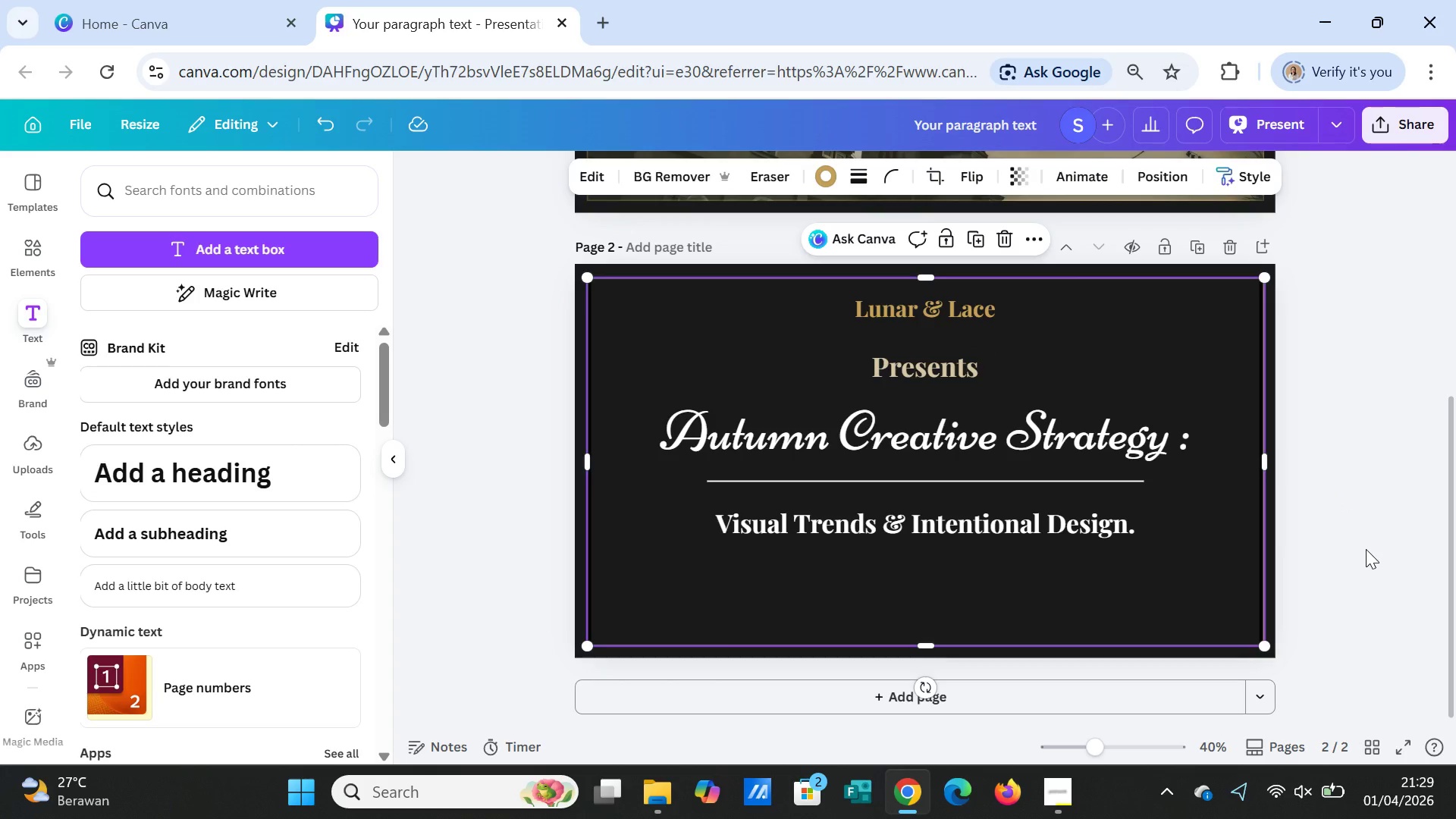 
left_click([1366, 549])
 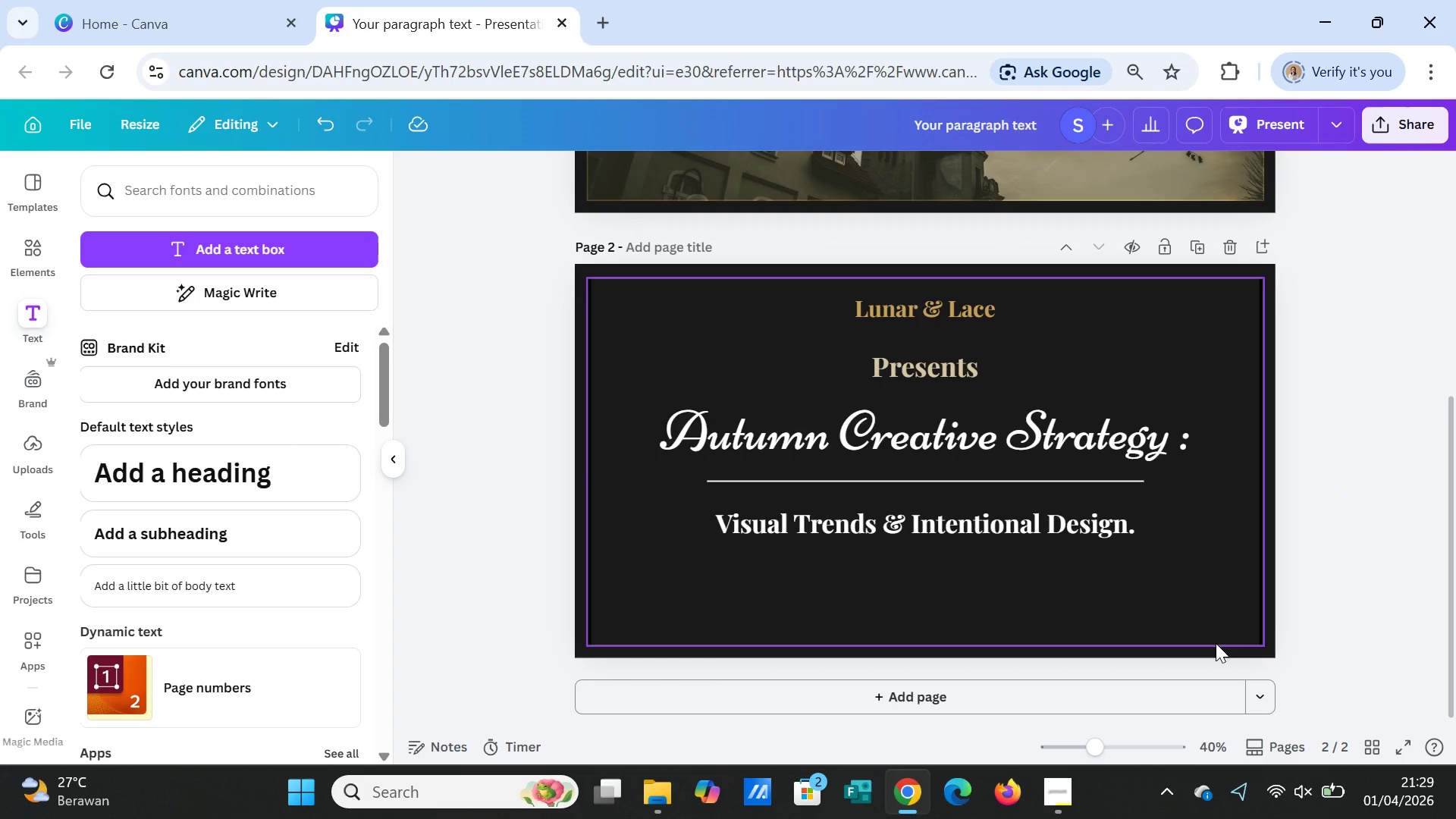 
left_click([1216, 643])
 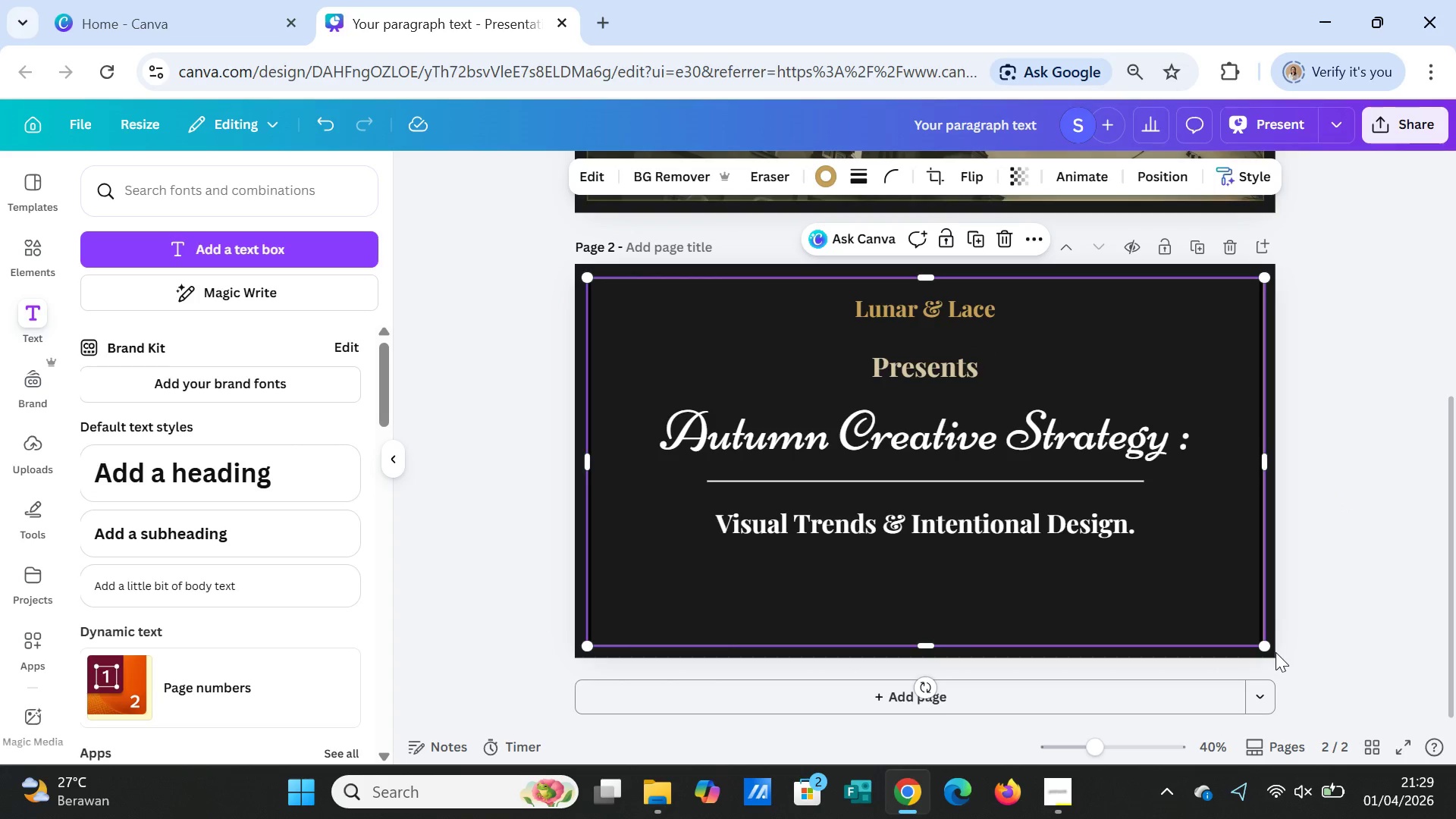 
left_click([1370, 621])
 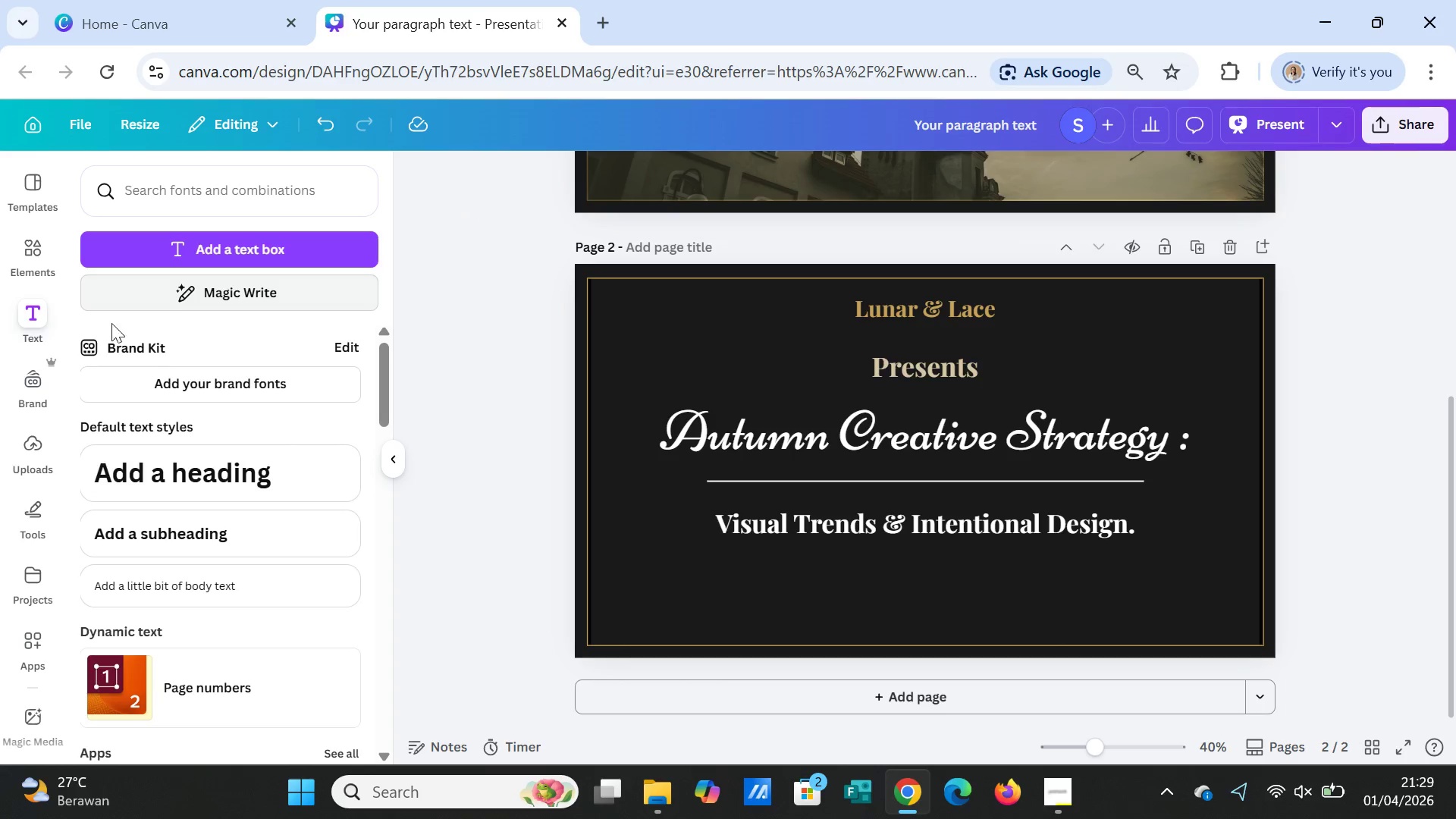 
left_click([24, 248])
 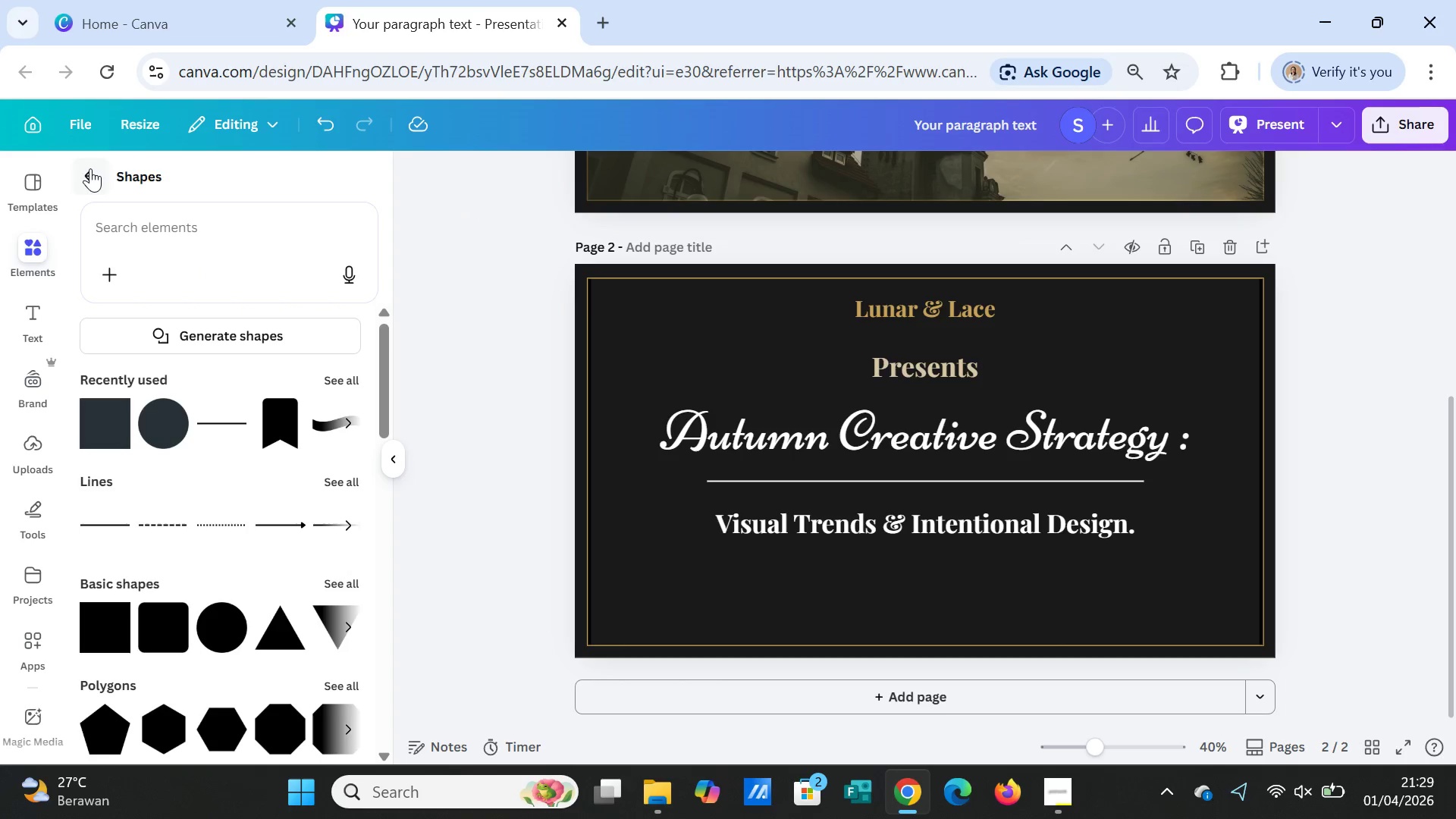 
left_click([90, 168])
 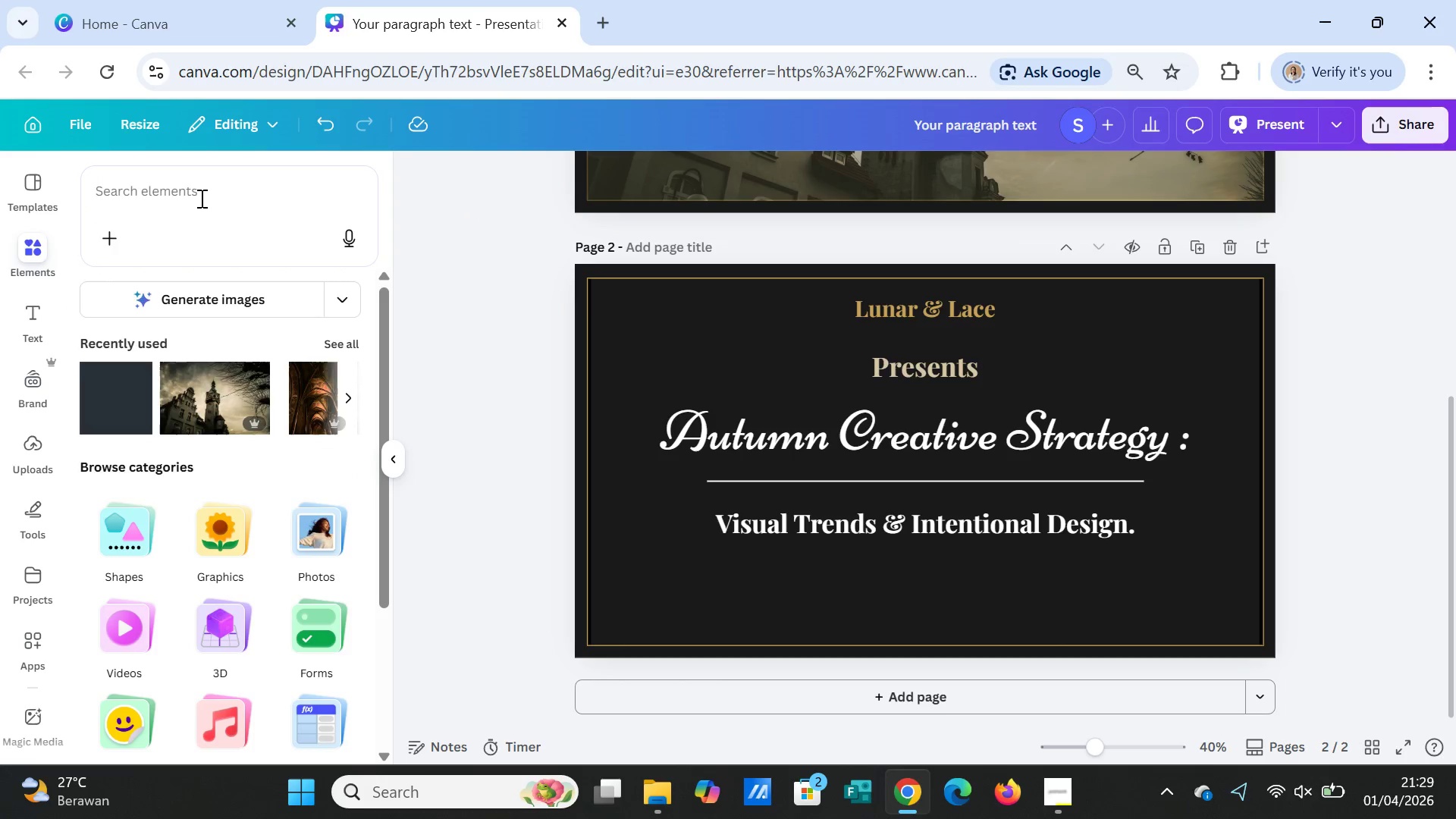 
left_click([200, 196])
 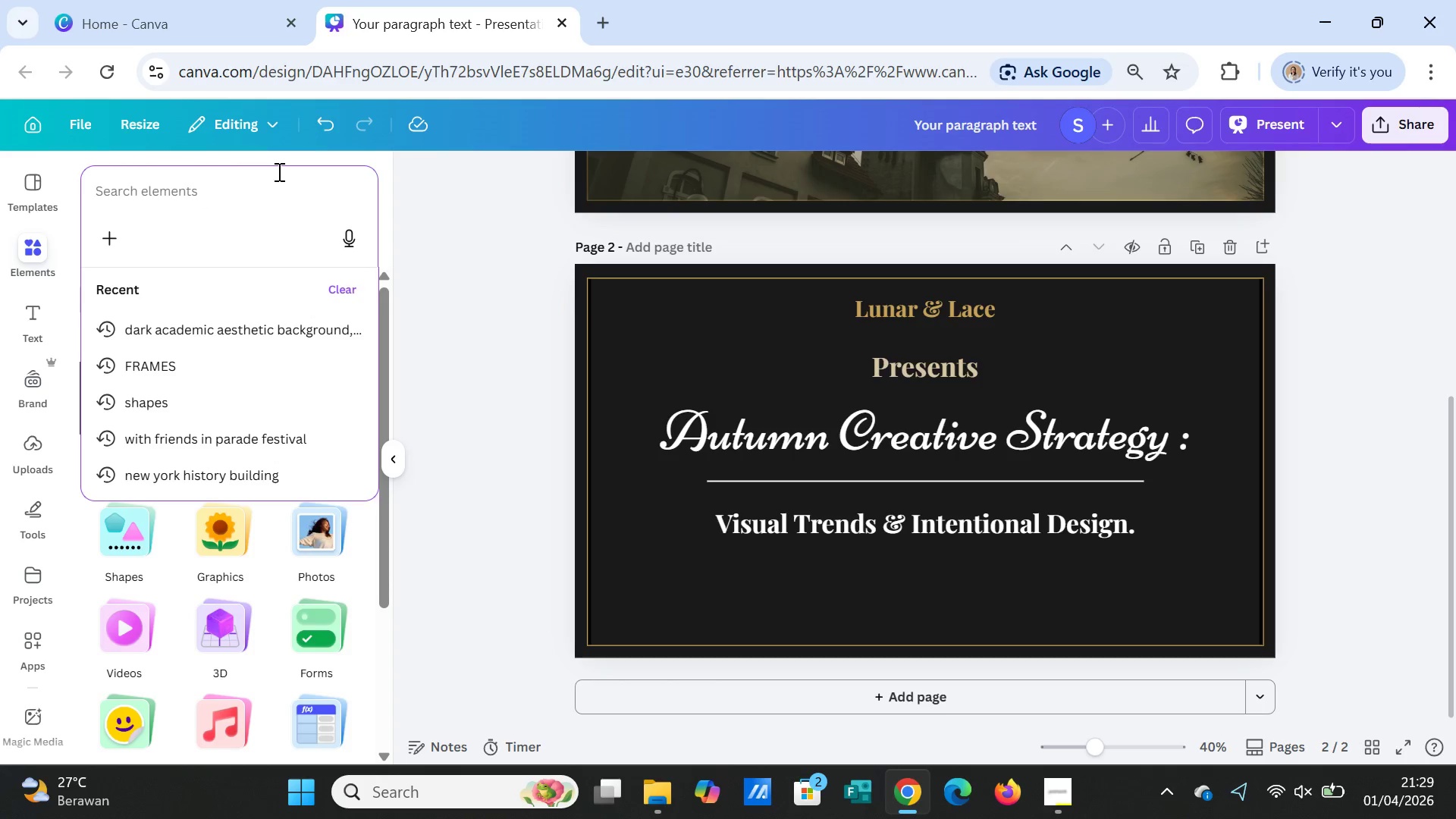 
wait(25.59)
 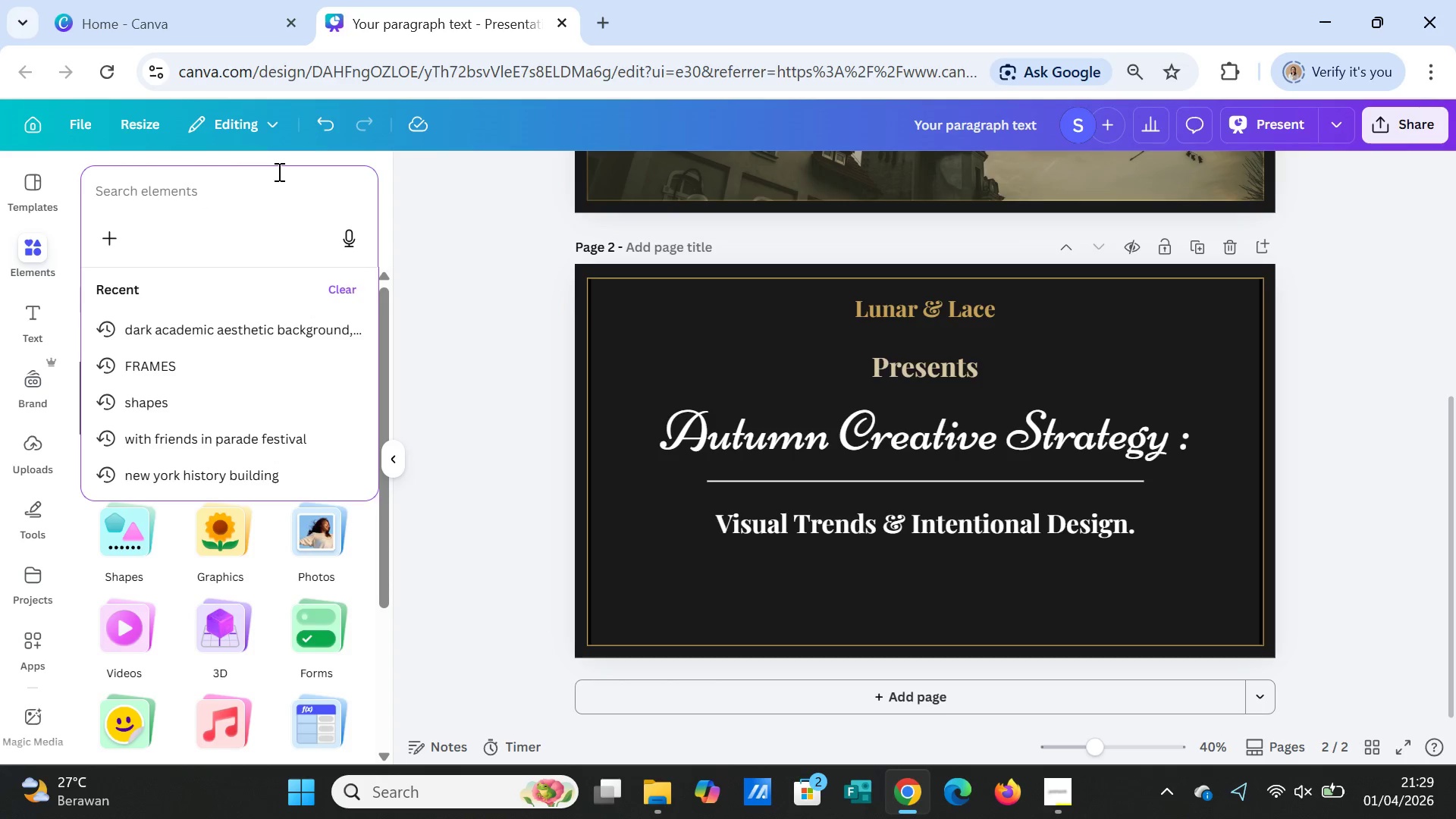 
type(glith)
key(Backspace)
type(ch)
 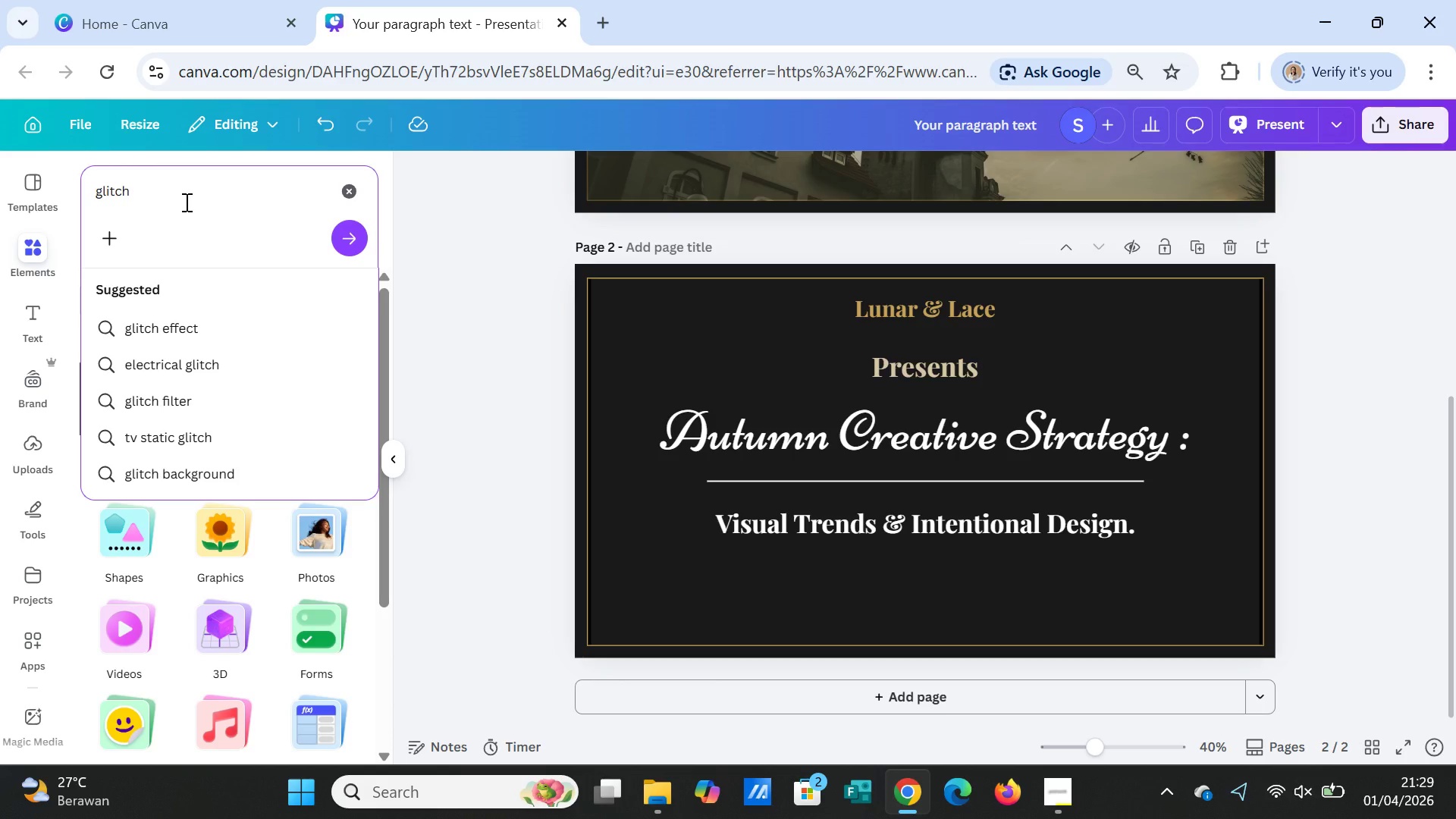 
key(Space)
 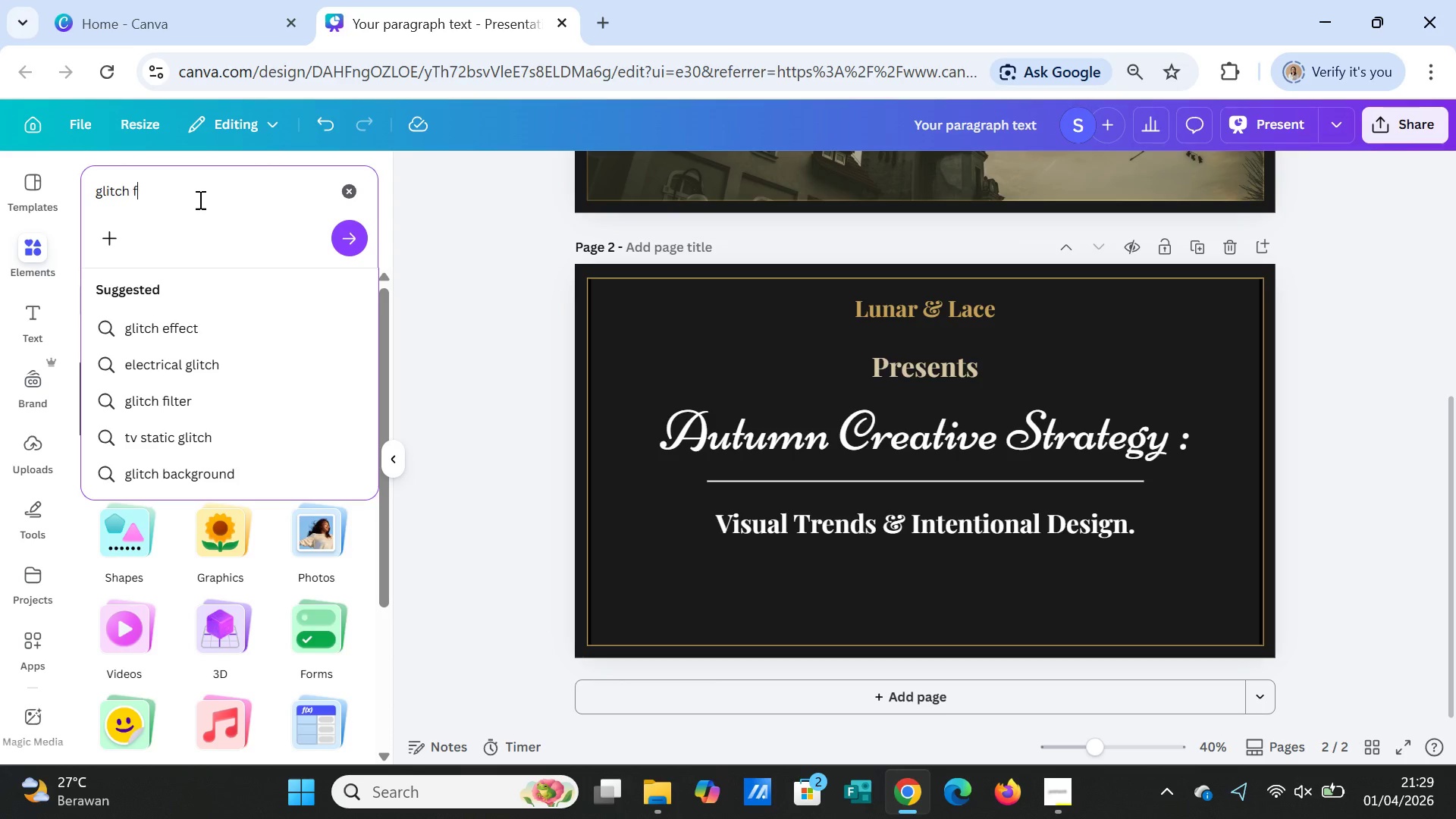 
key(F)
 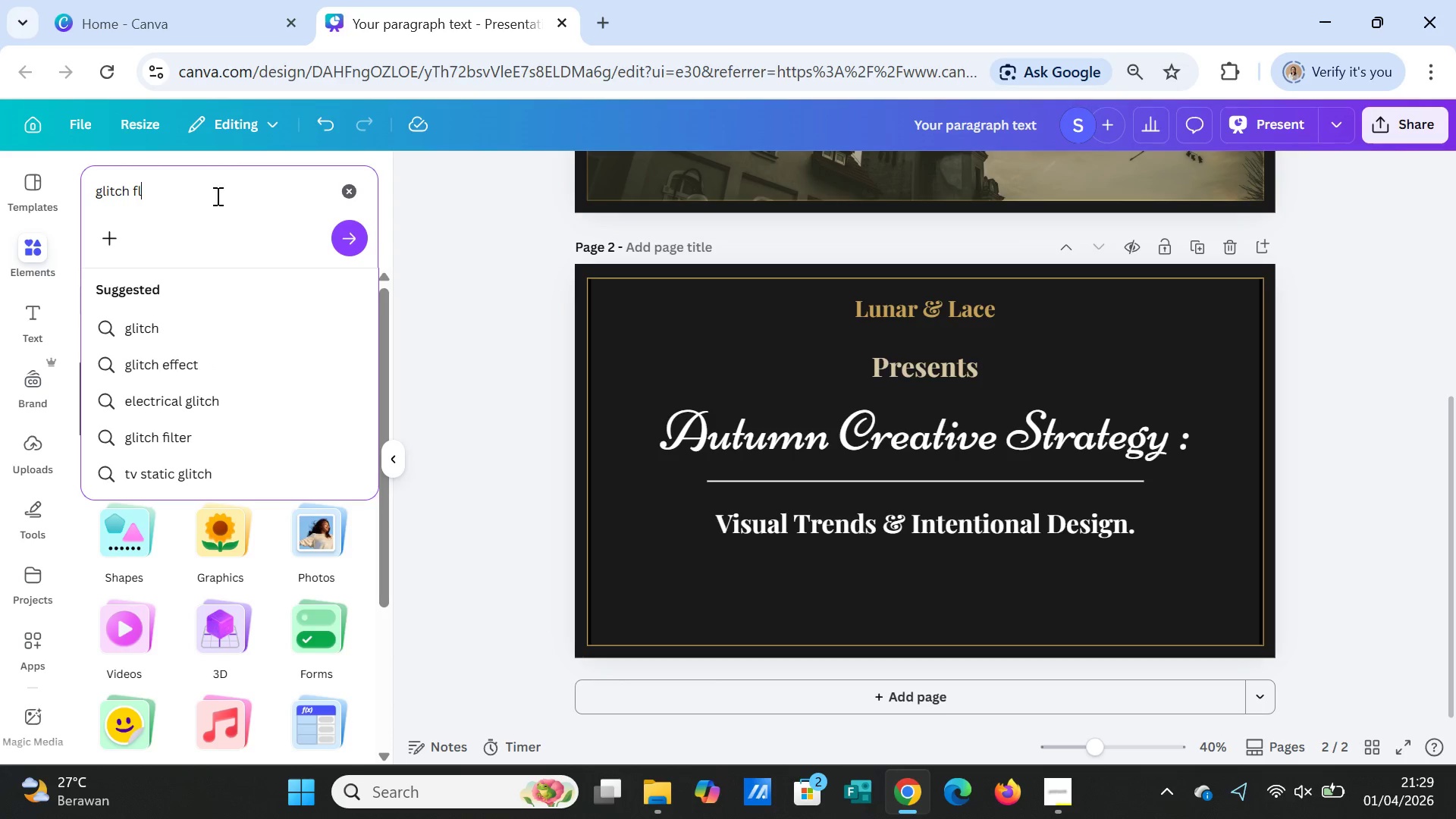 
type(loral sure)
key(Backspace)
type(real, iridescent liquid texture)
 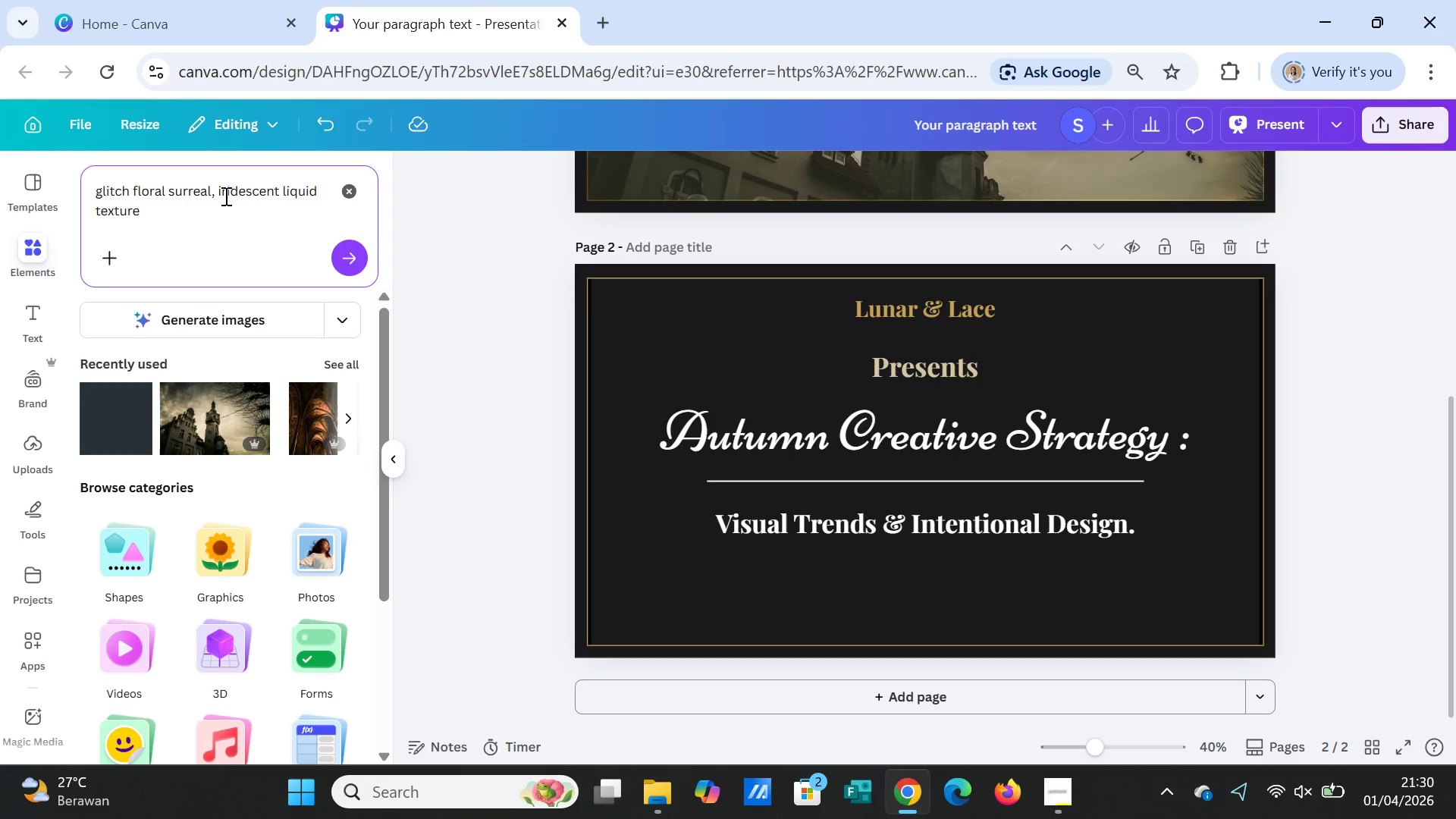 
type(, holo)
 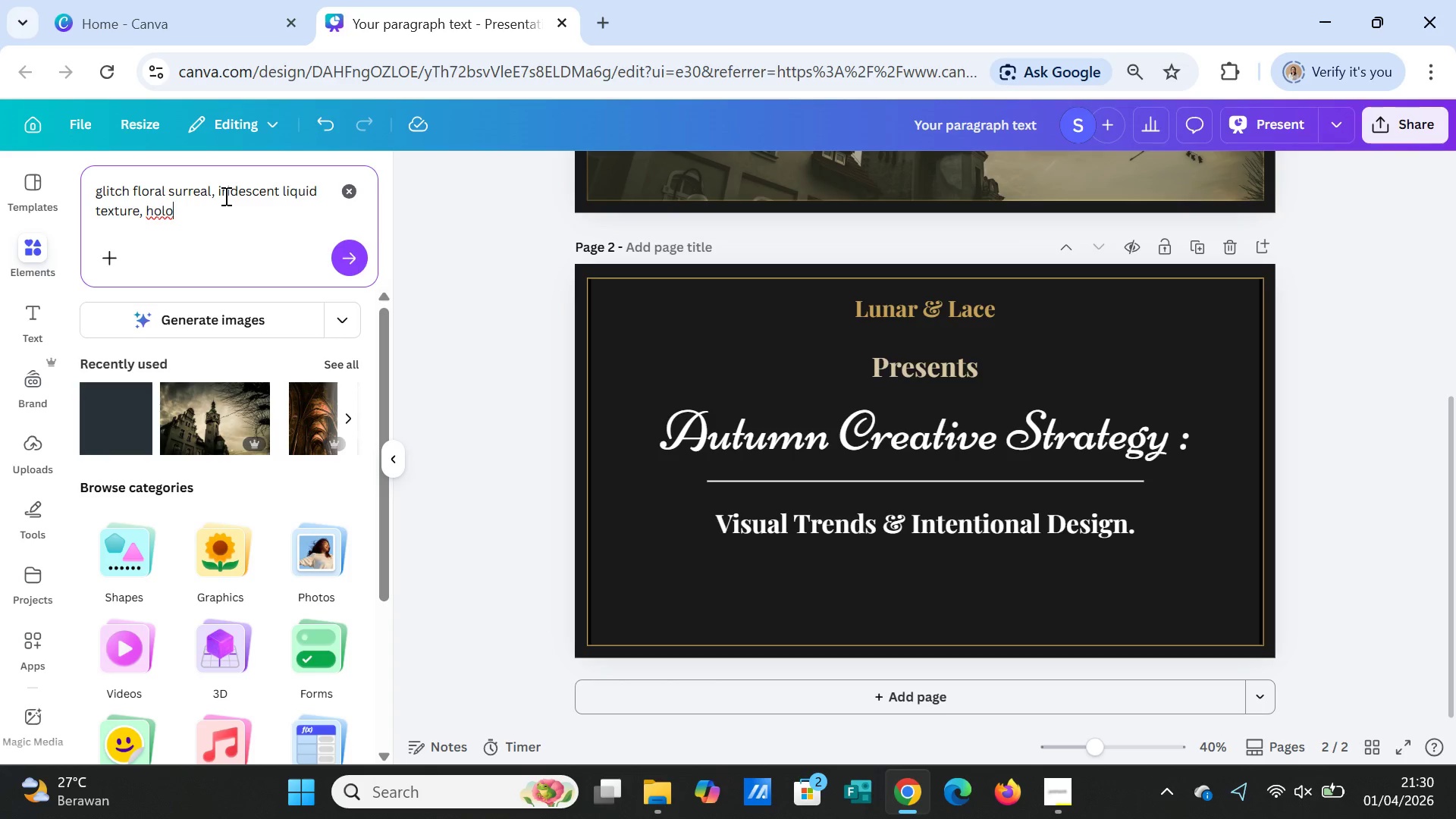 
type(graphic rose dark)
 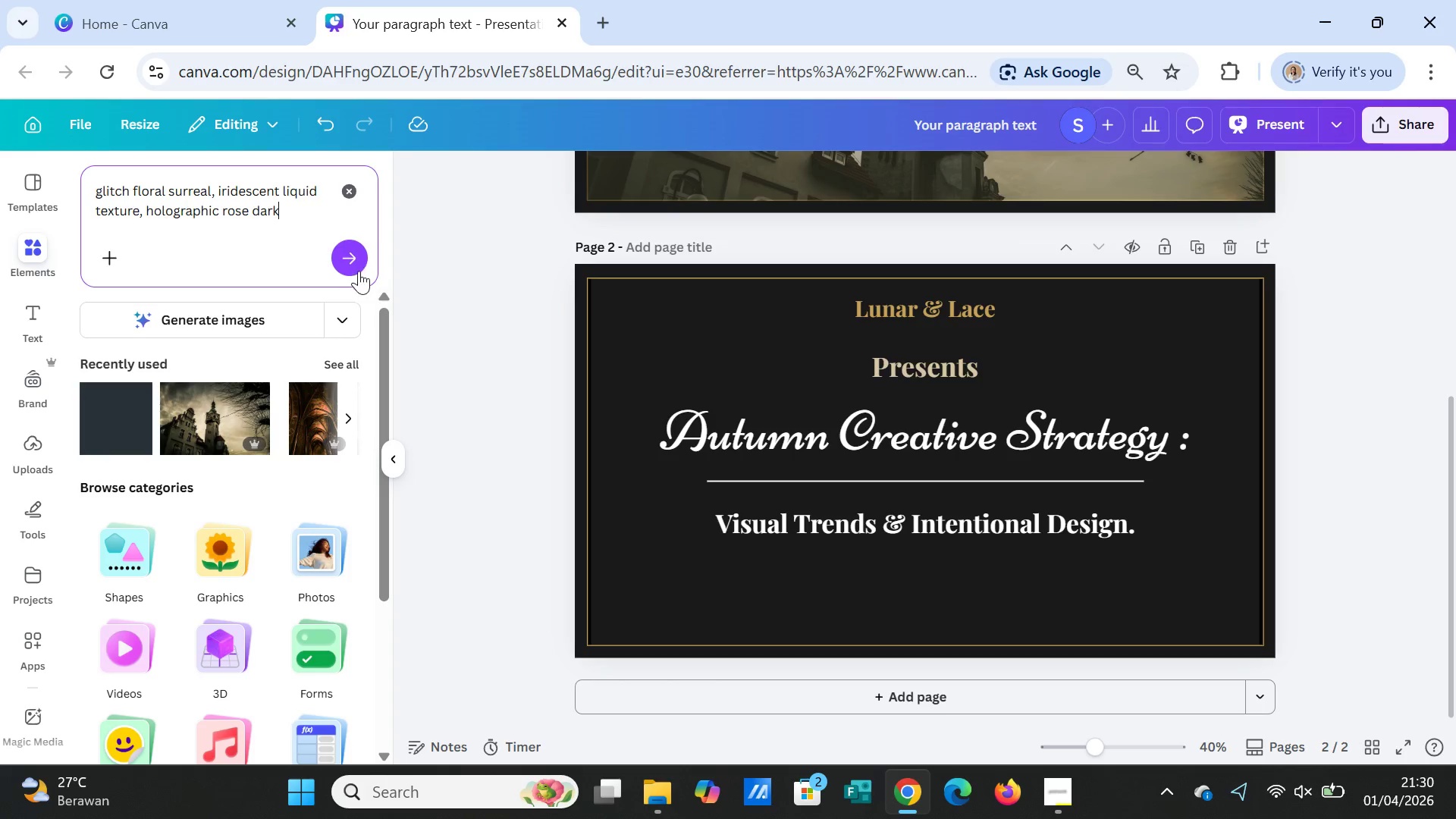 
left_click([352, 260])
 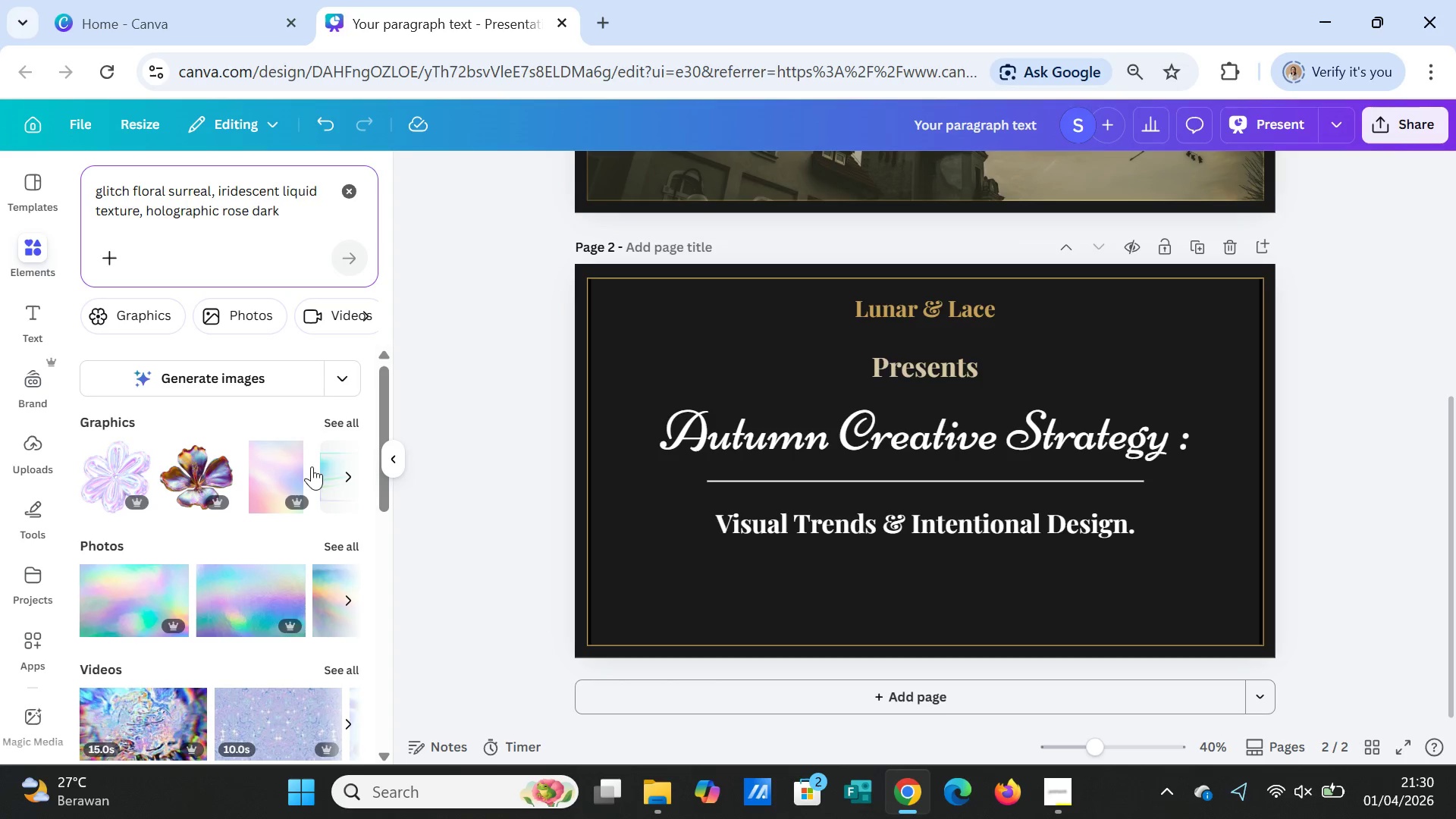 
wait(6.98)
 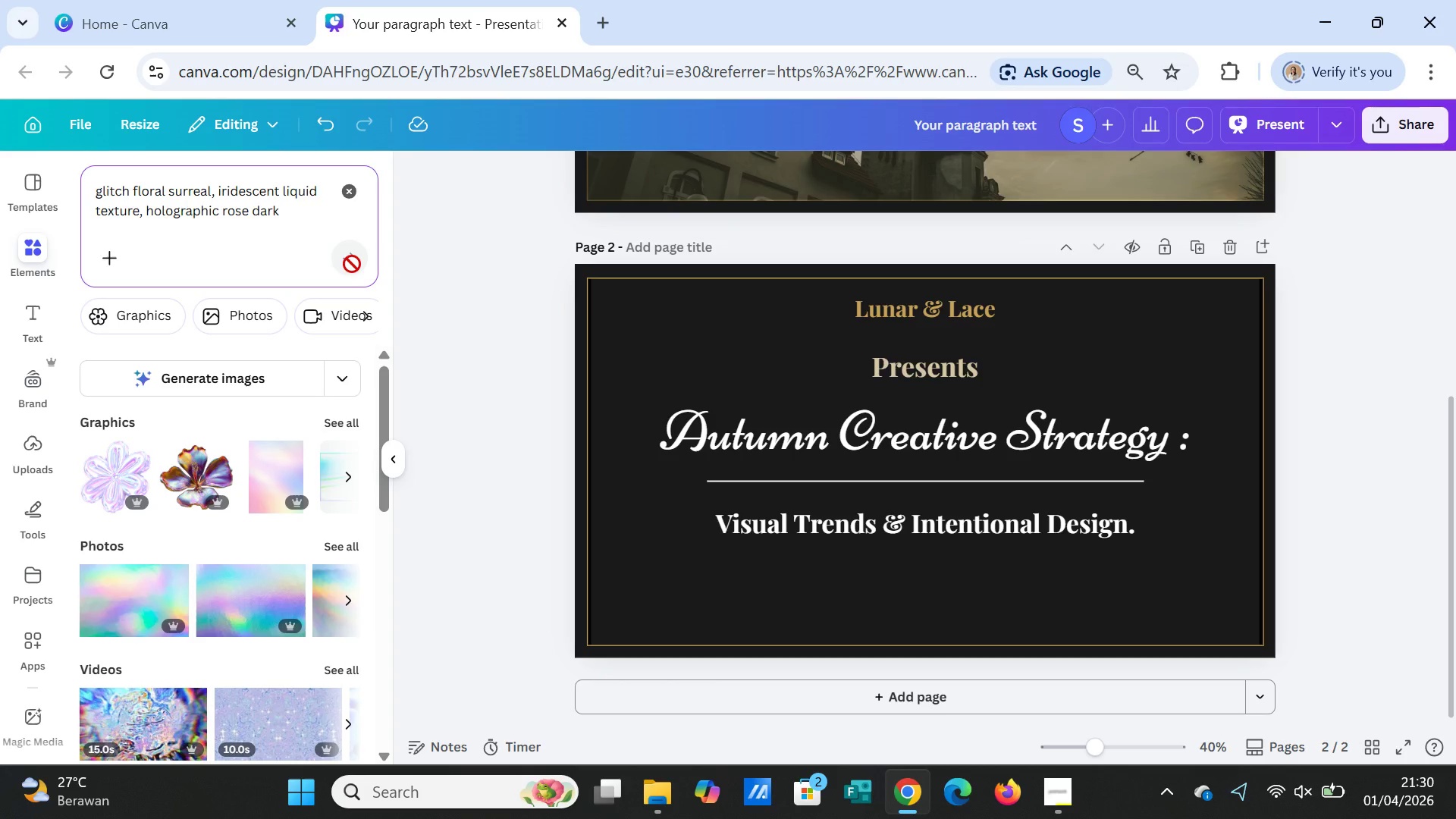 
left_click([237, 367])
 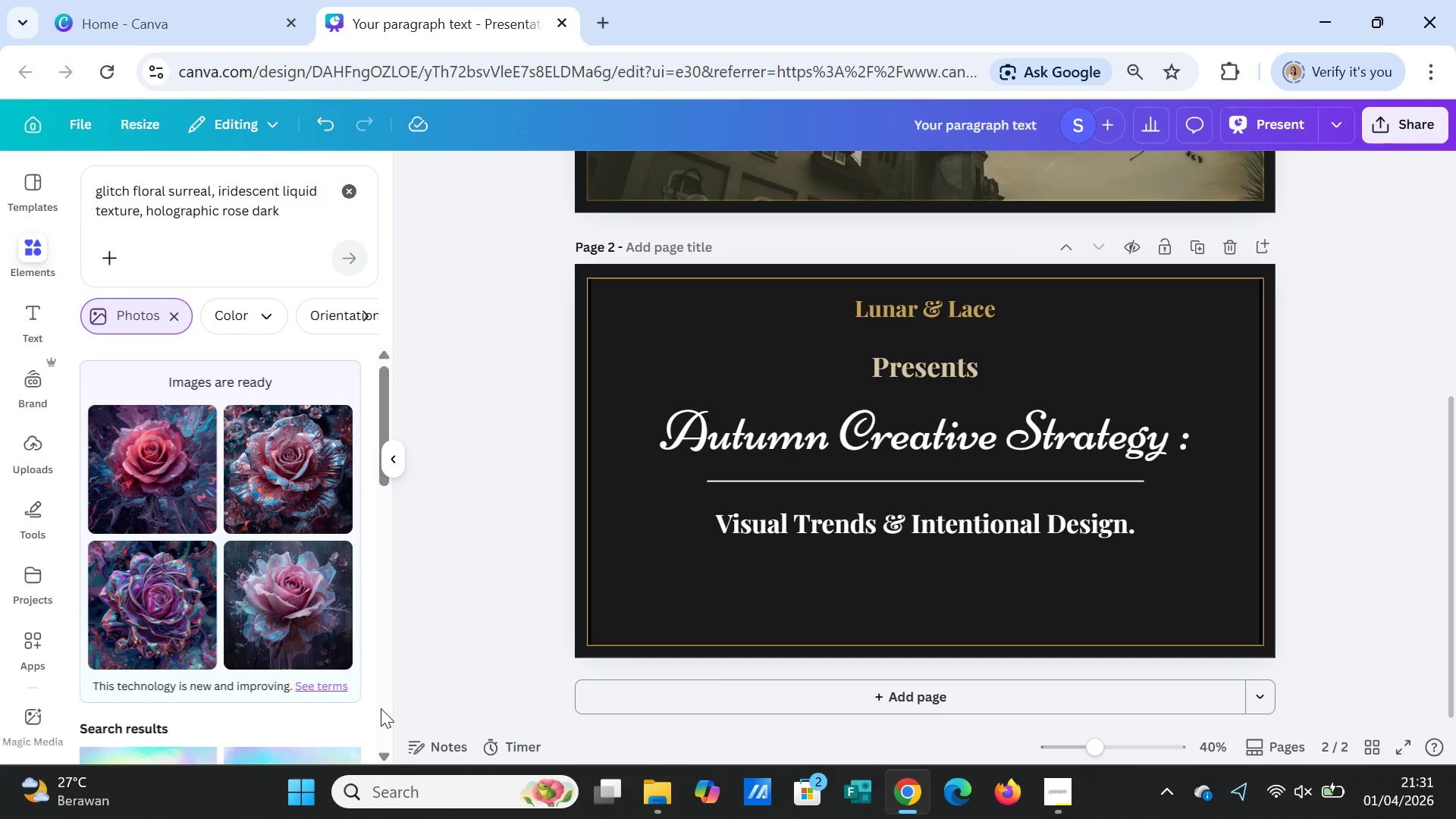 
wait(63.32)
 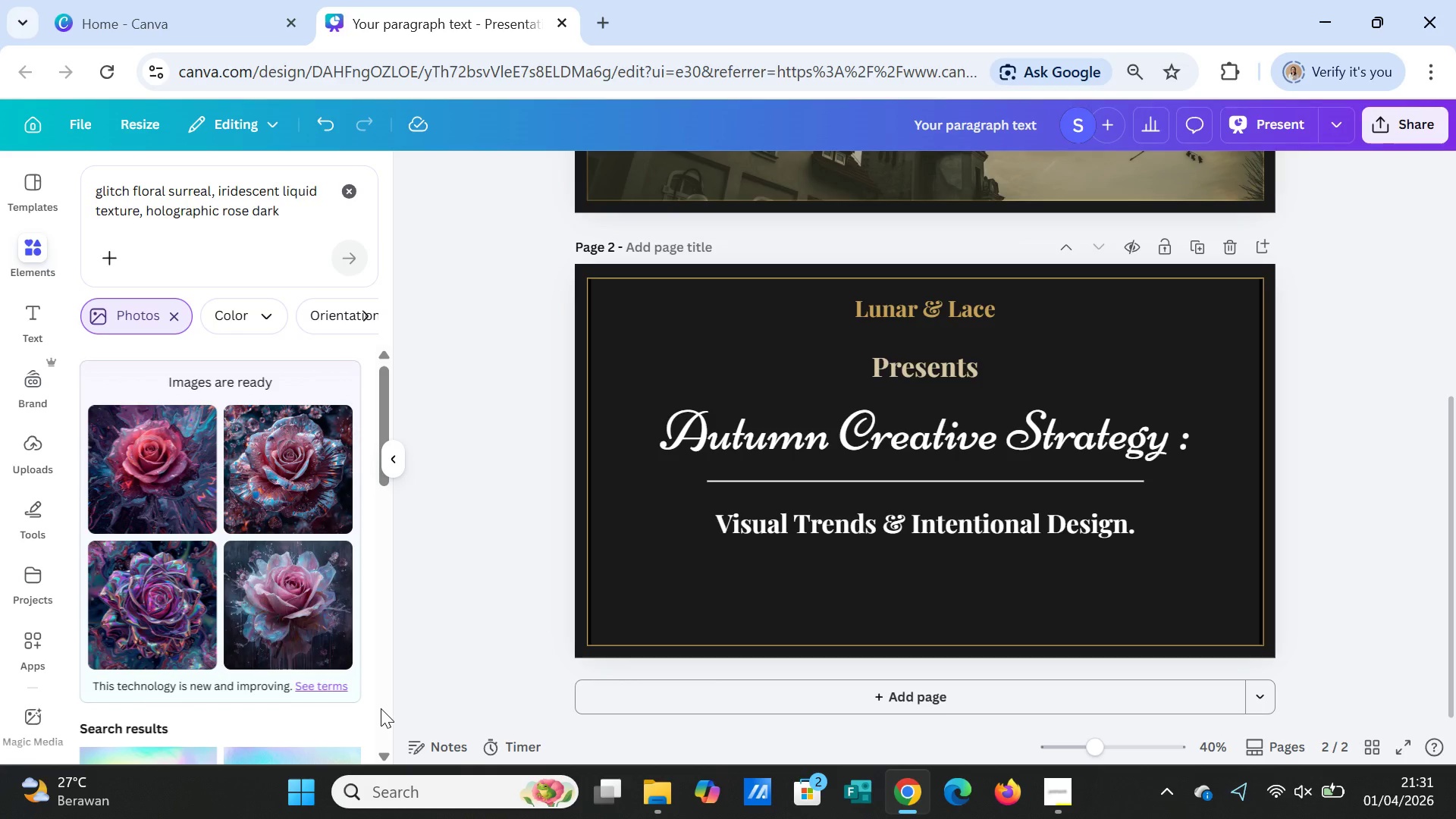 
mouse_move([359, 752])
 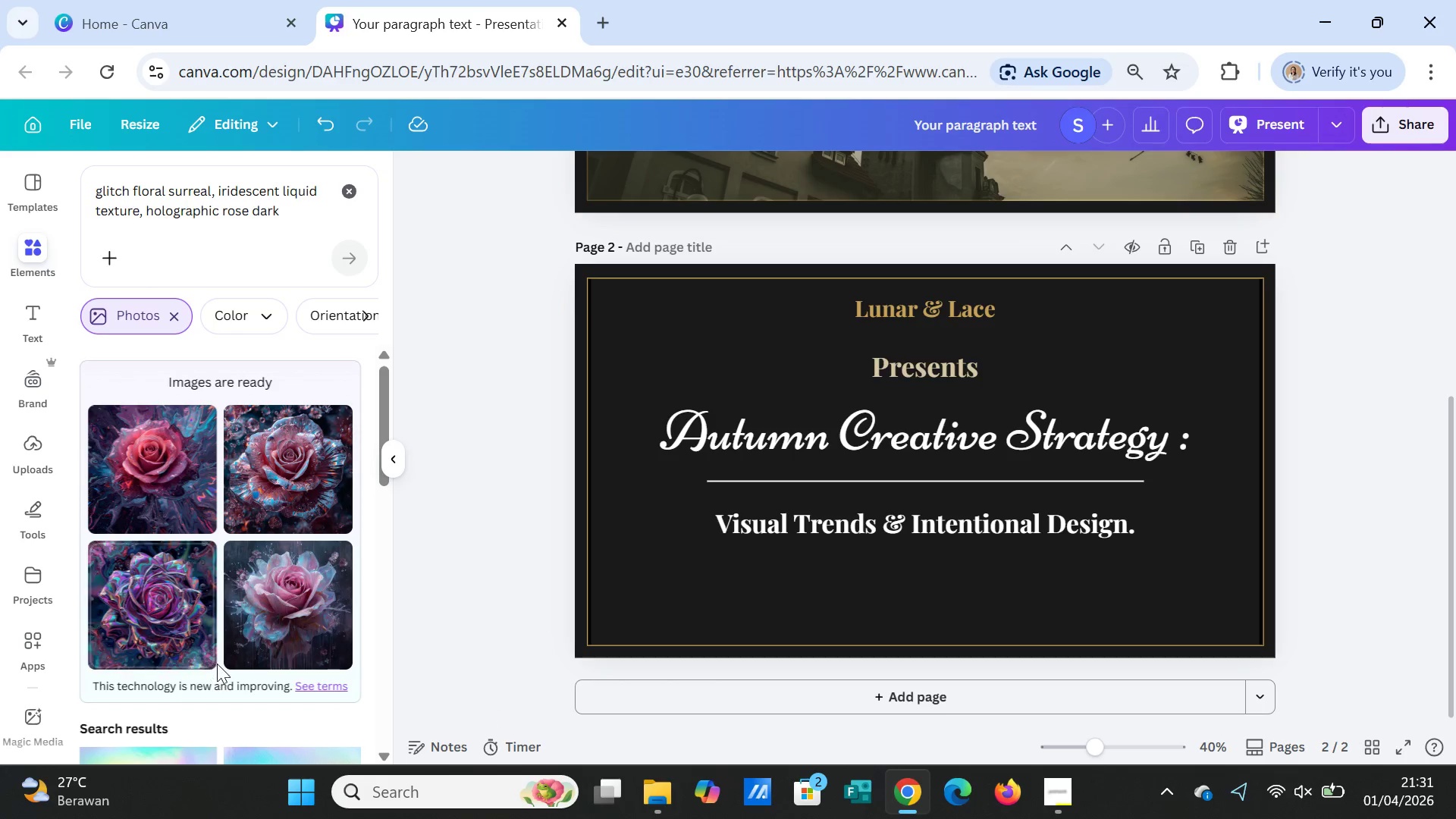 
wait(12.98)
 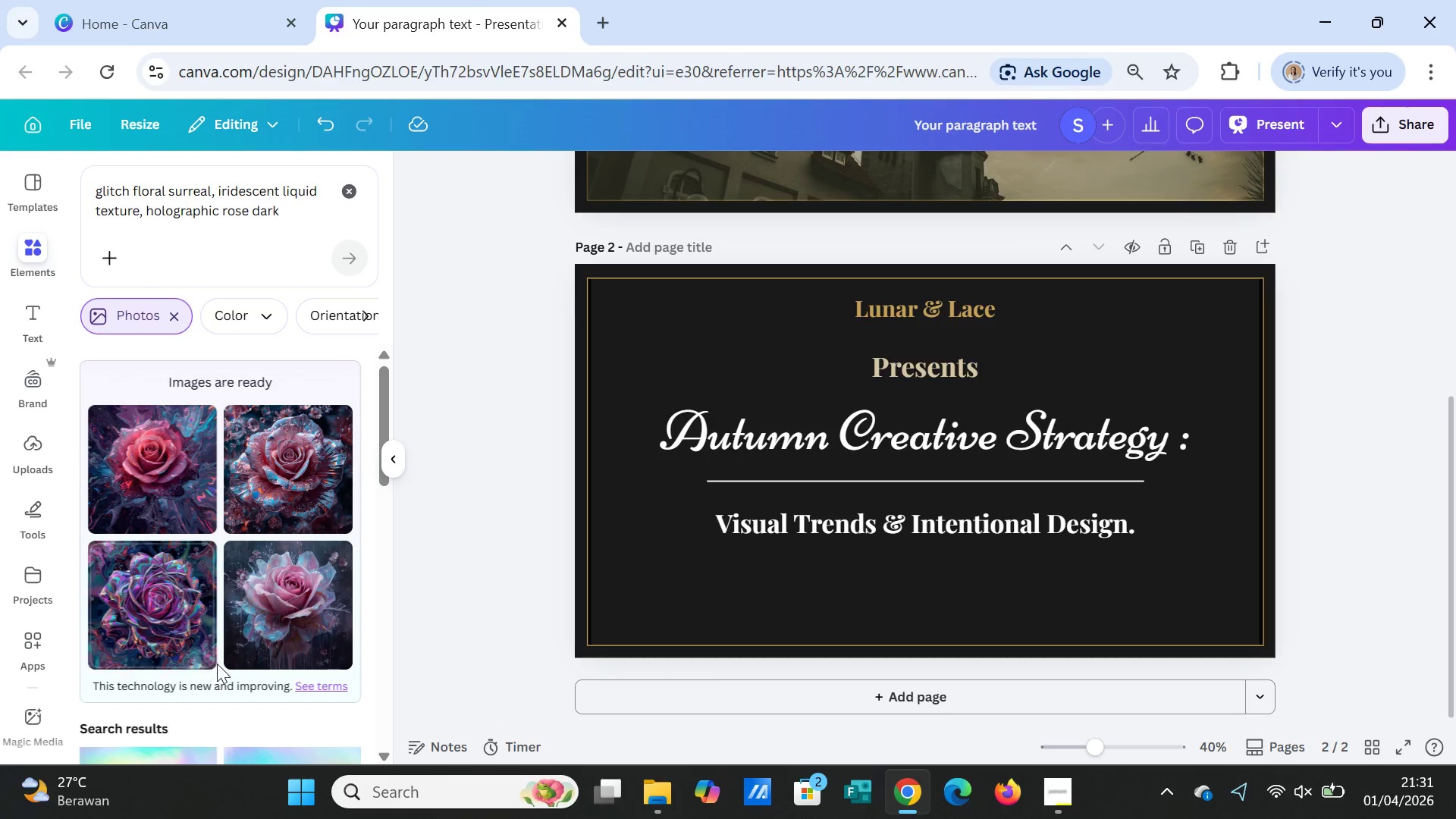 
mouse_move([249, 624])
 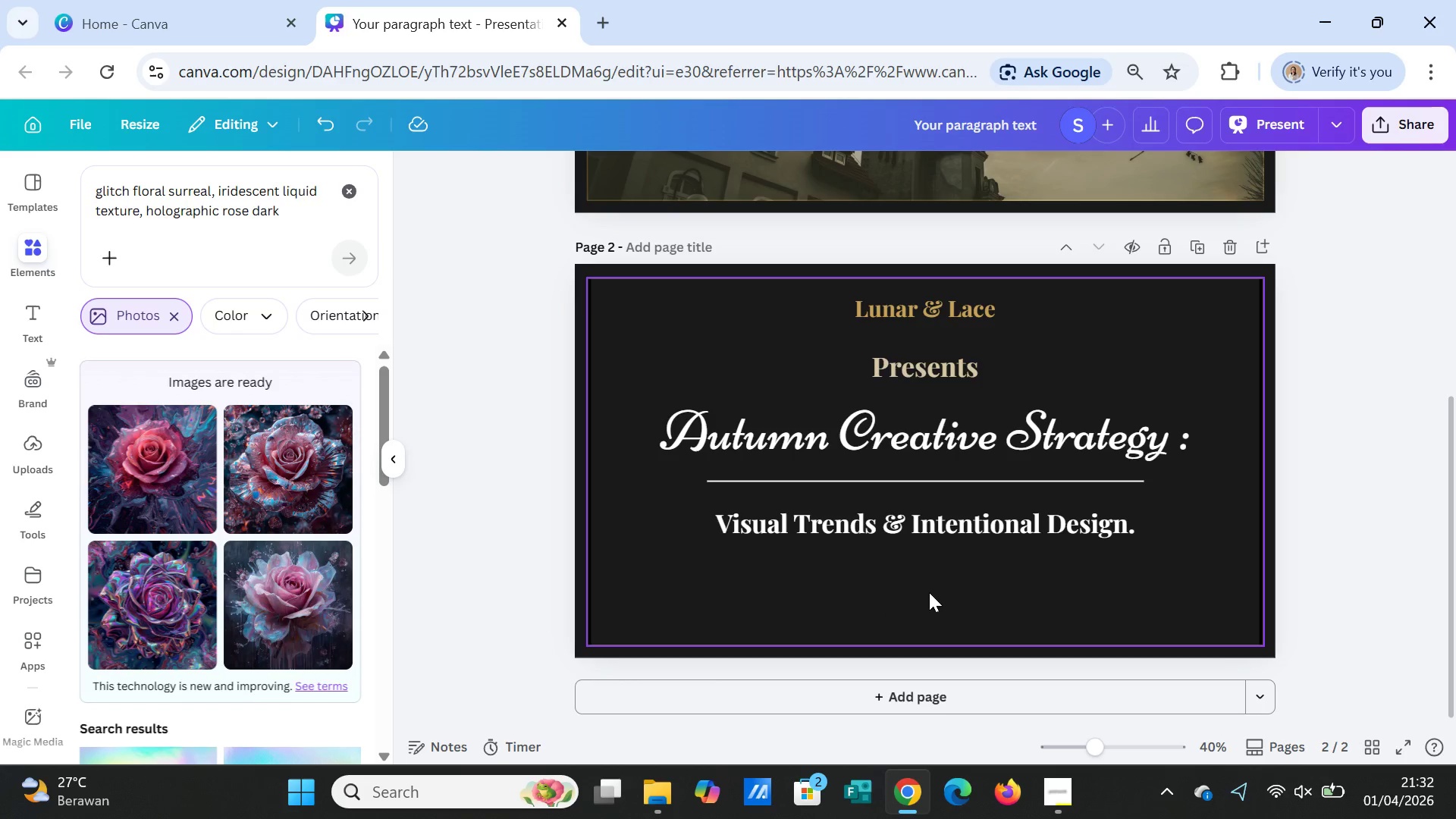 
wait(16.06)
 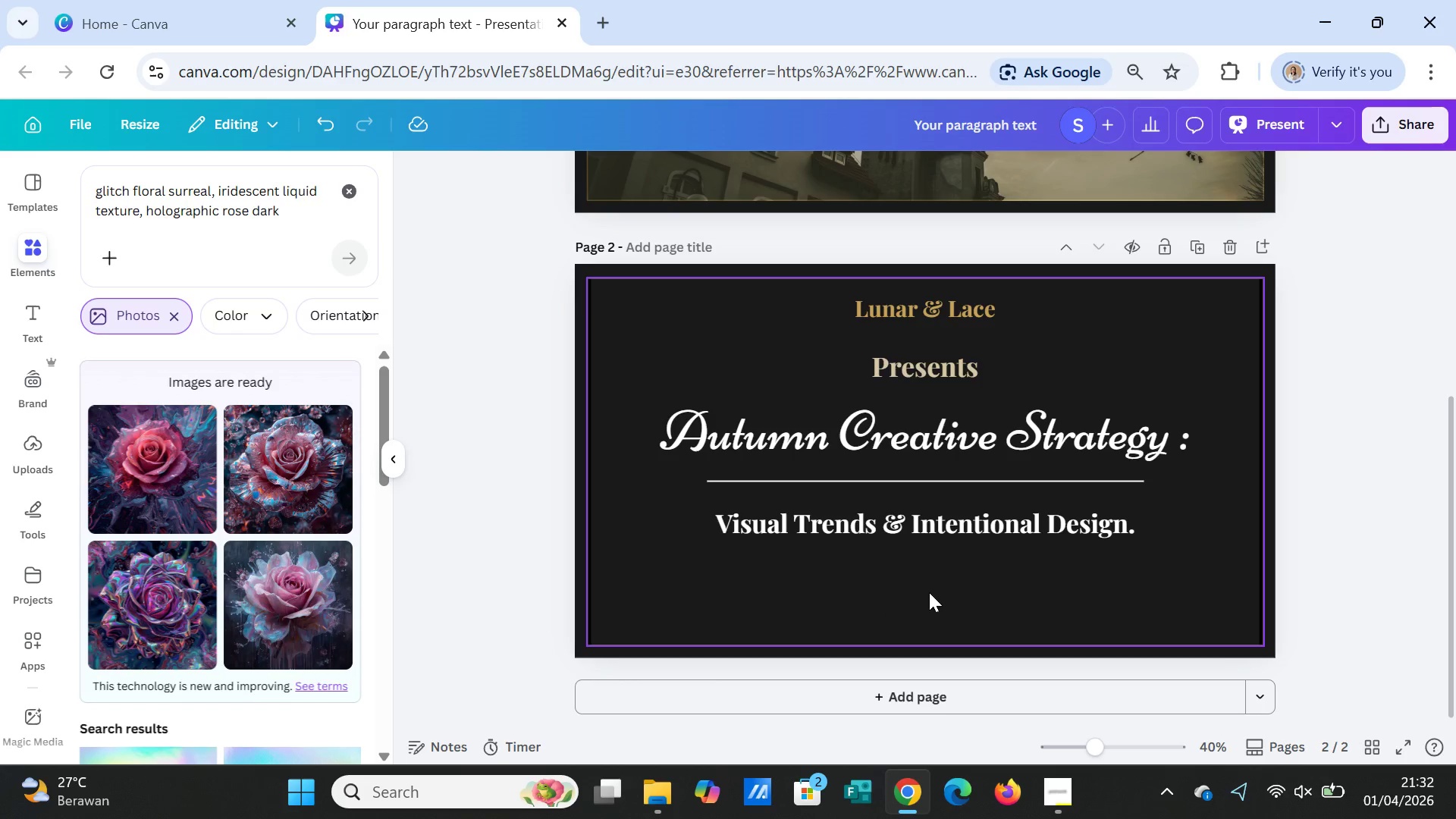 
left_click([930, 361])
 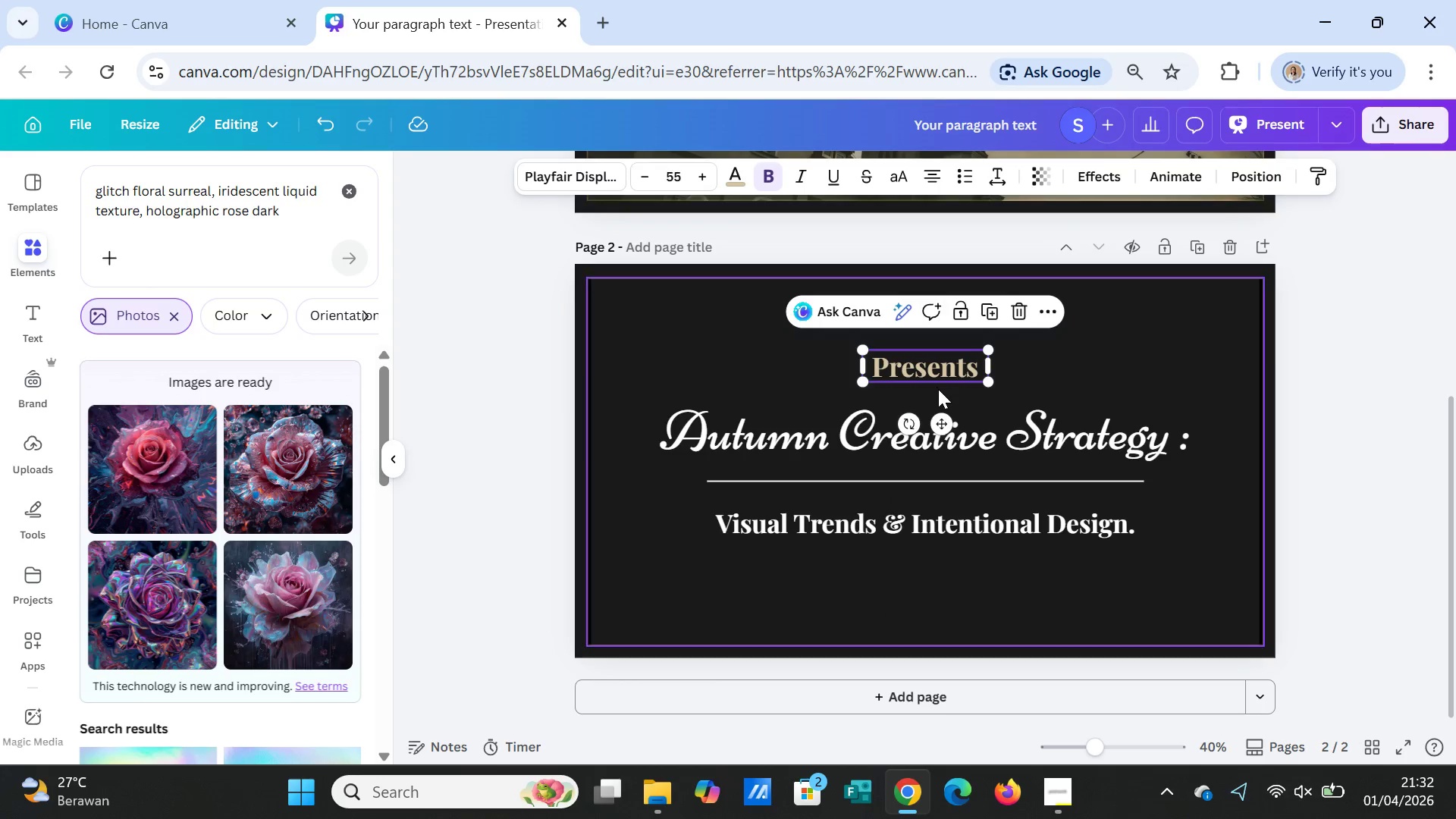 
key(Delete)
 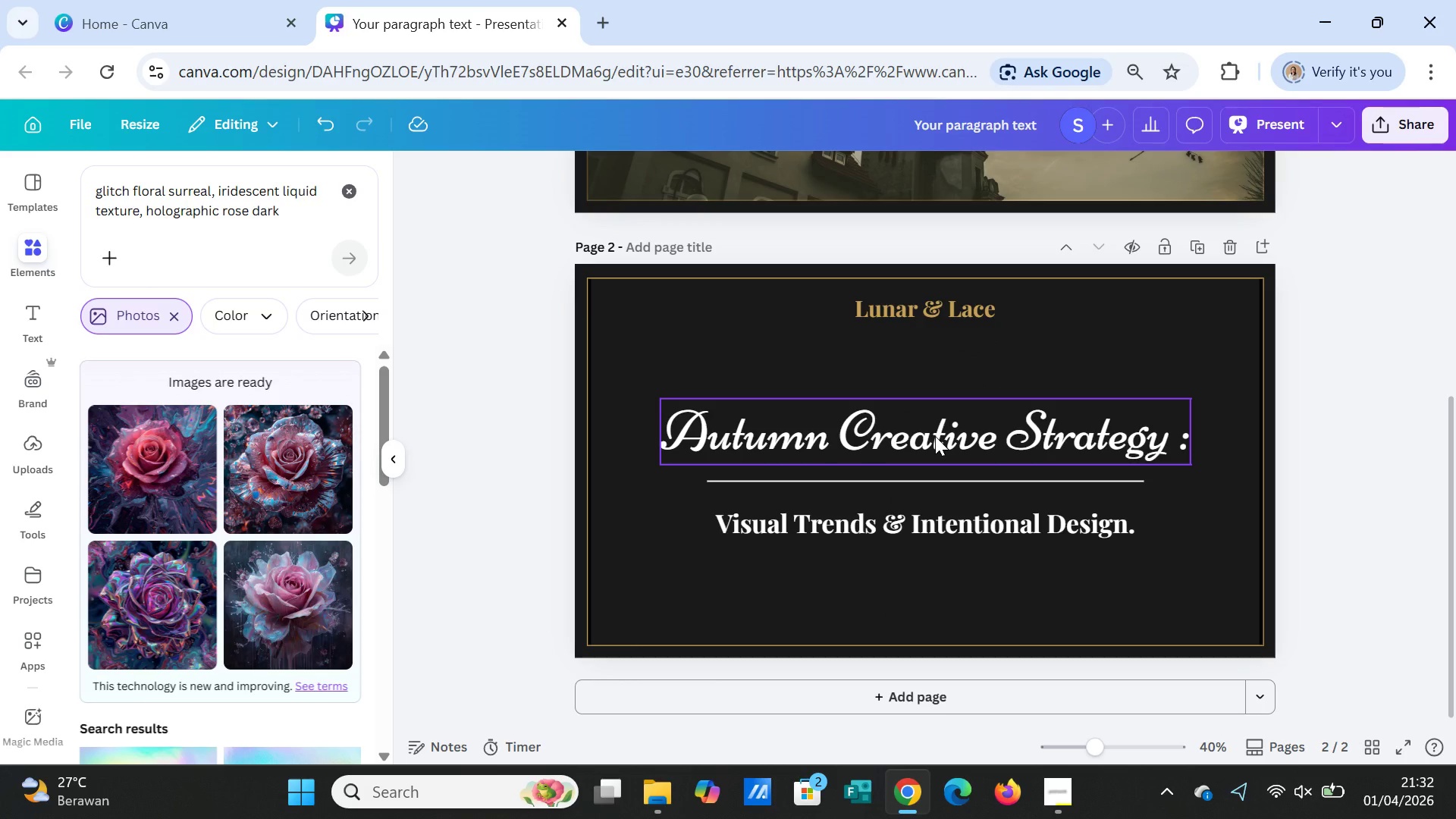 
left_click([935, 436])
 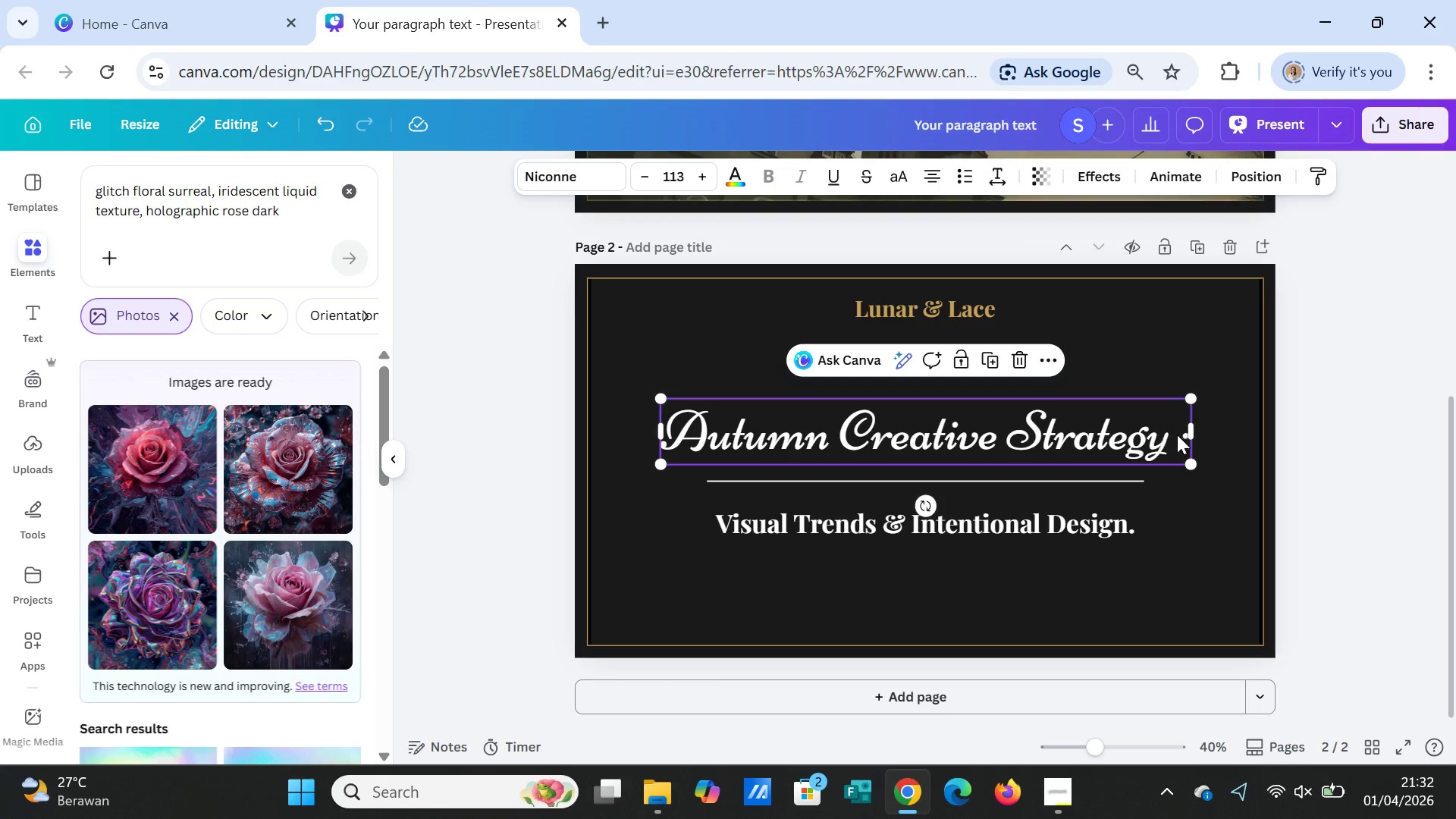 
left_click_drag(start_coordinate=[1192, 430], to_coordinate=[876, 436])
 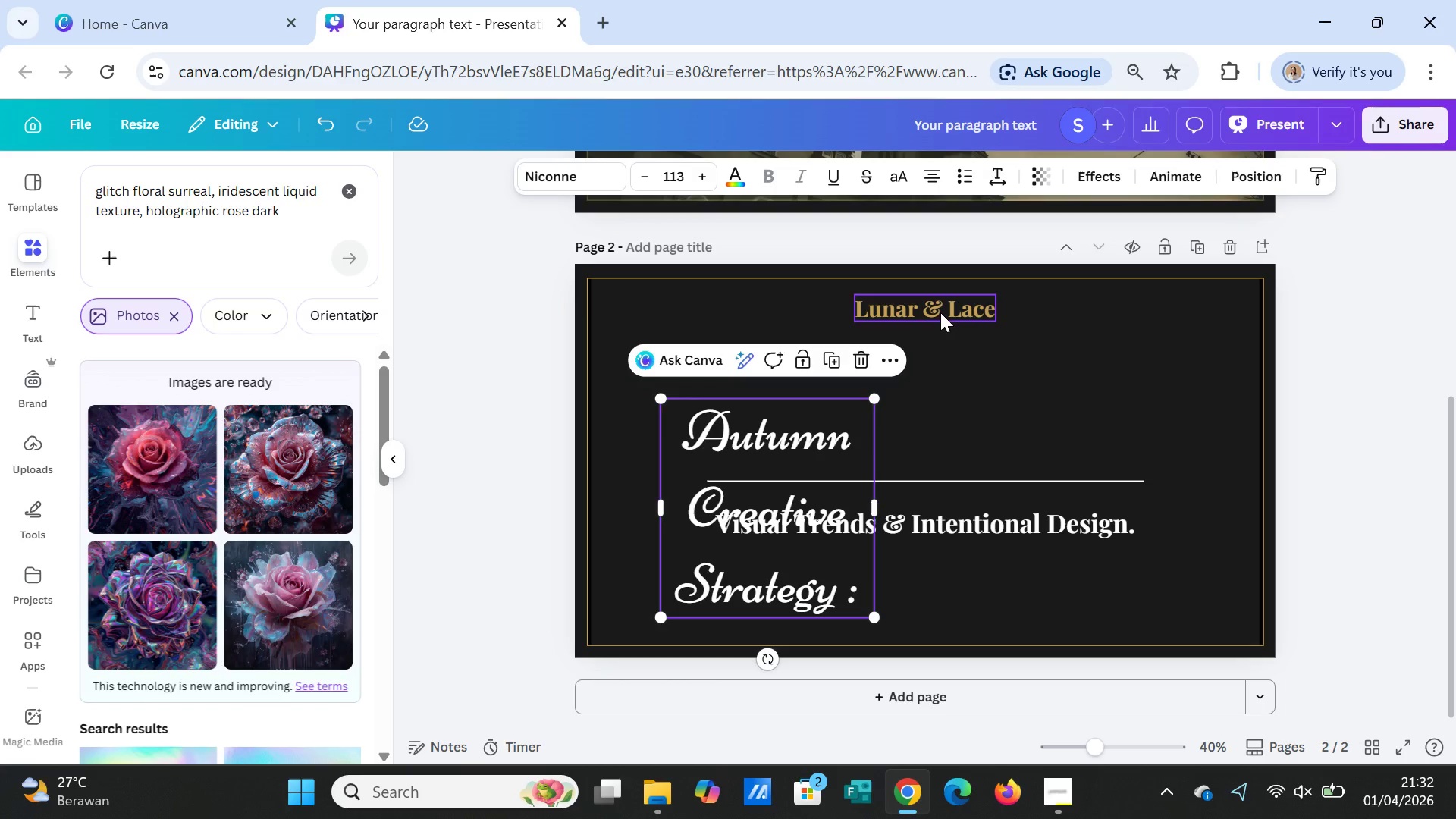 
left_click([940, 312])
 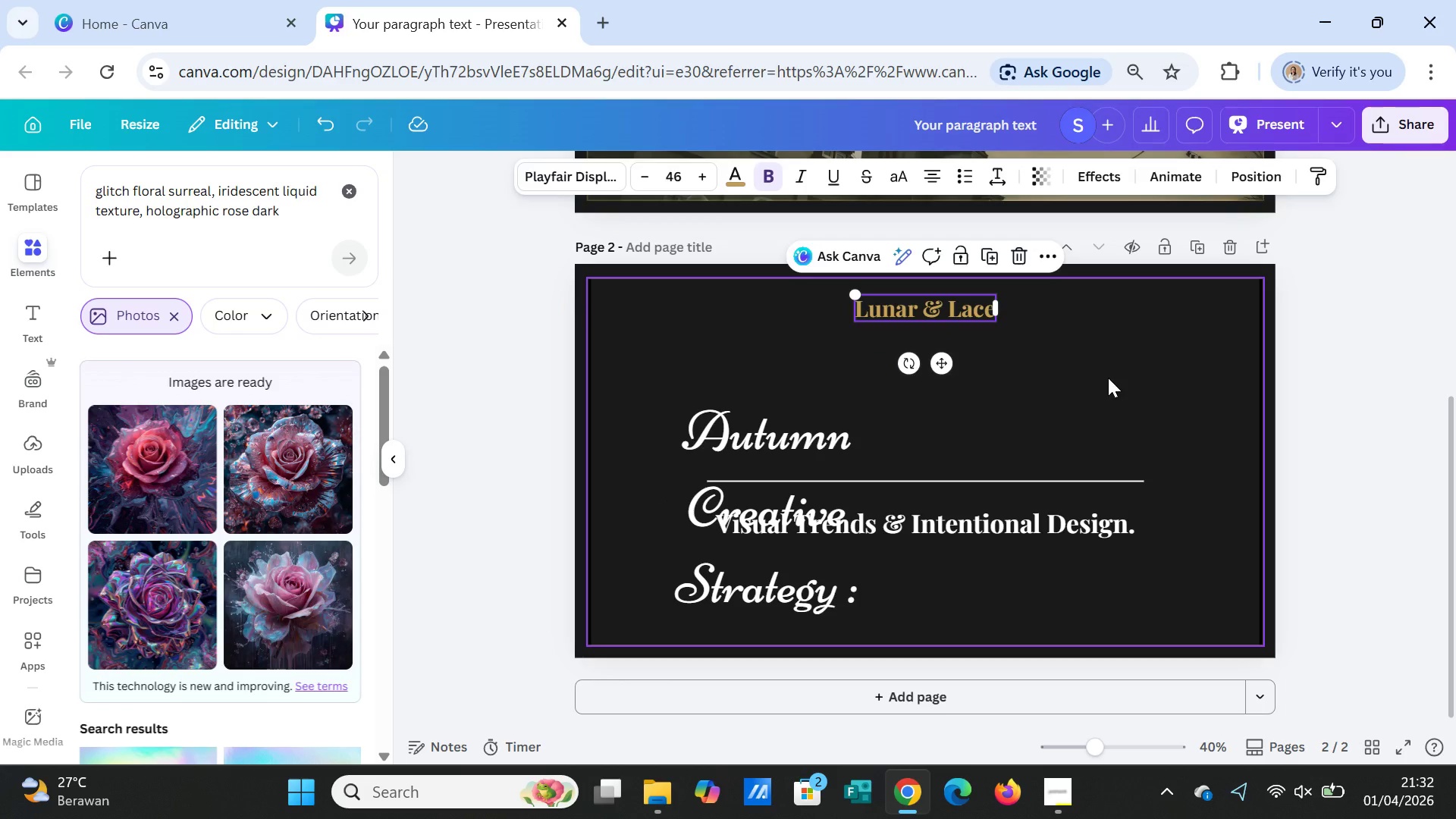 
key(Delete)
 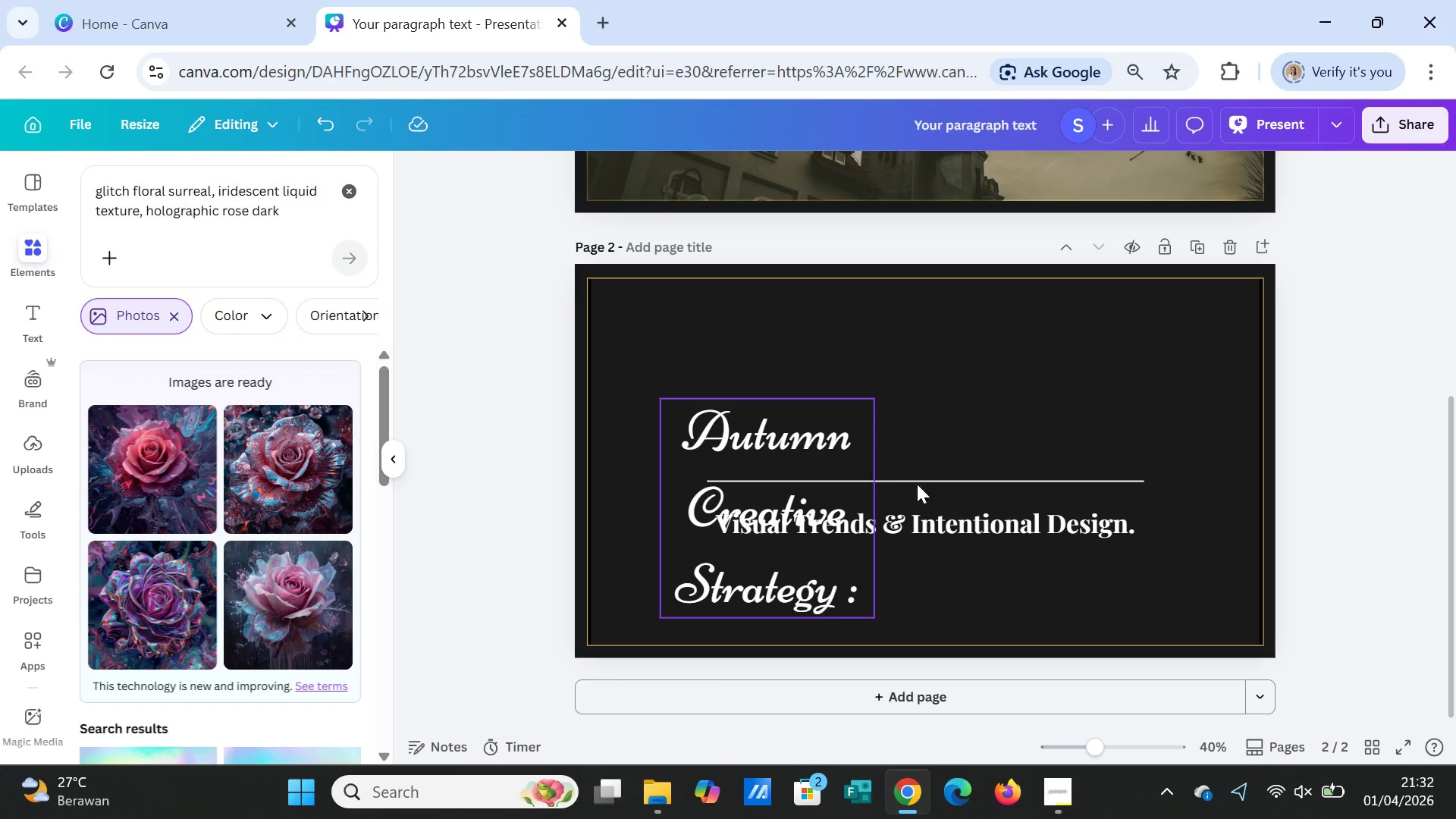 
wait(16.22)
 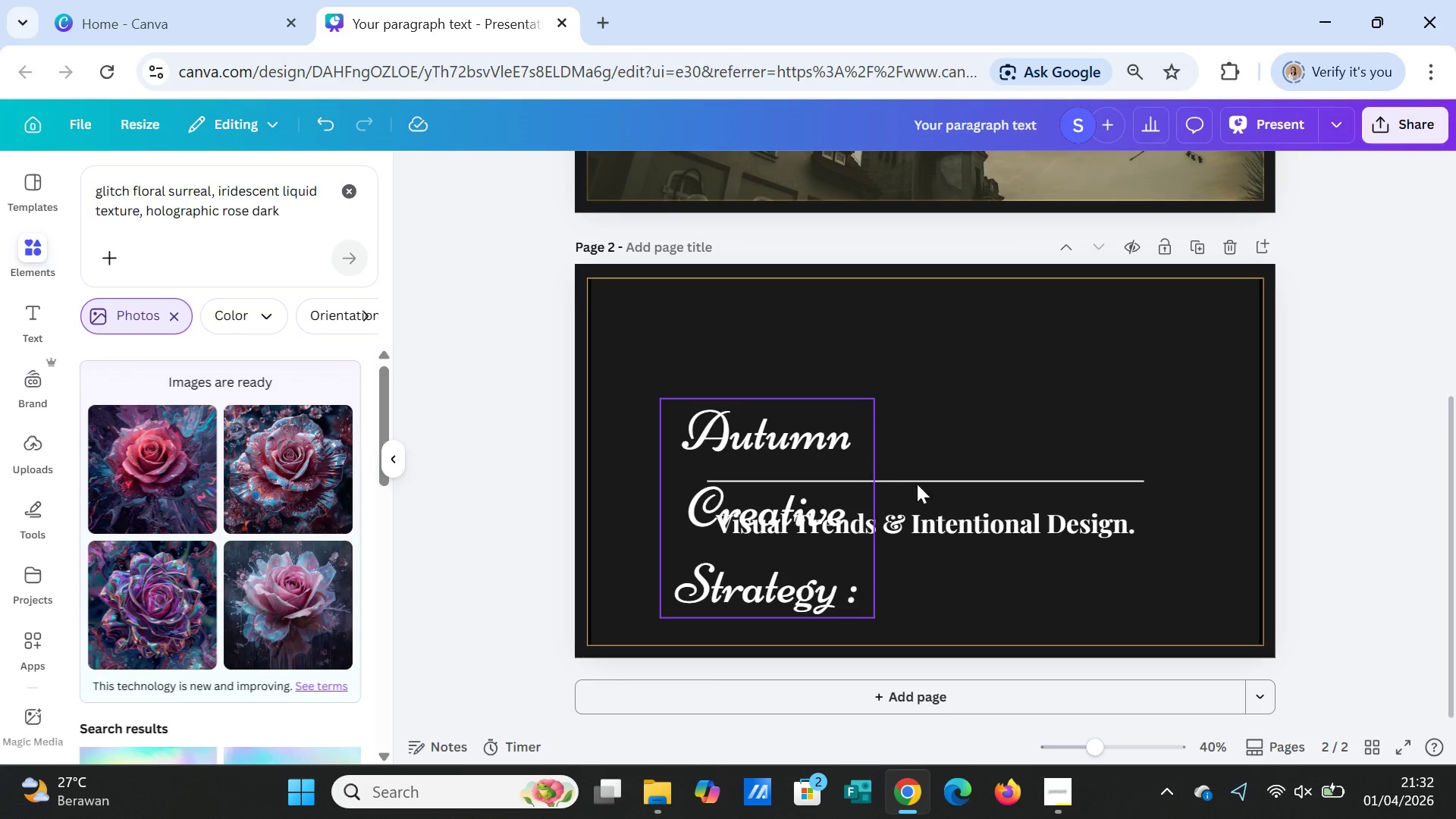 
left_click([133, 473])
 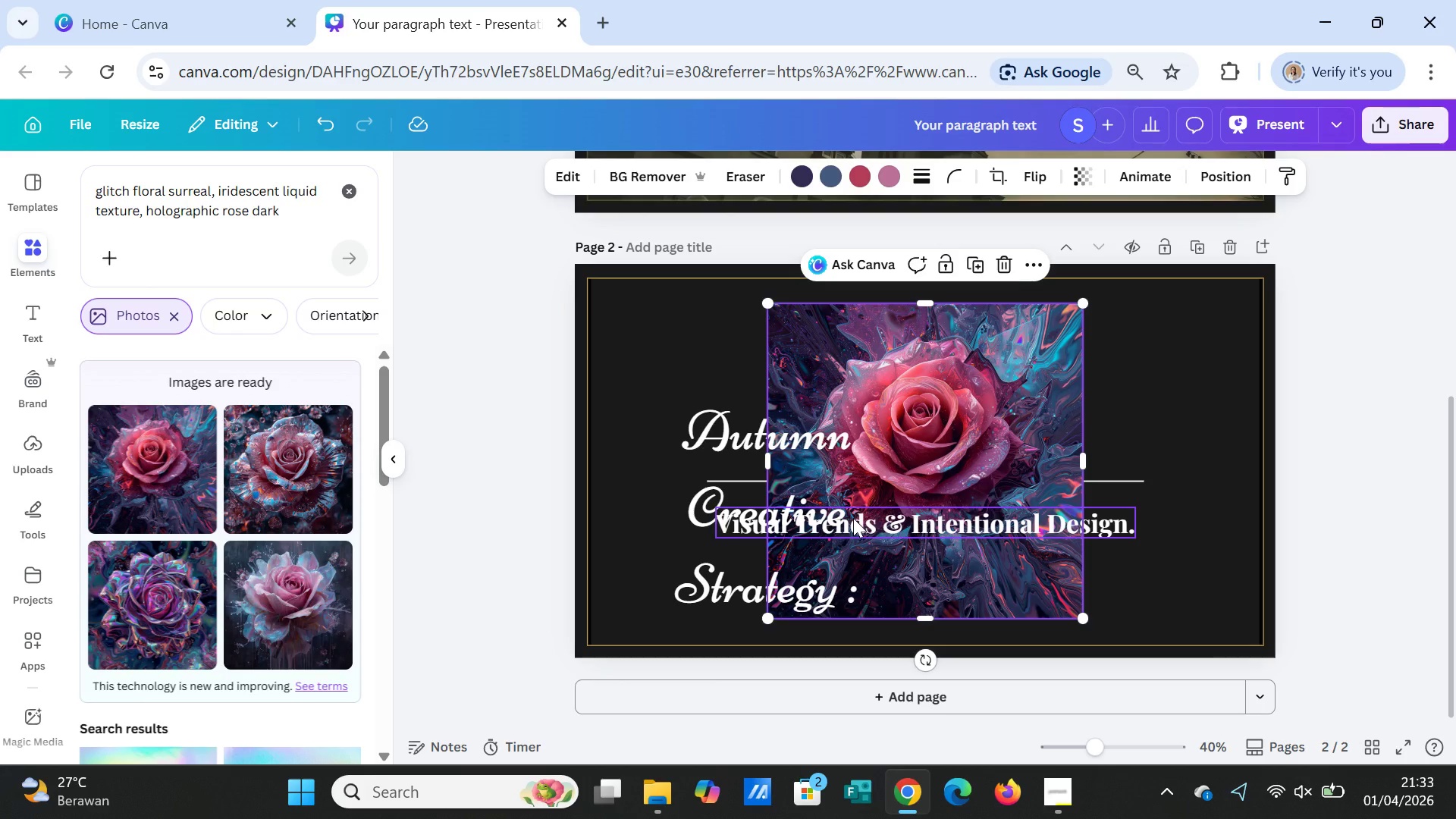 
wait(24.8)
 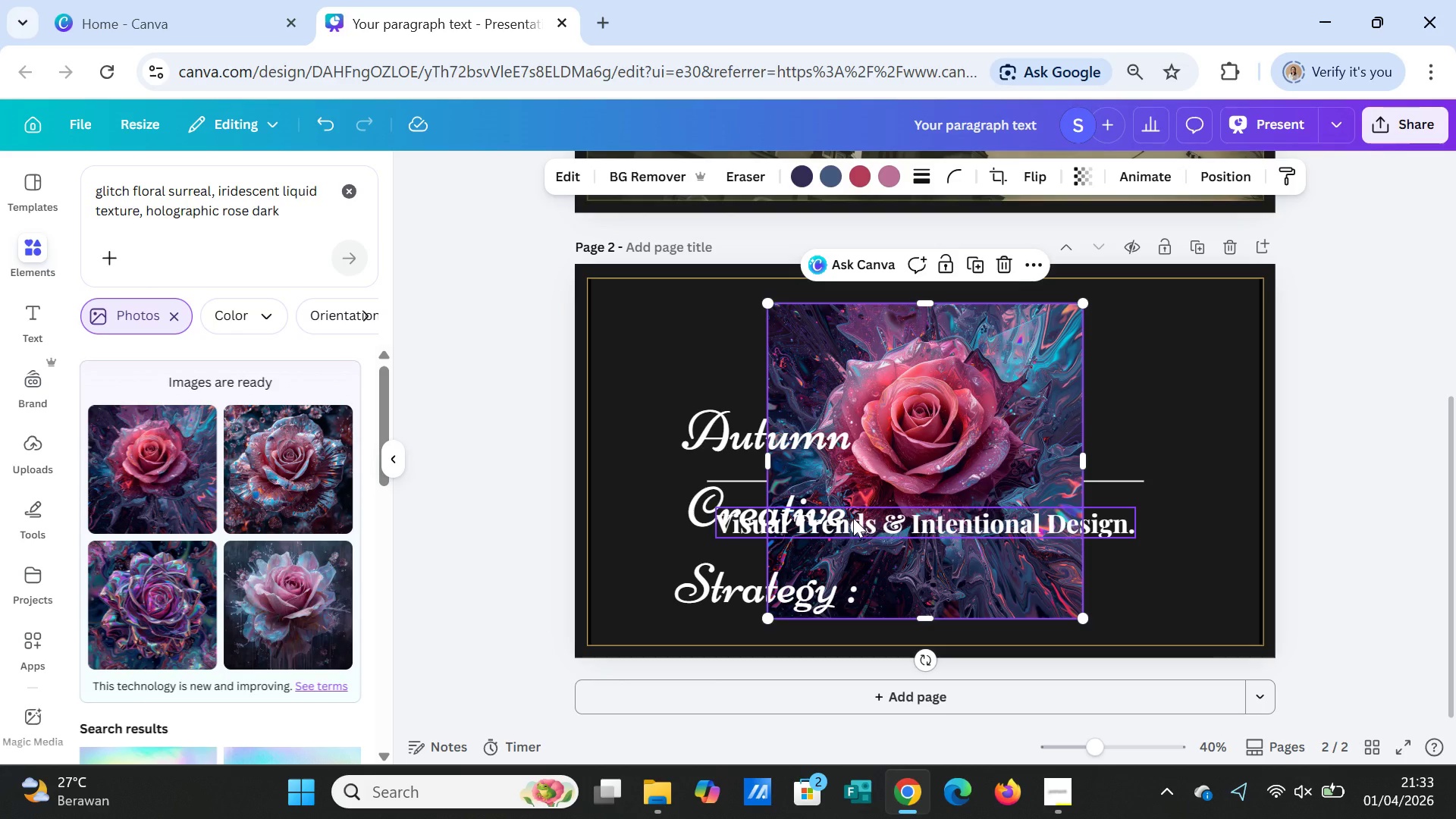 
left_click([347, 186])
 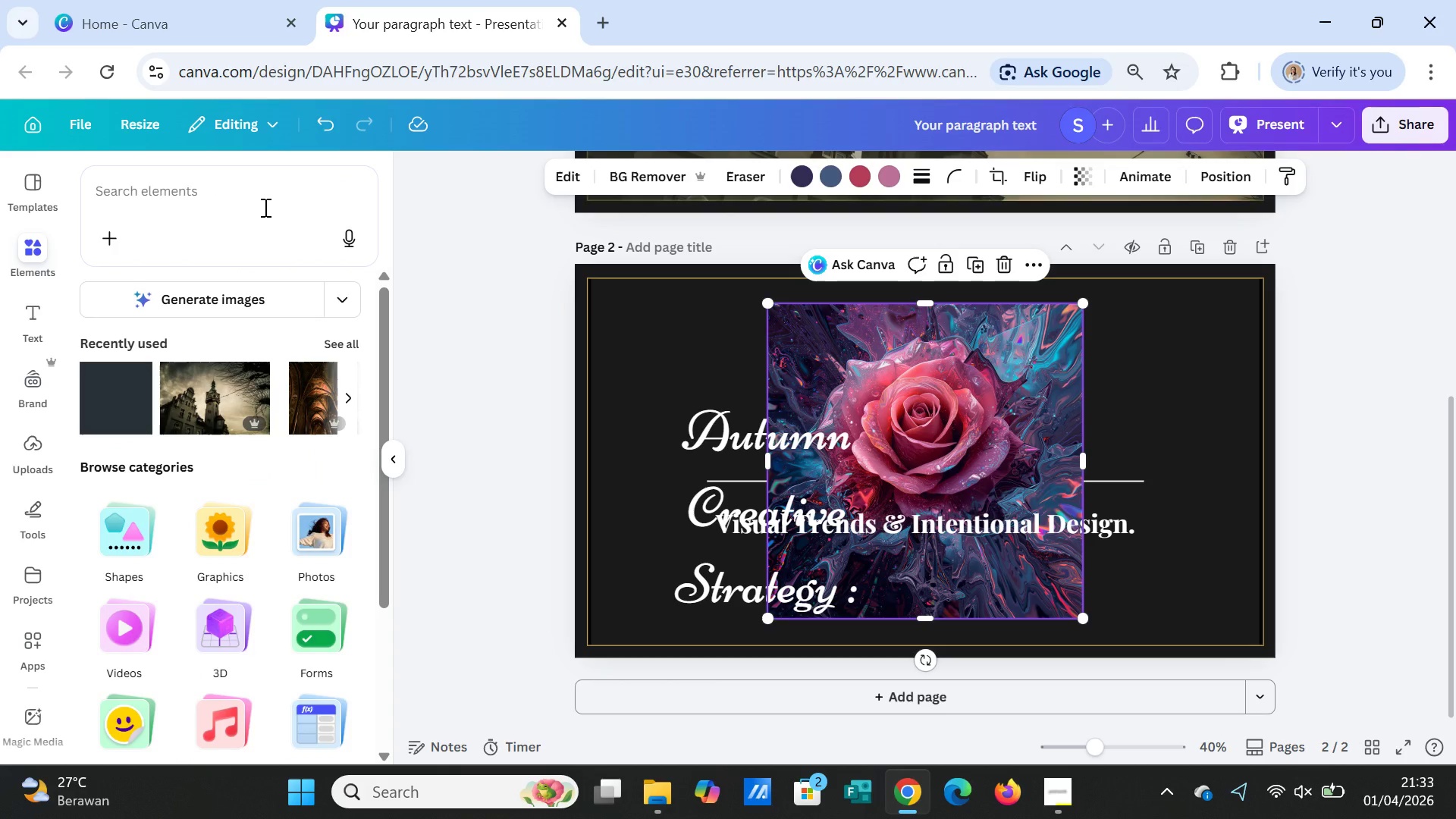 
left_click([264, 207])
 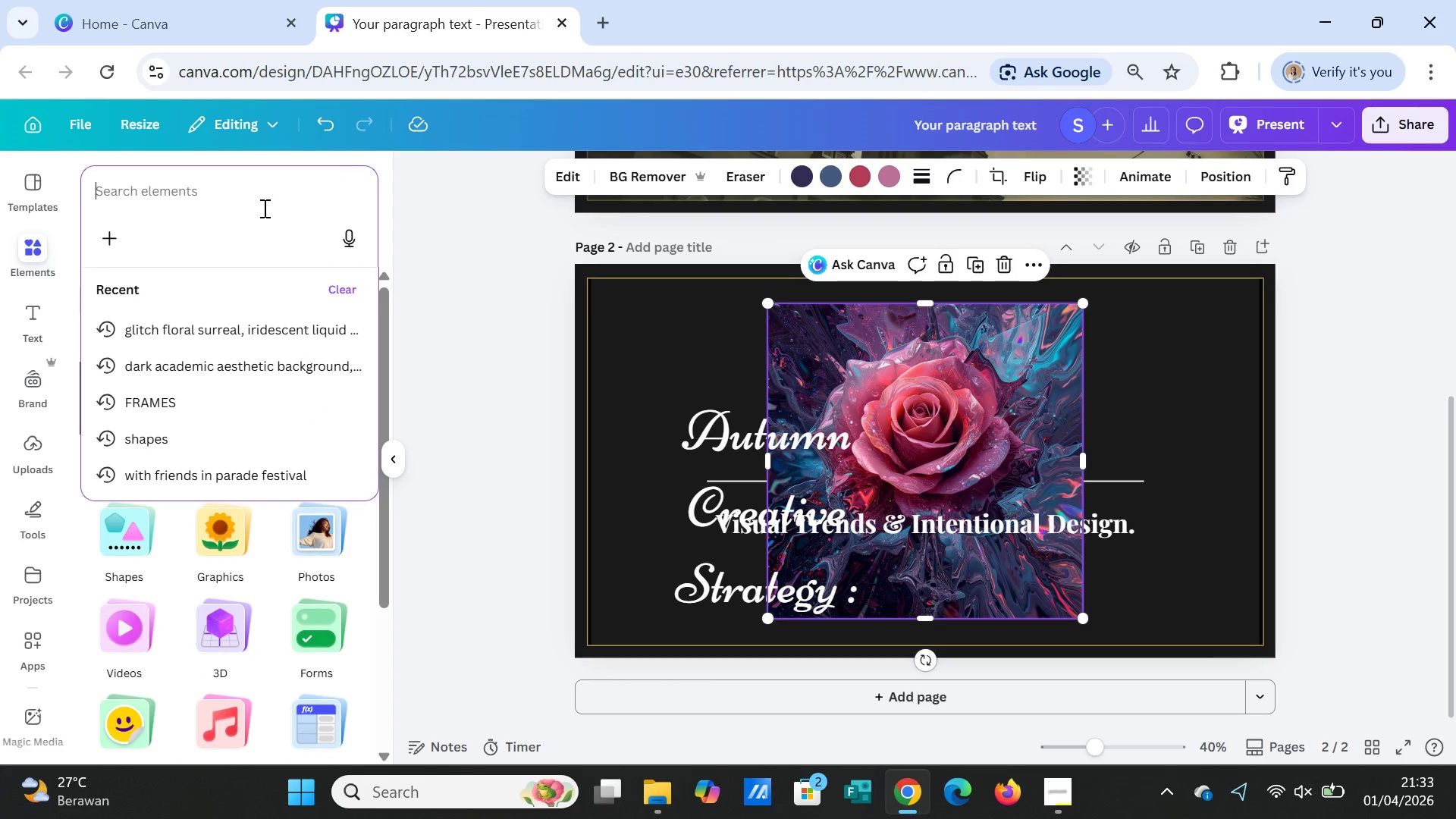 
type(surreal gotj)
key(Backspace)
type(hi floral)
 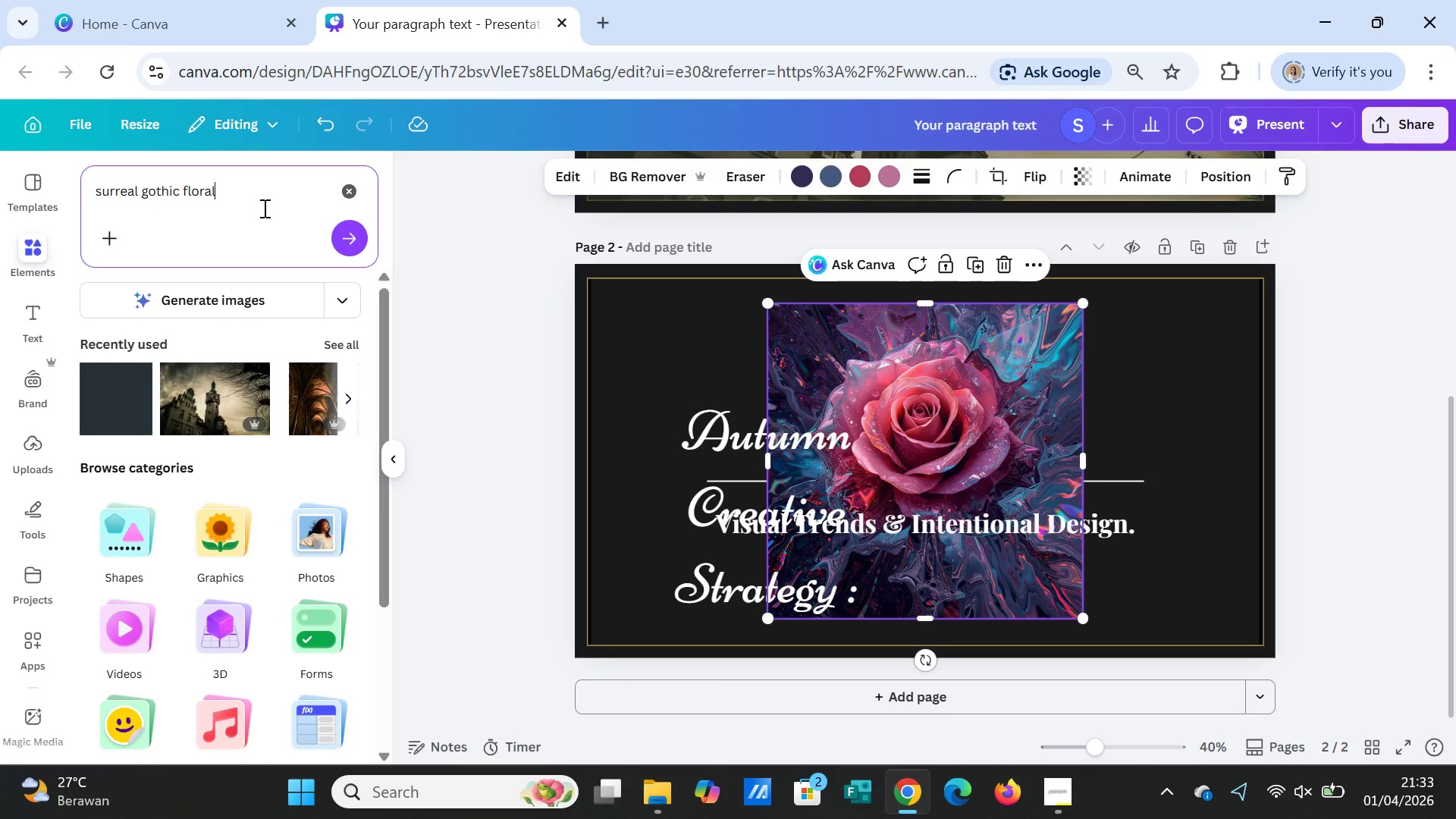 
wait(6.95)
 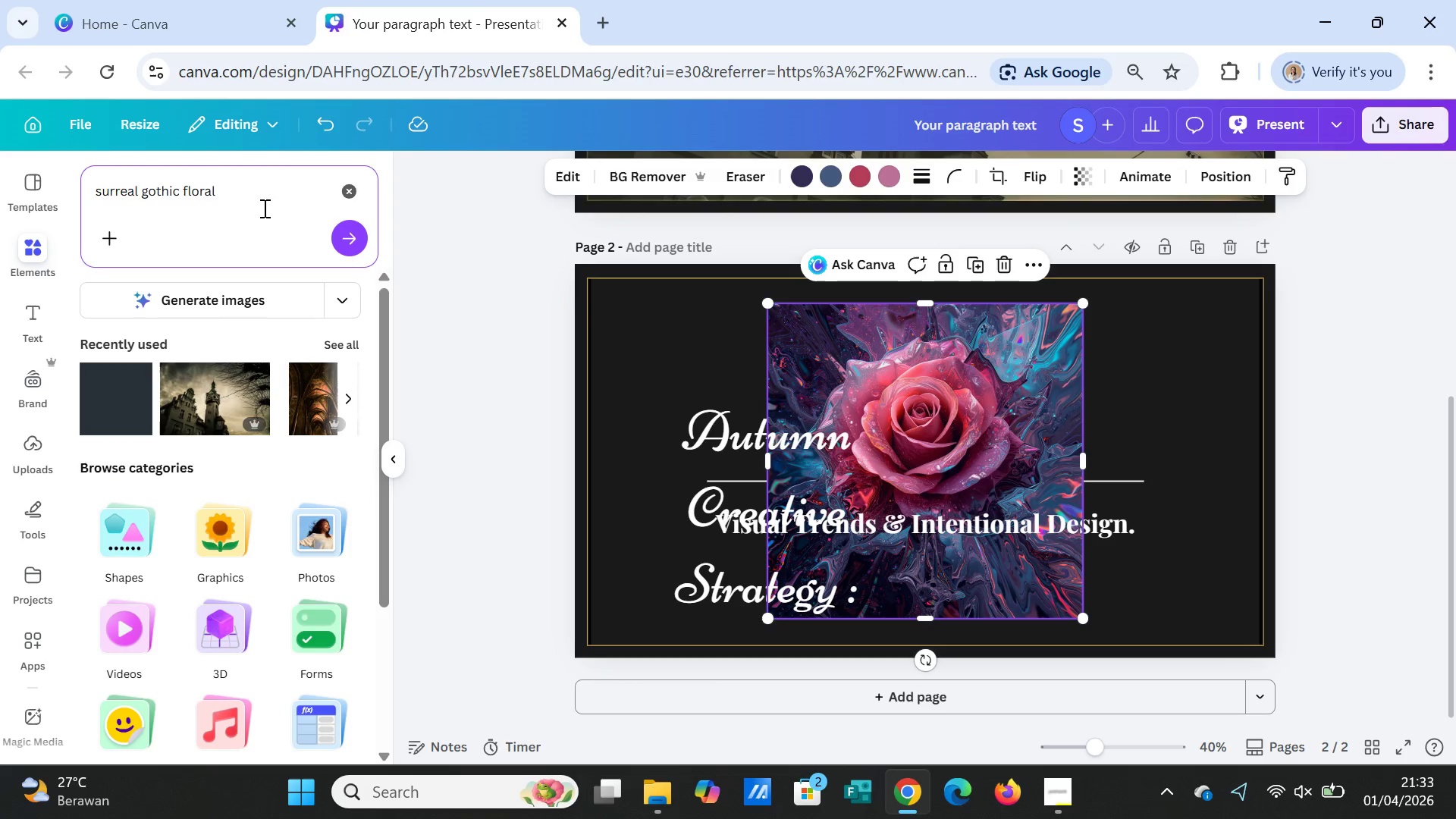 
left_click([347, 190])
 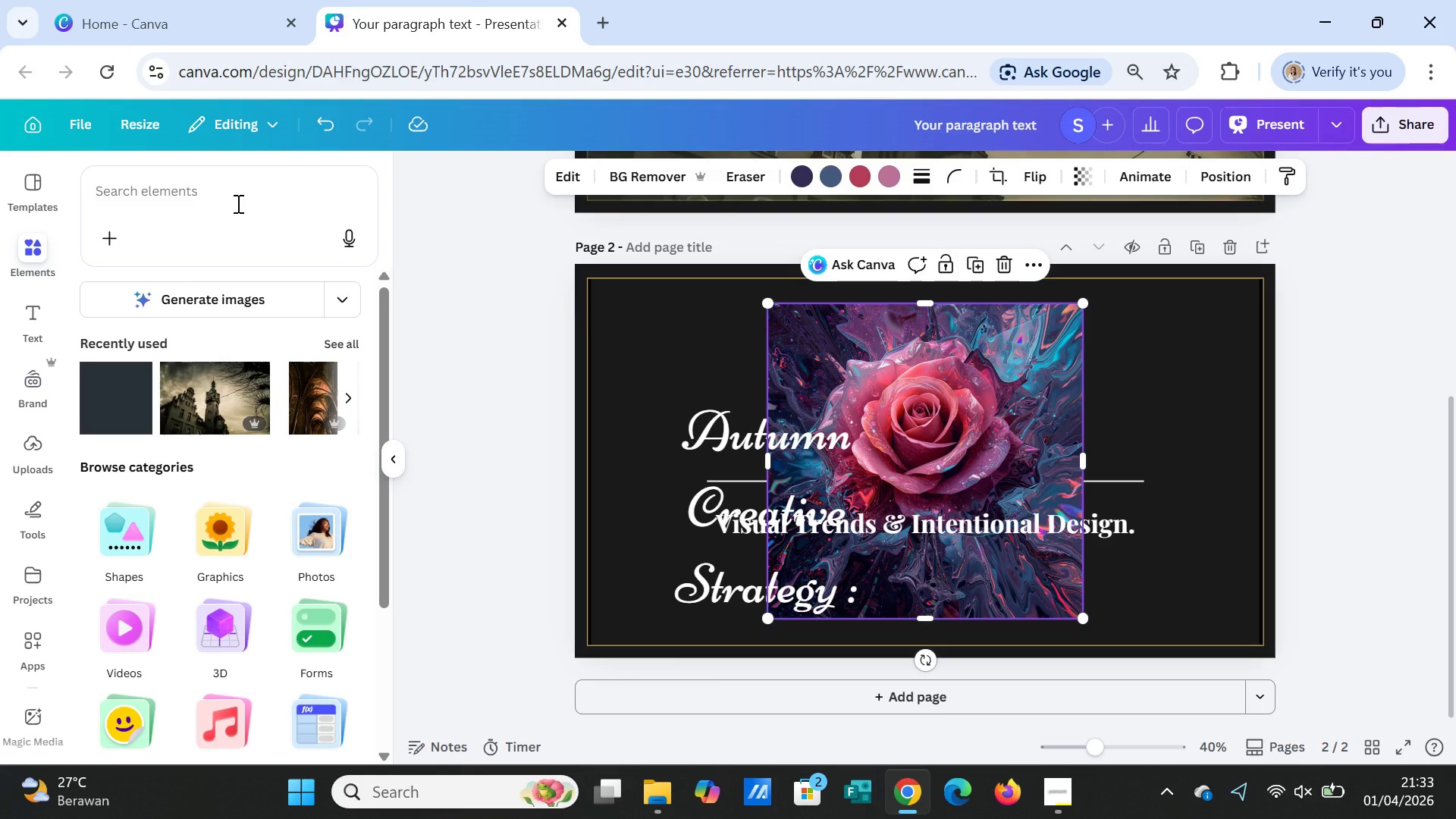 
left_click([237, 203])
 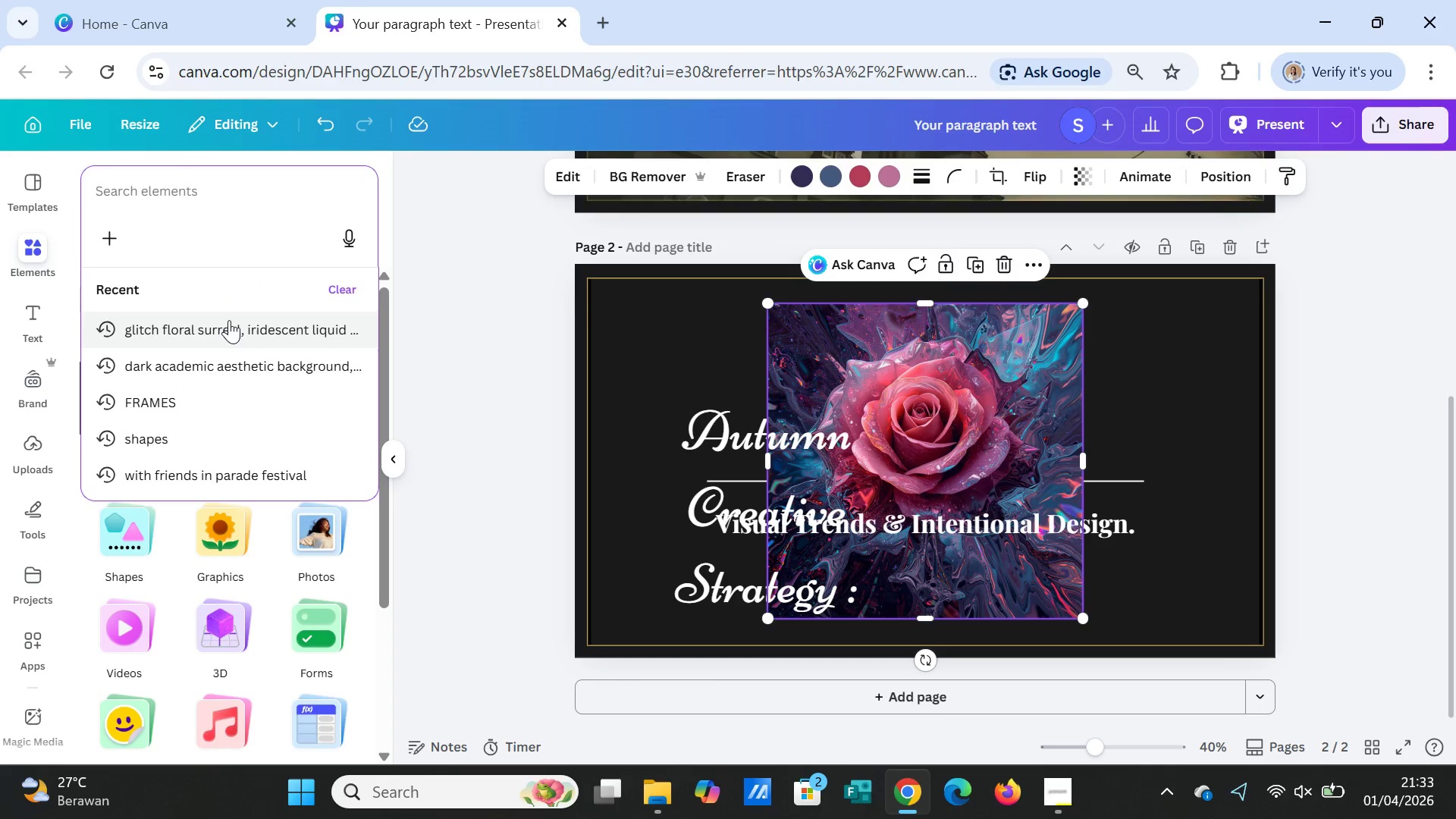 
left_click([229, 320])
 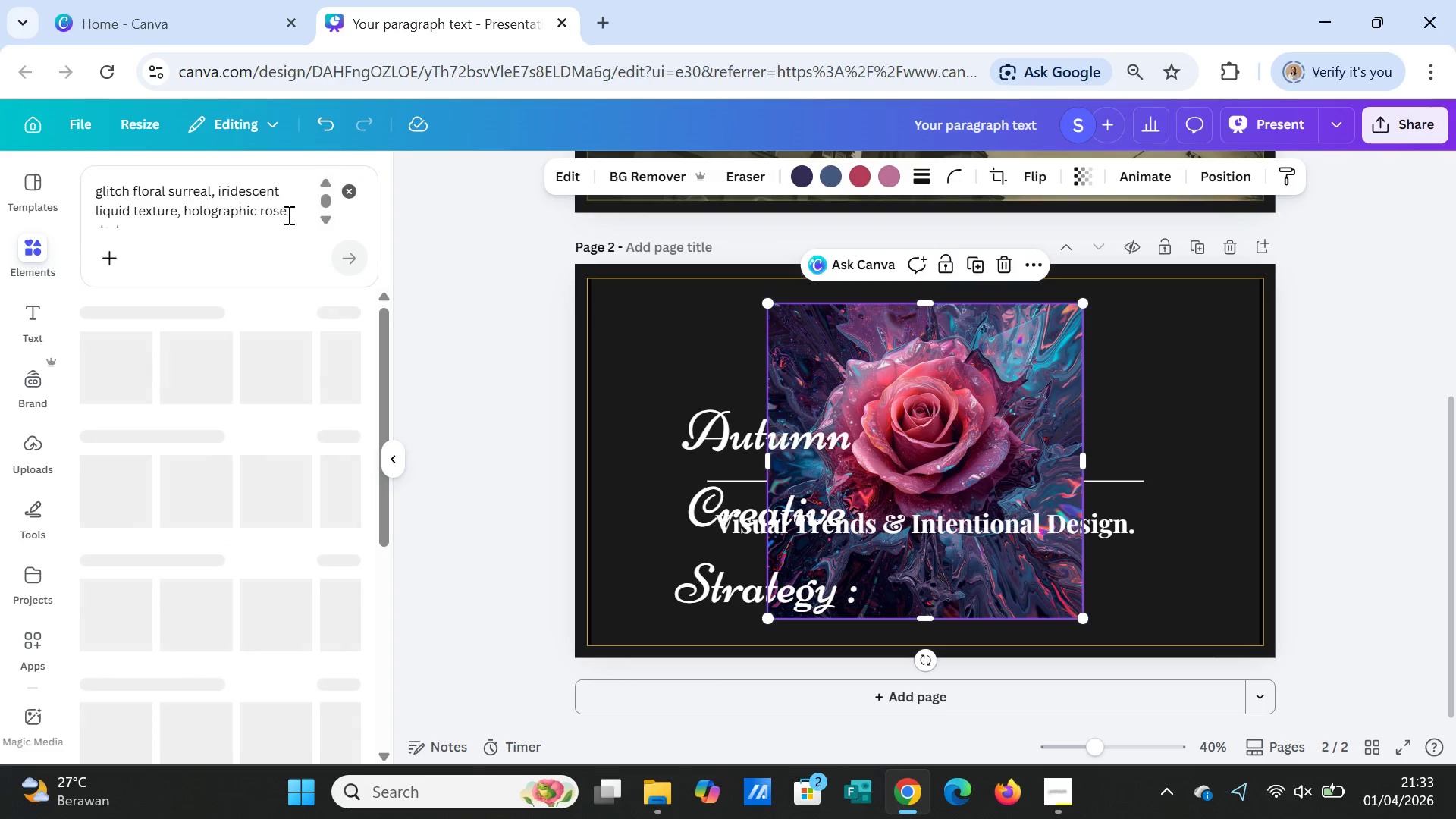 
left_click([288, 215])
 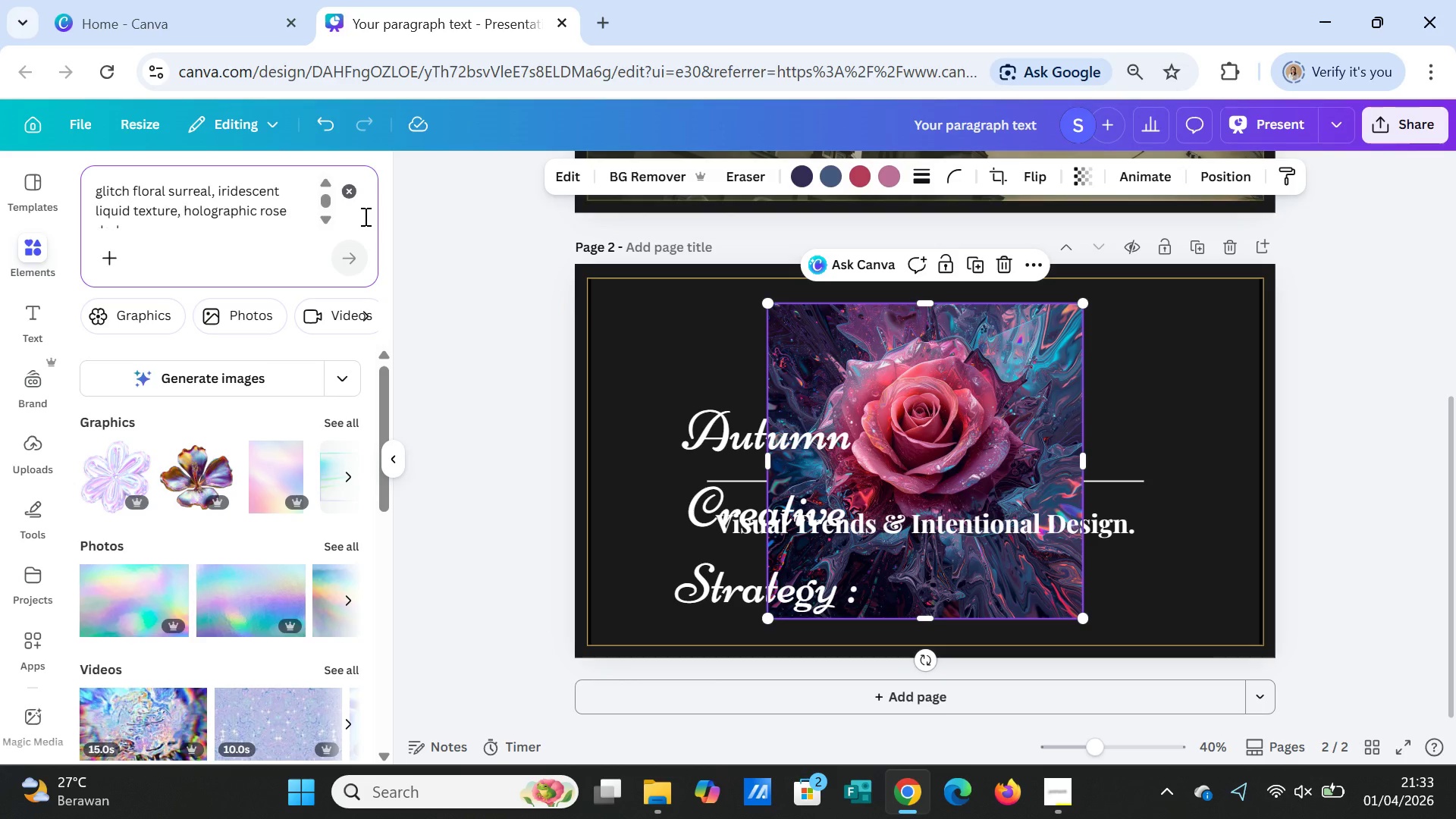 
wait(6.47)
 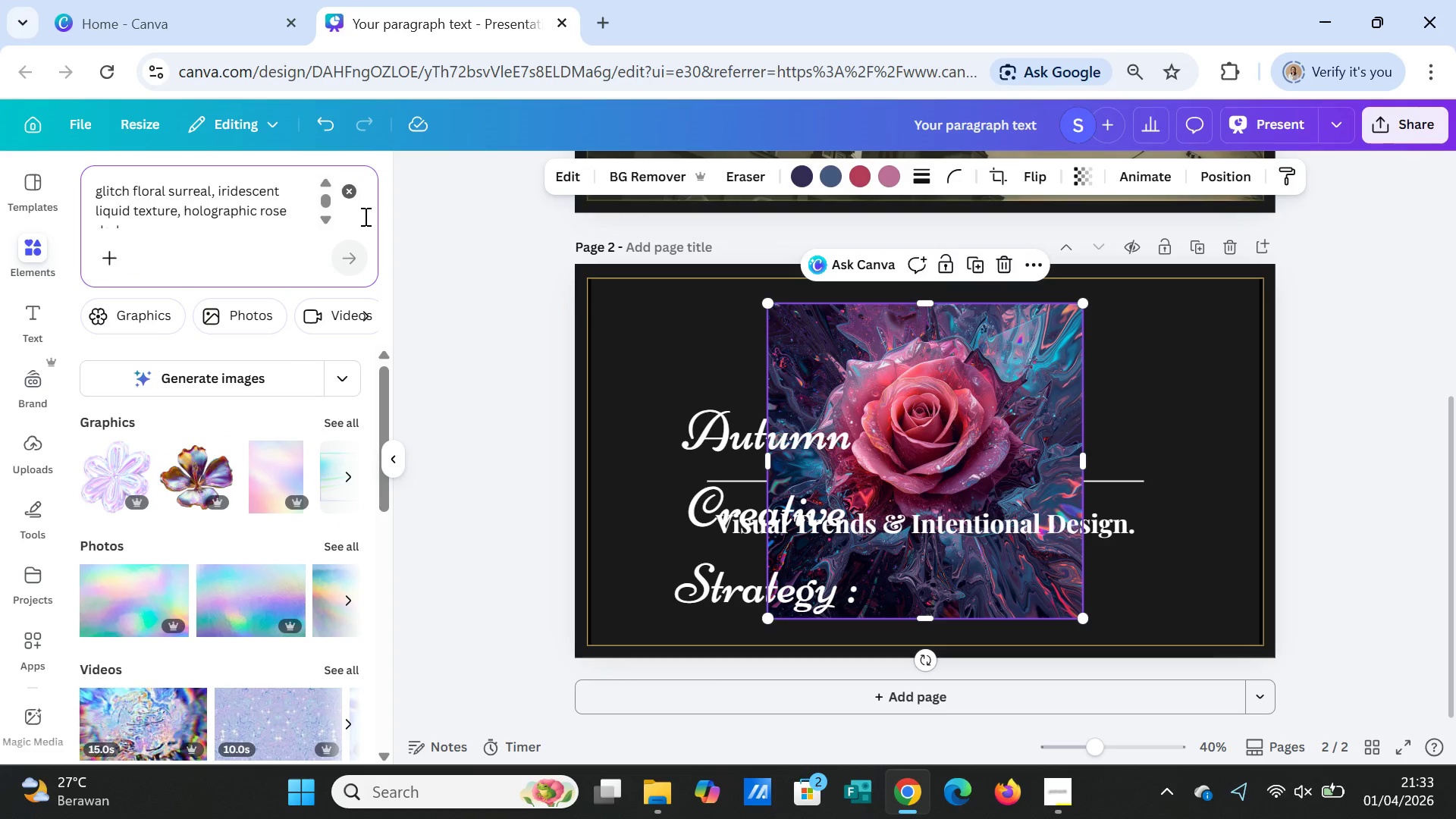 
type(, dreamy lighting)
 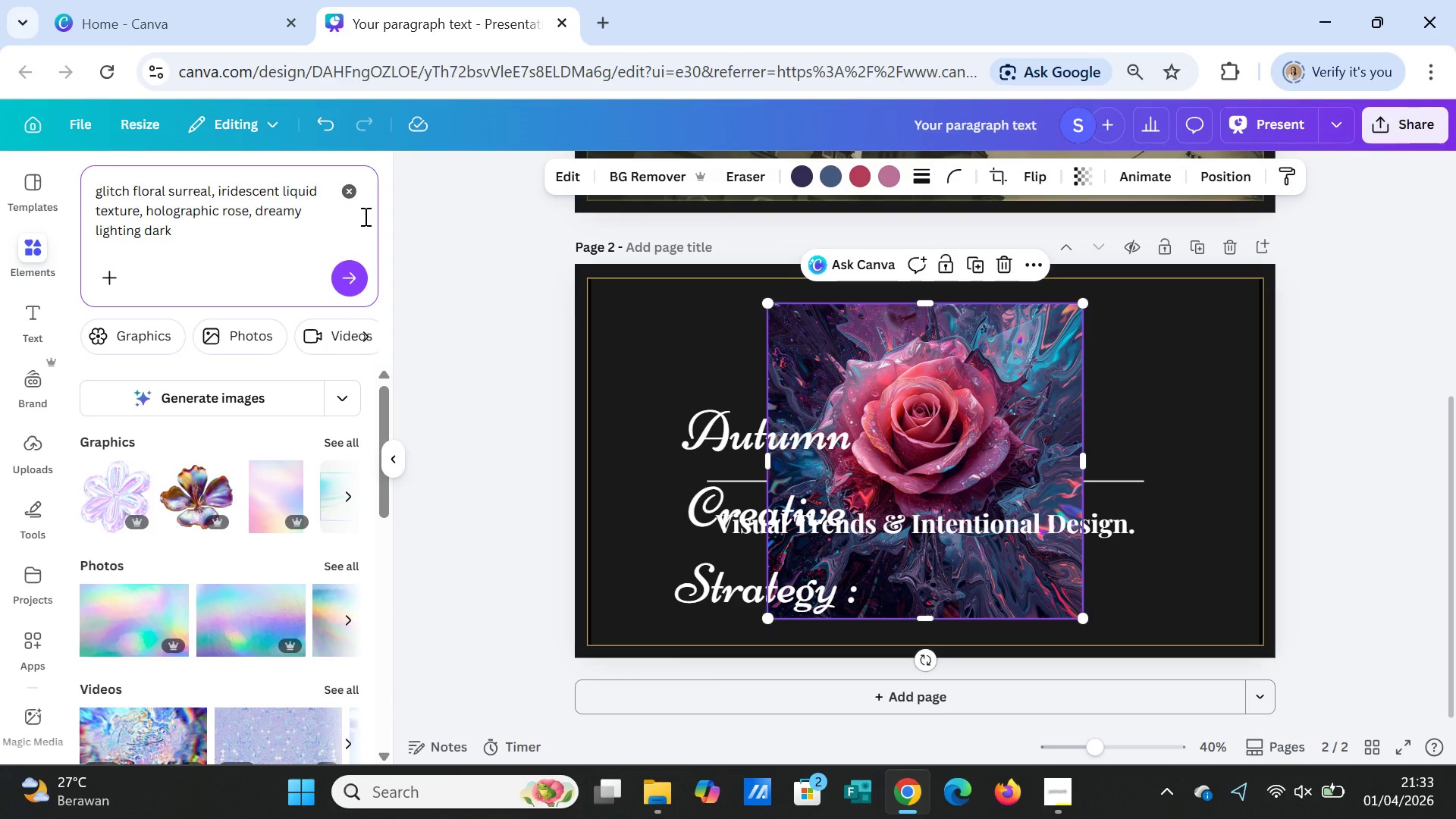 
type(, high detail)
 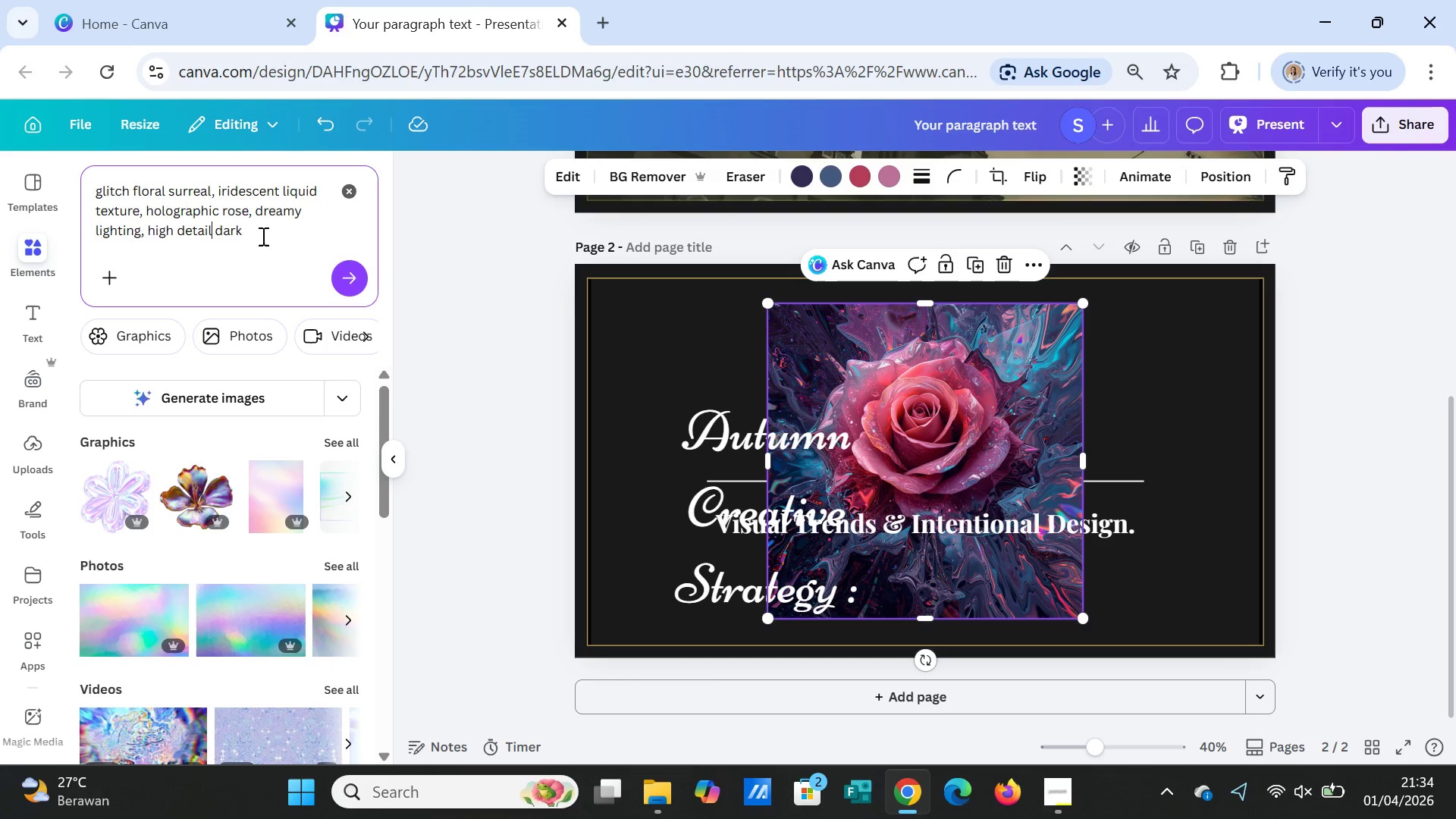 
left_click_drag(start_coordinate=[259, 233], to_coordinate=[214, 234])
 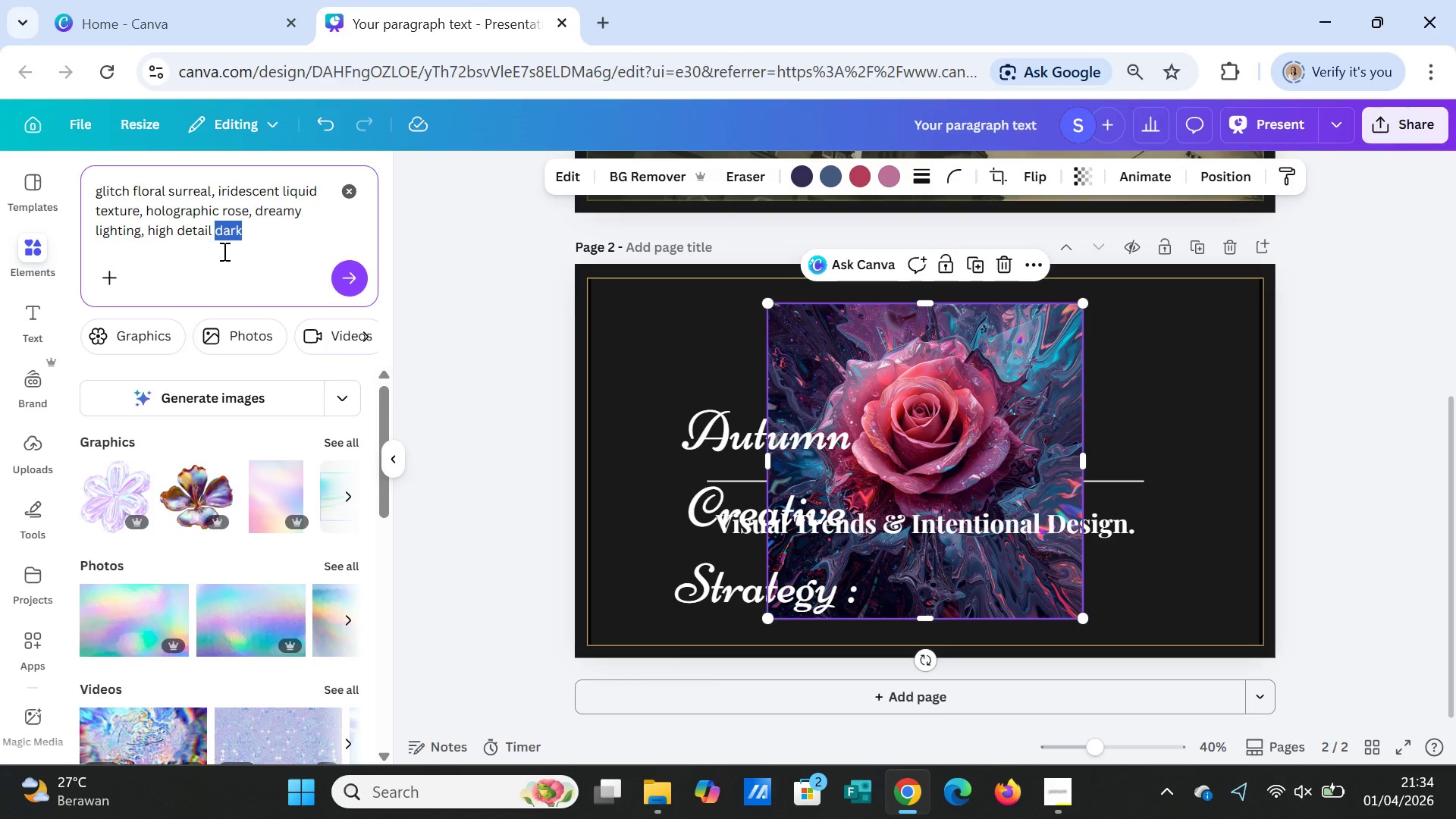 
key(Control+X)
 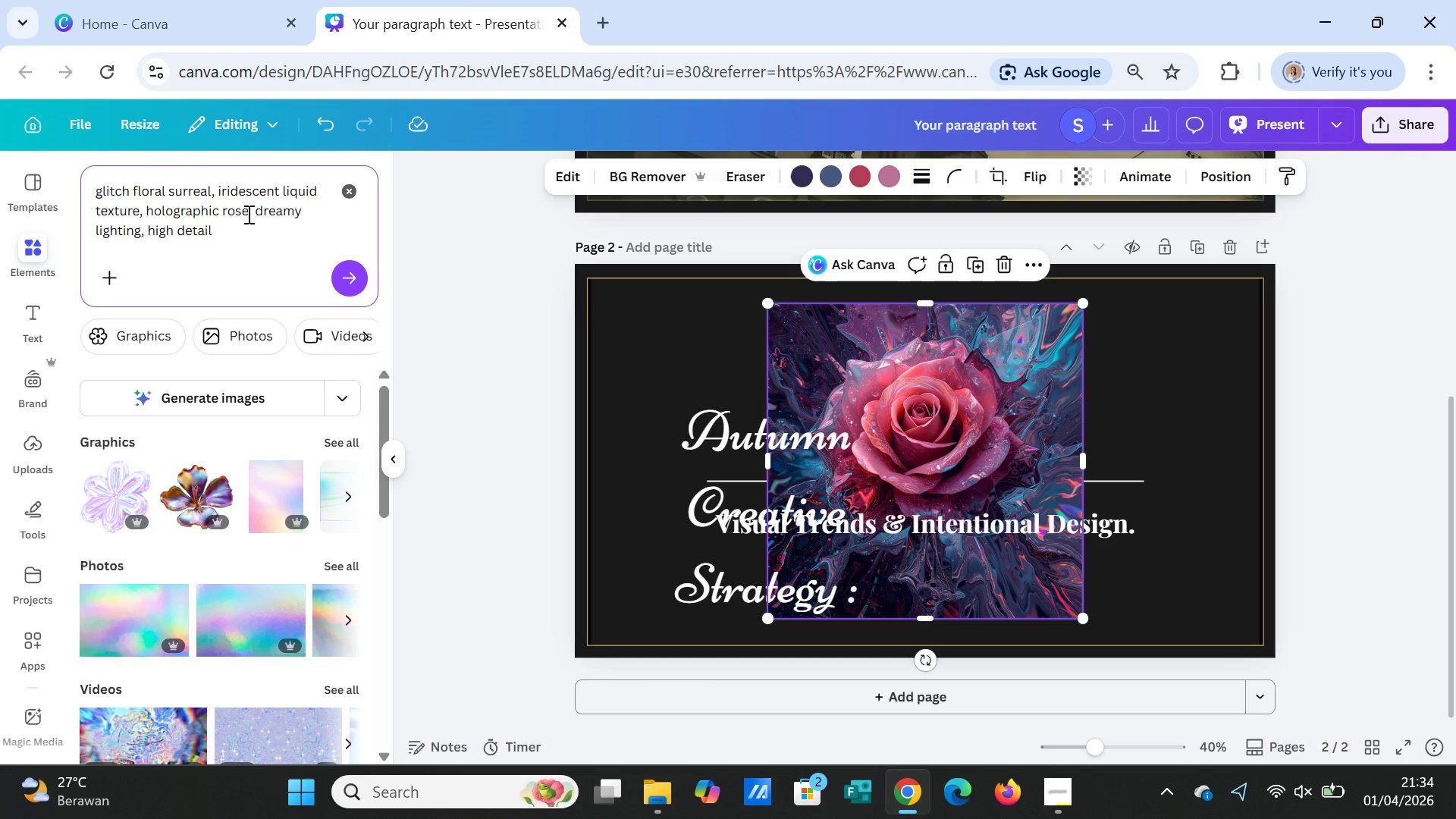 
left_click([247, 214])
 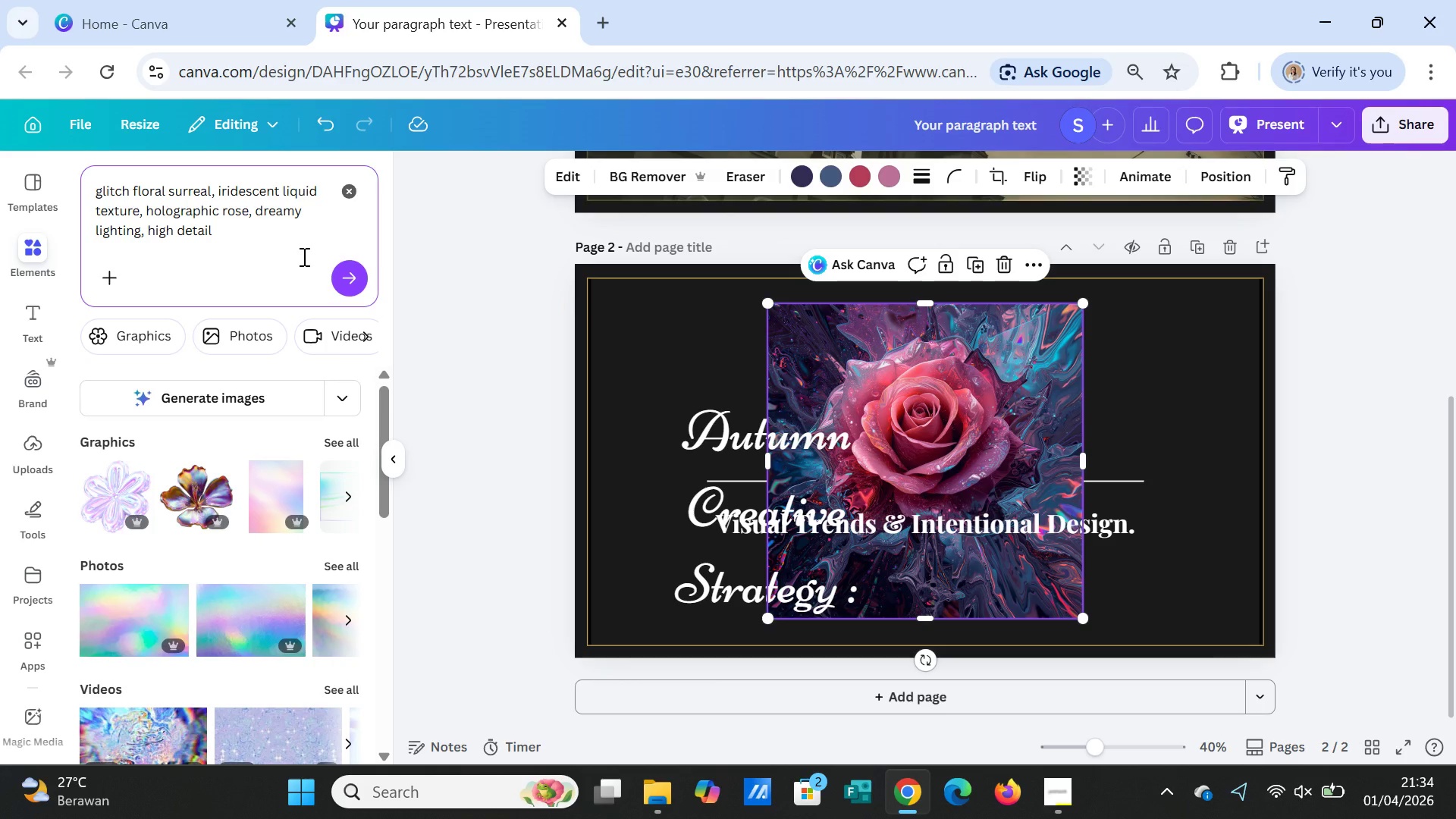 
key(Space)
 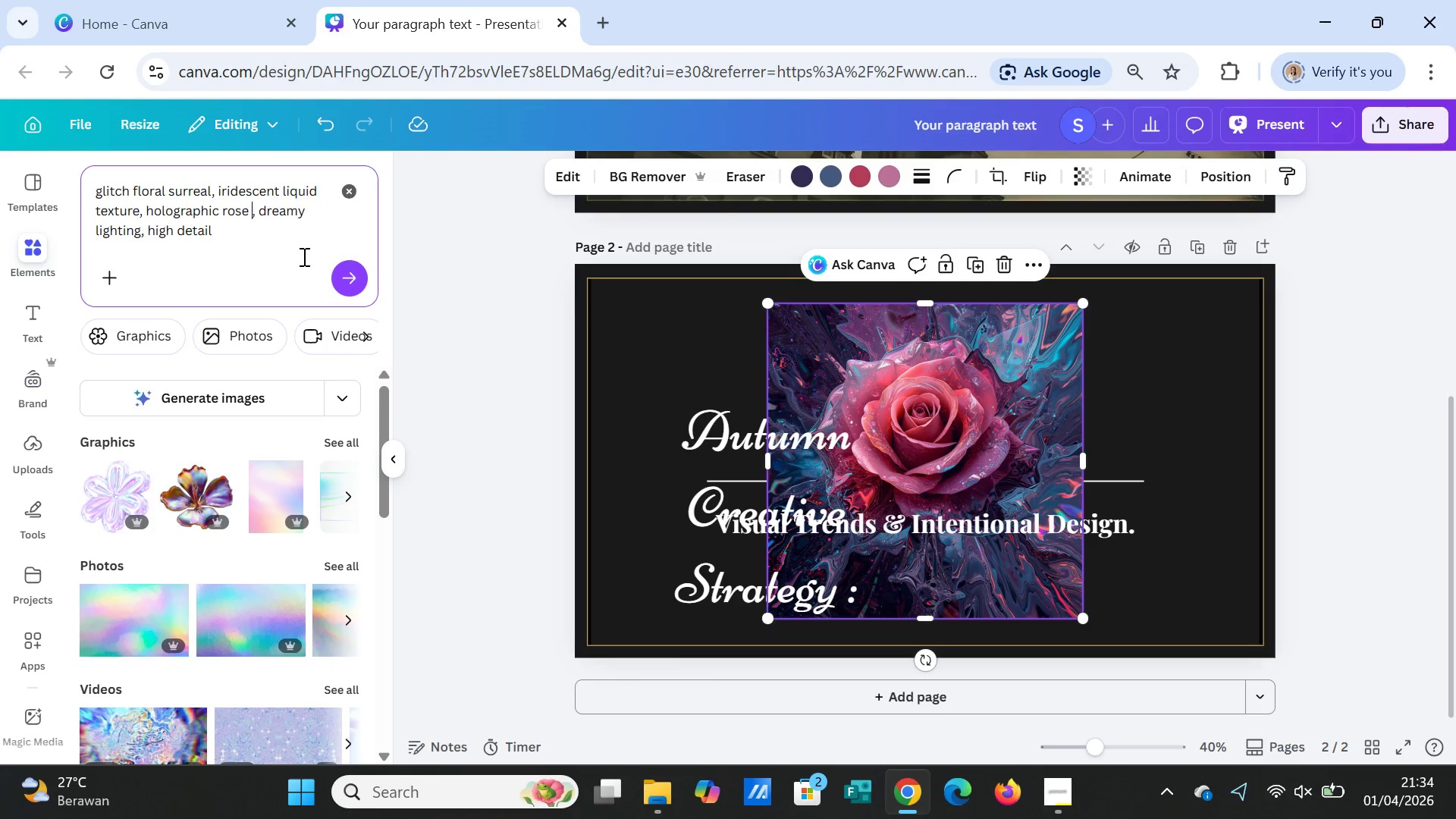 
key(Control+ControlLeft)
 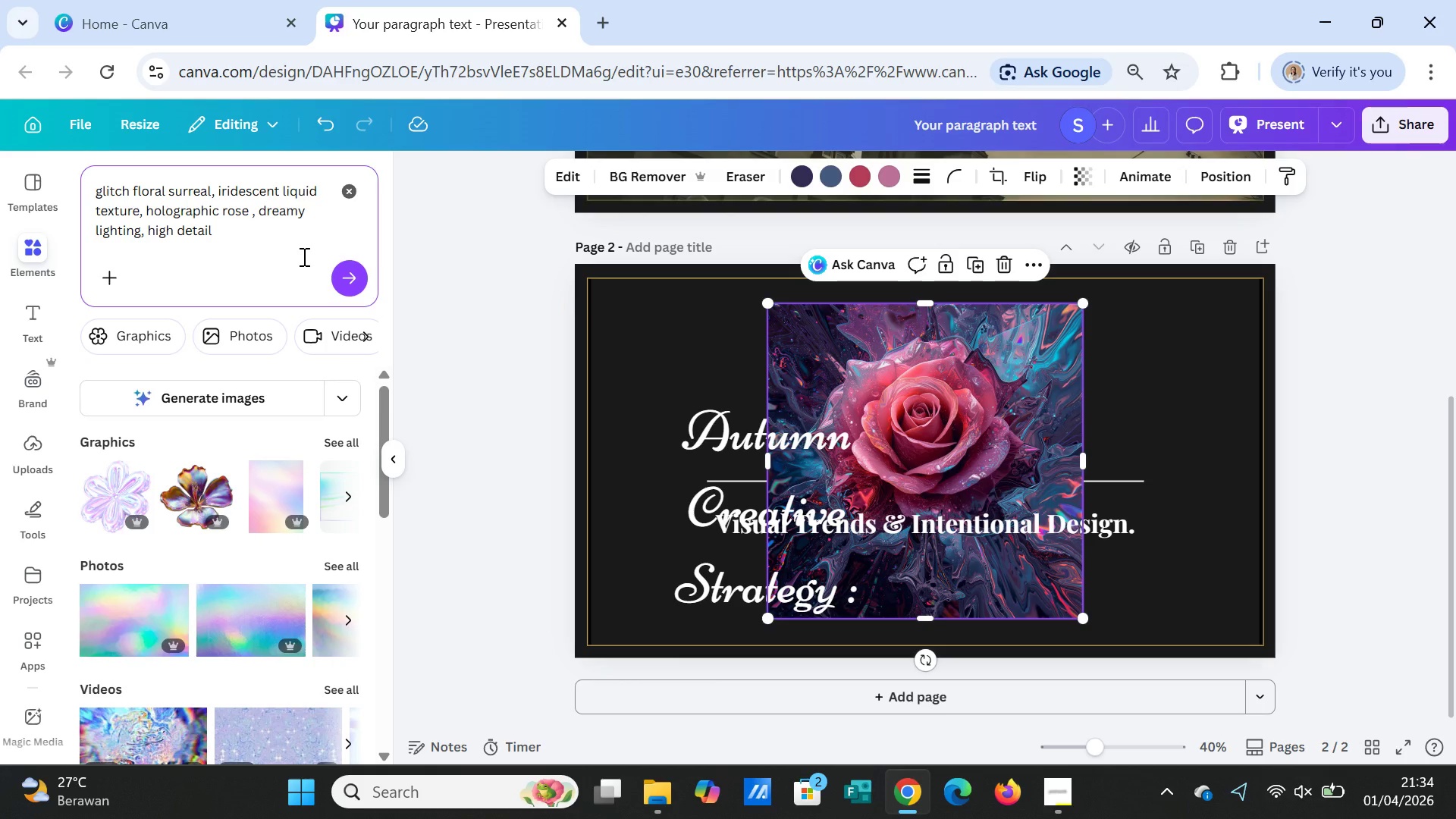 
key(Control+ControlLeft)
 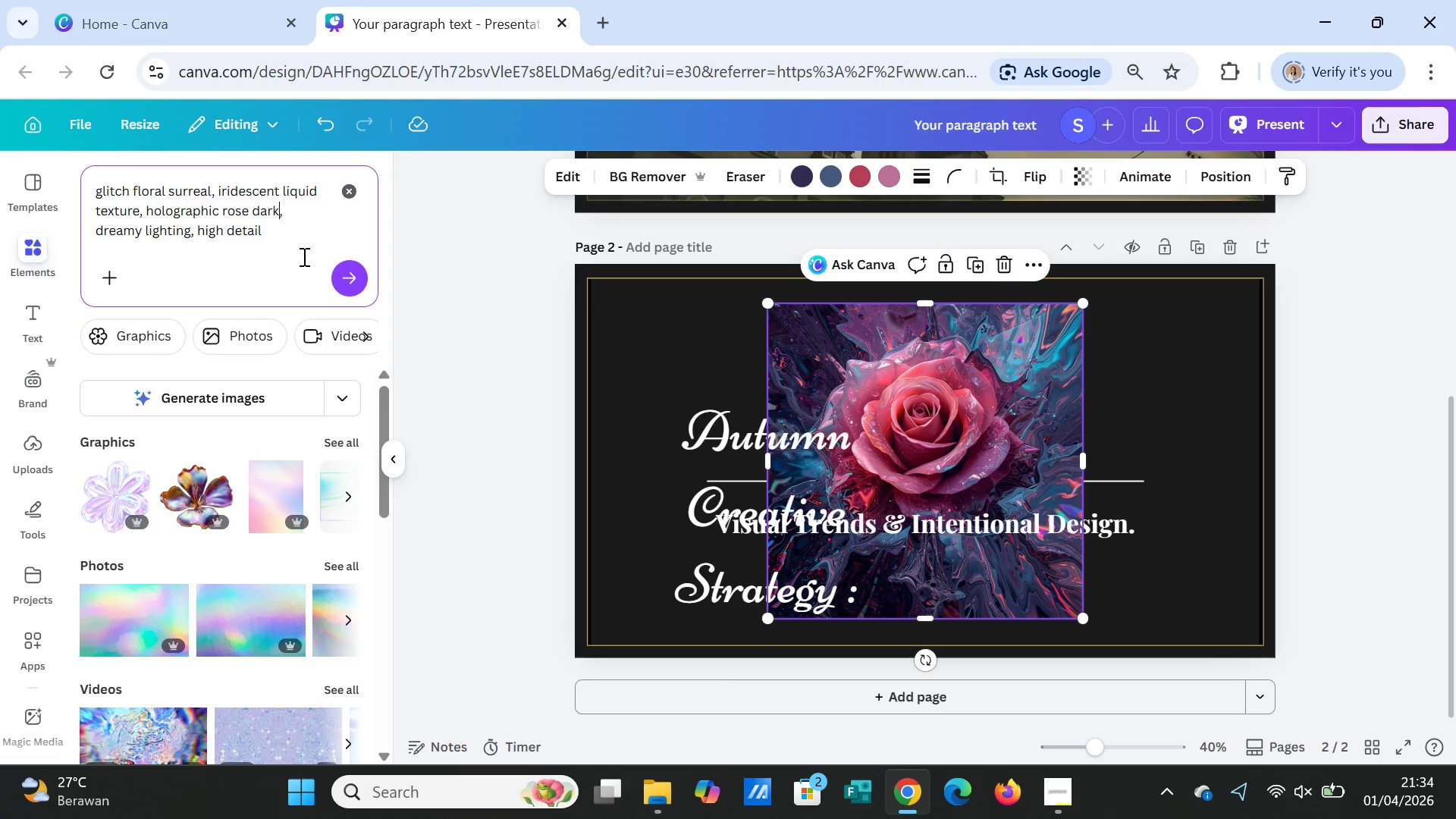 
key(Control+V)
 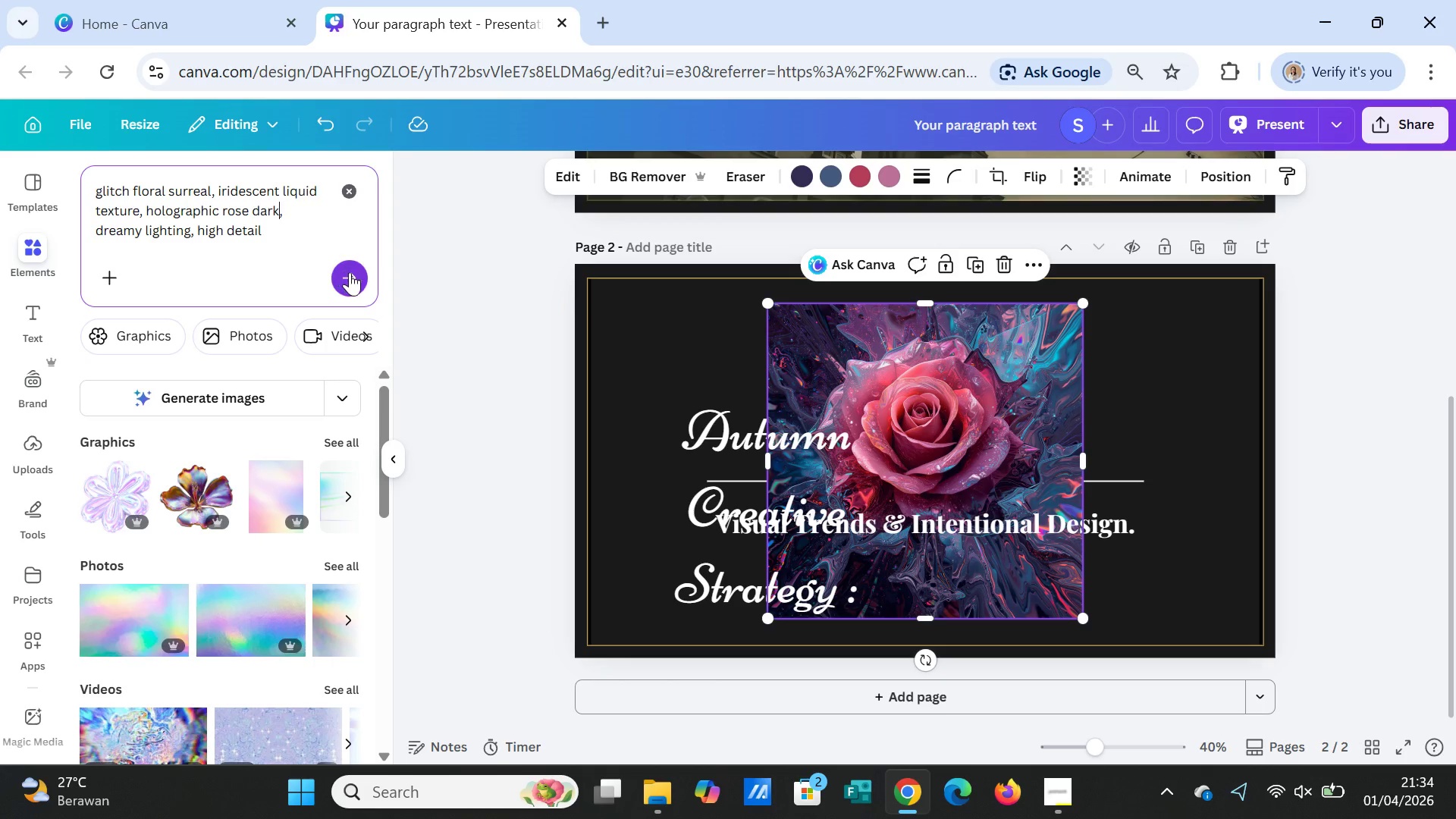 
left_click([353, 276])
 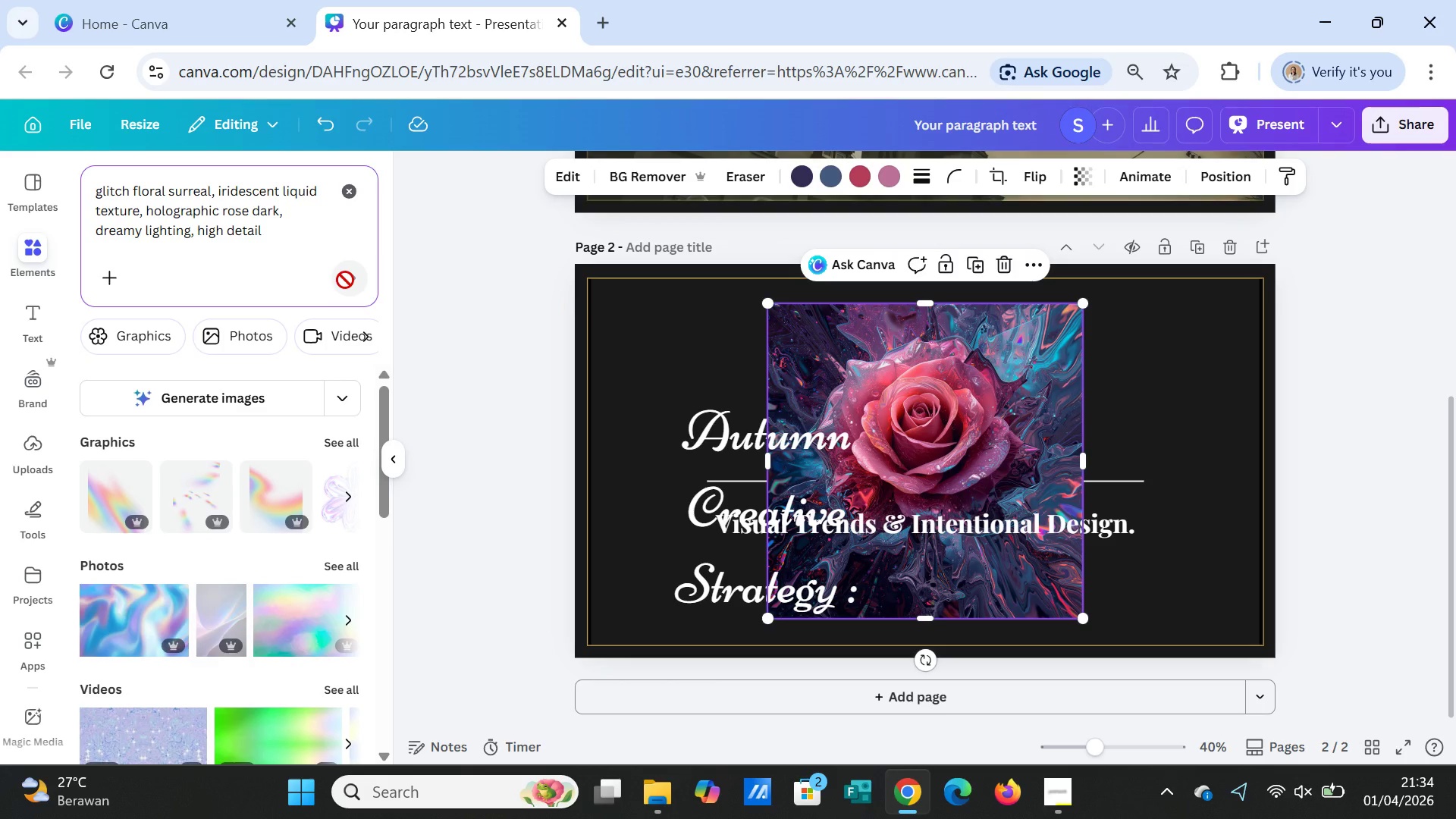 
wait(8.77)
 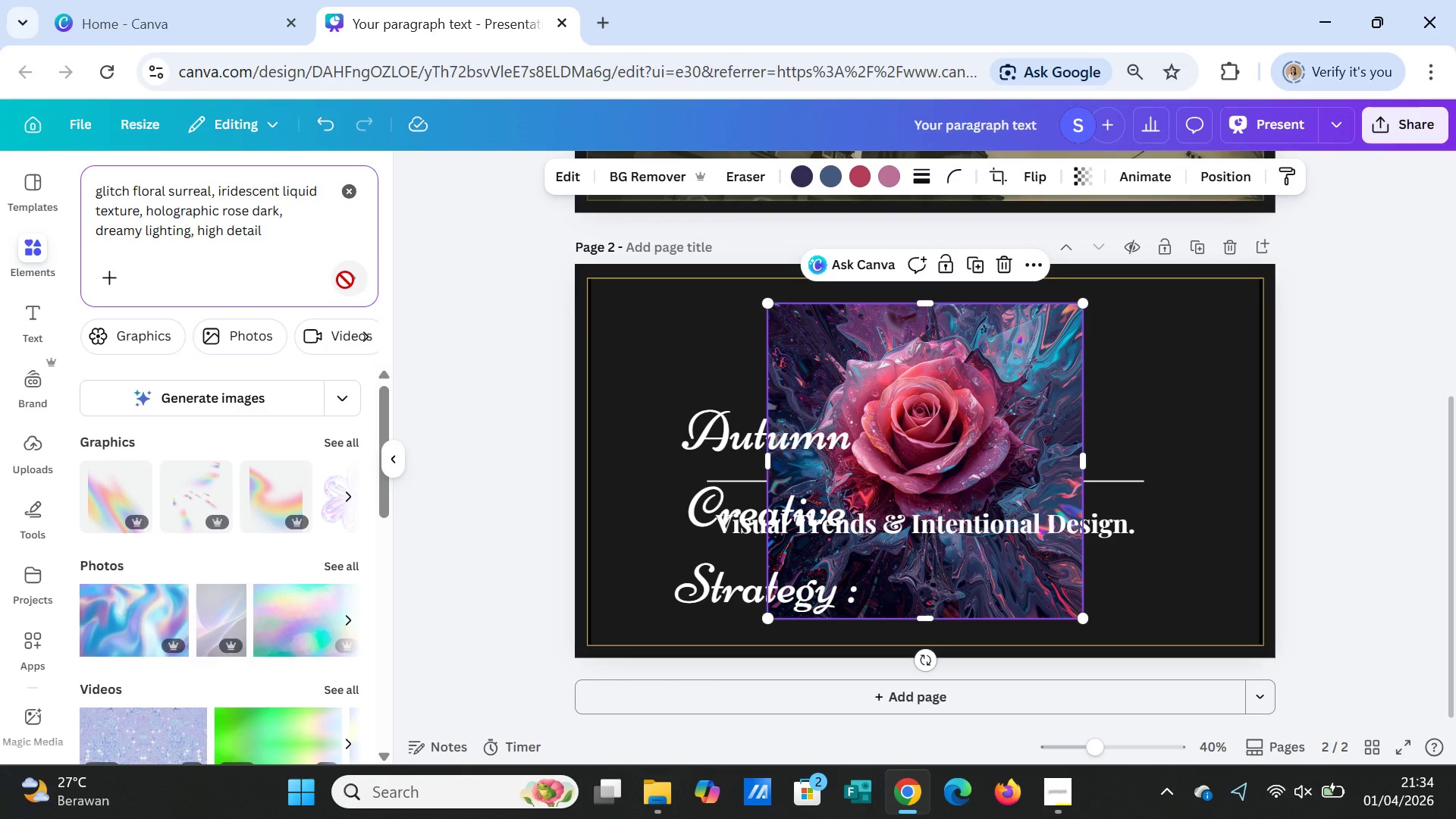 
left_click([212, 340])
 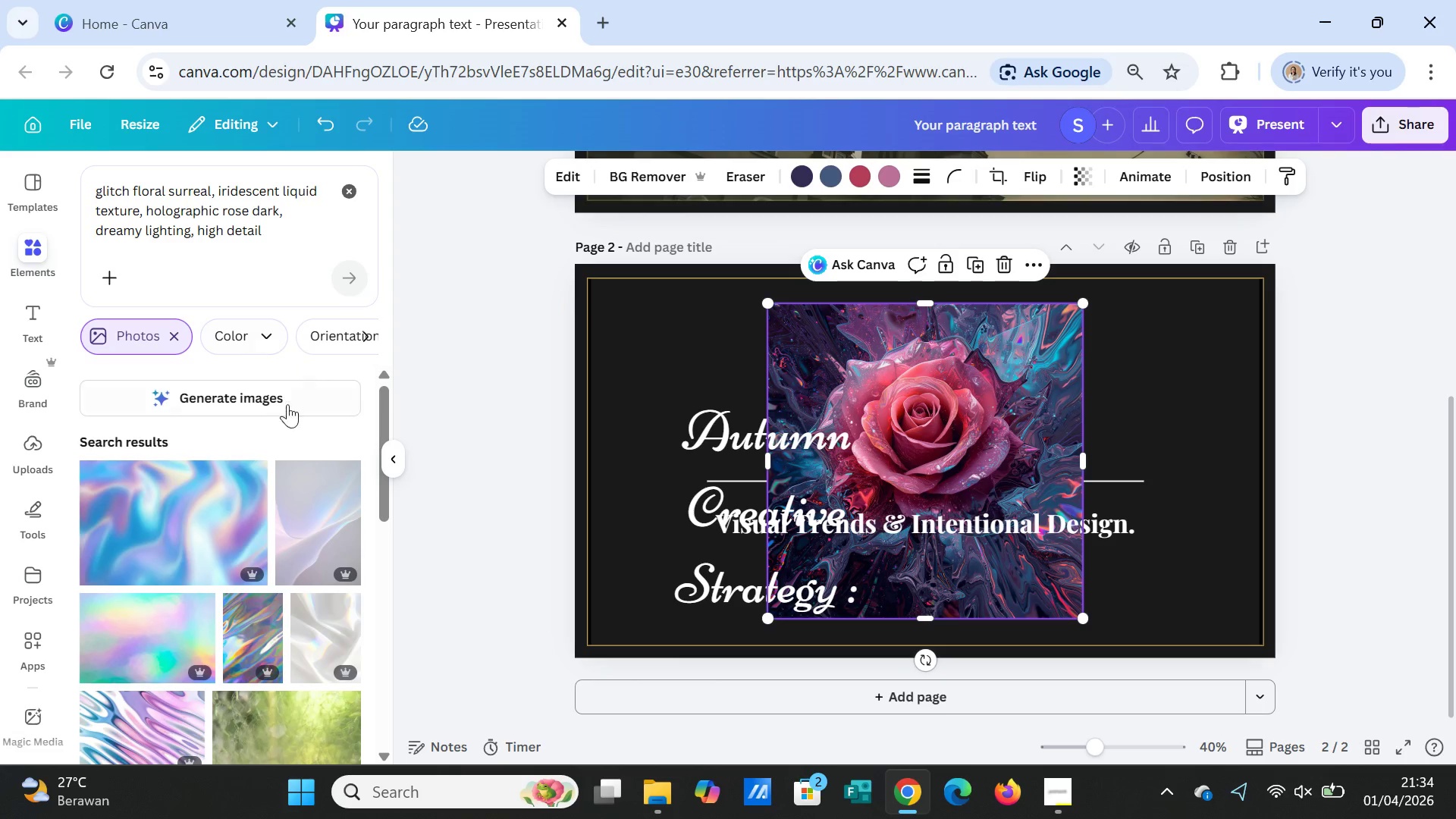 
left_click([262, 404])
 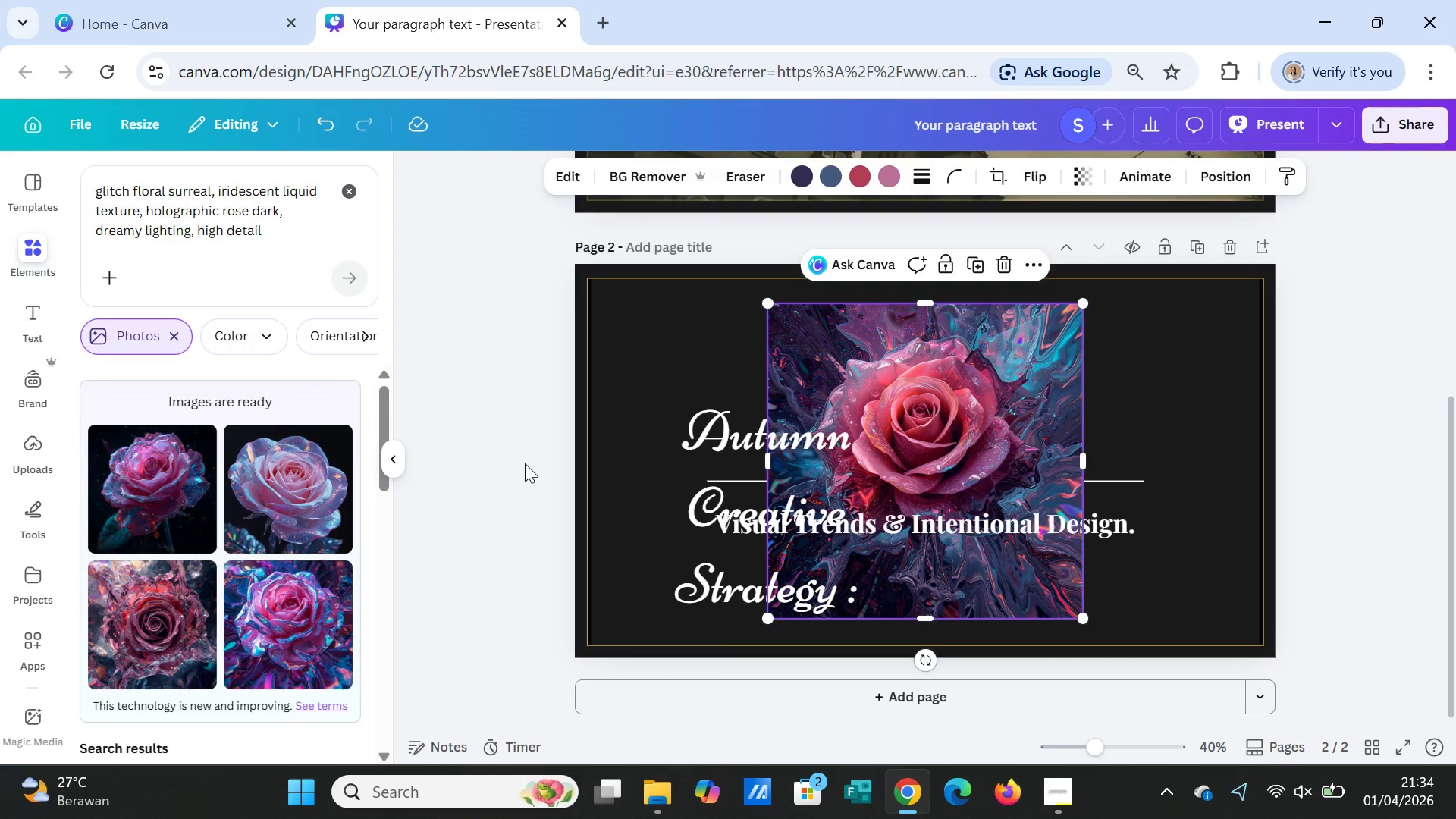 
wait(28.38)
 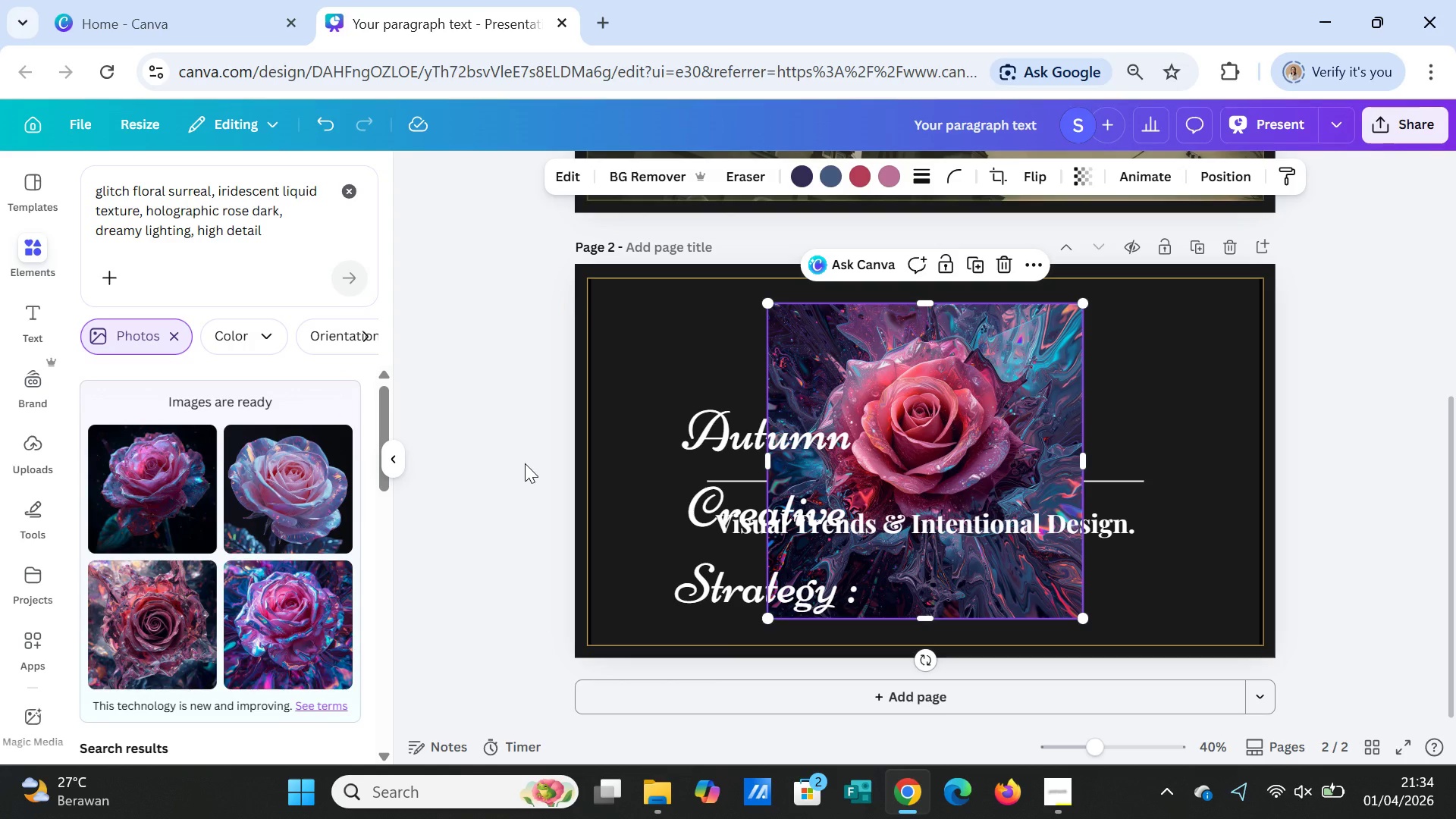 
key(Delete)
 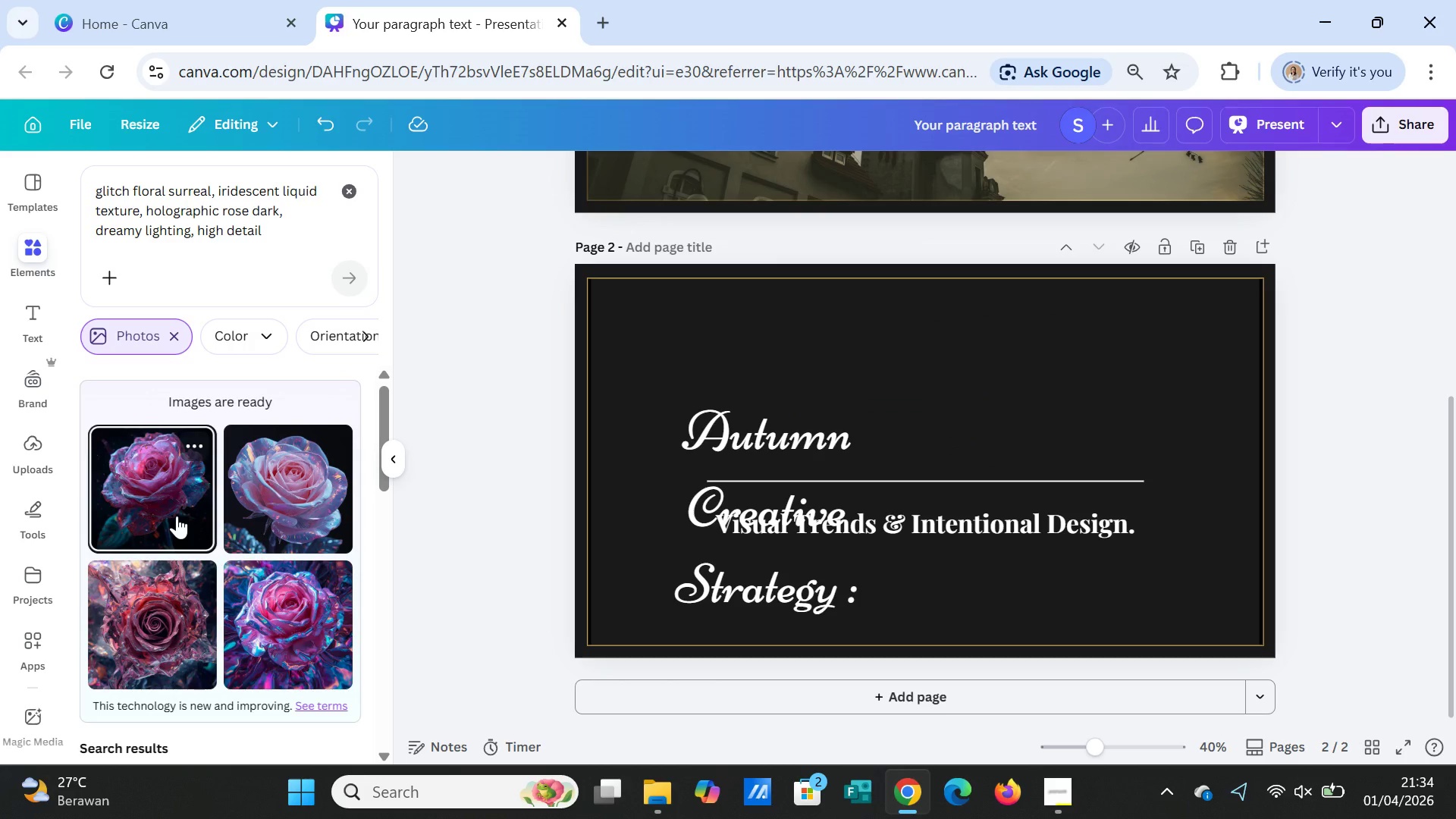 
left_click([177, 516])
 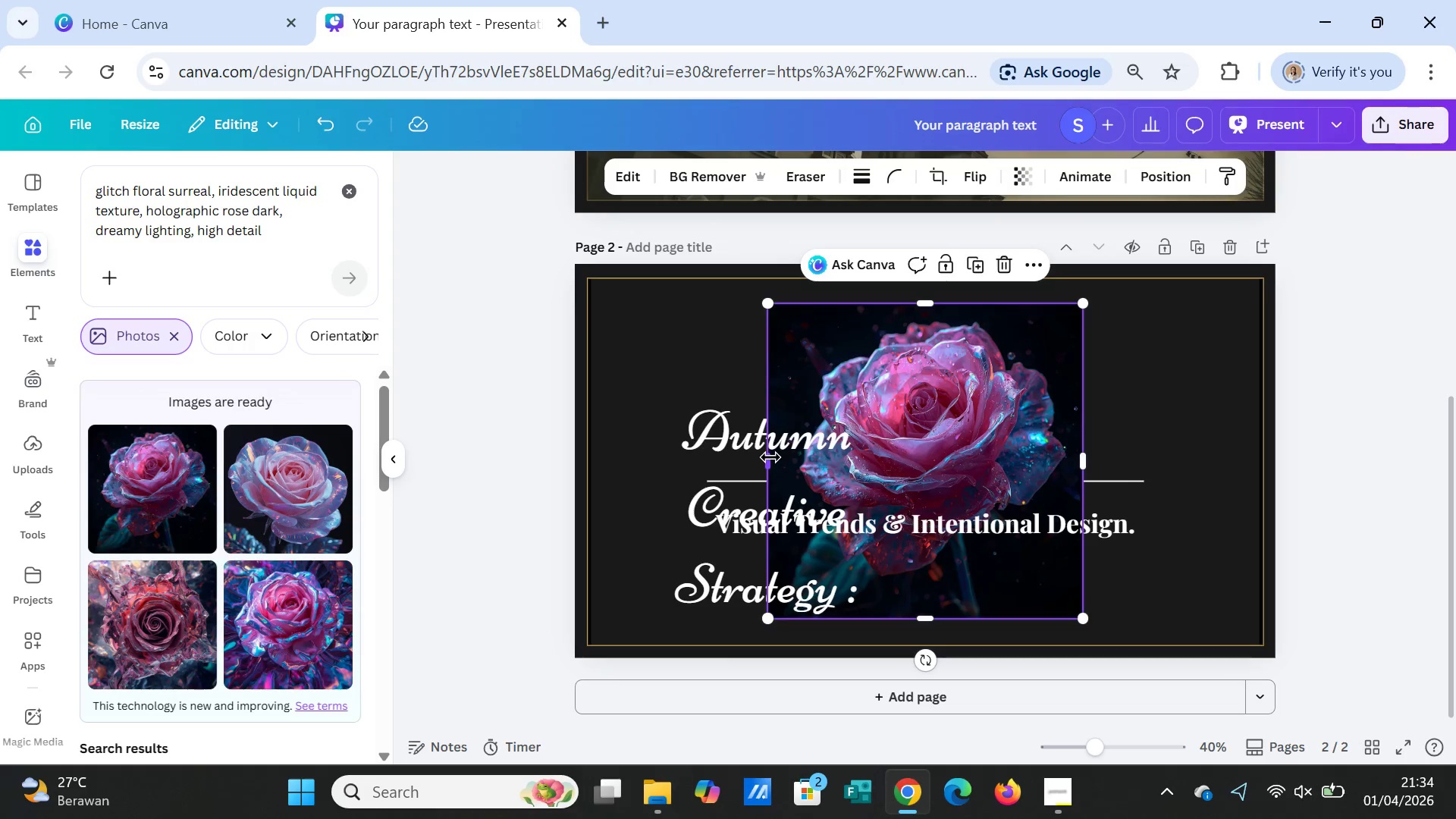 
left_click_drag(start_coordinate=[770, 457], to_coordinate=[661, 469])
 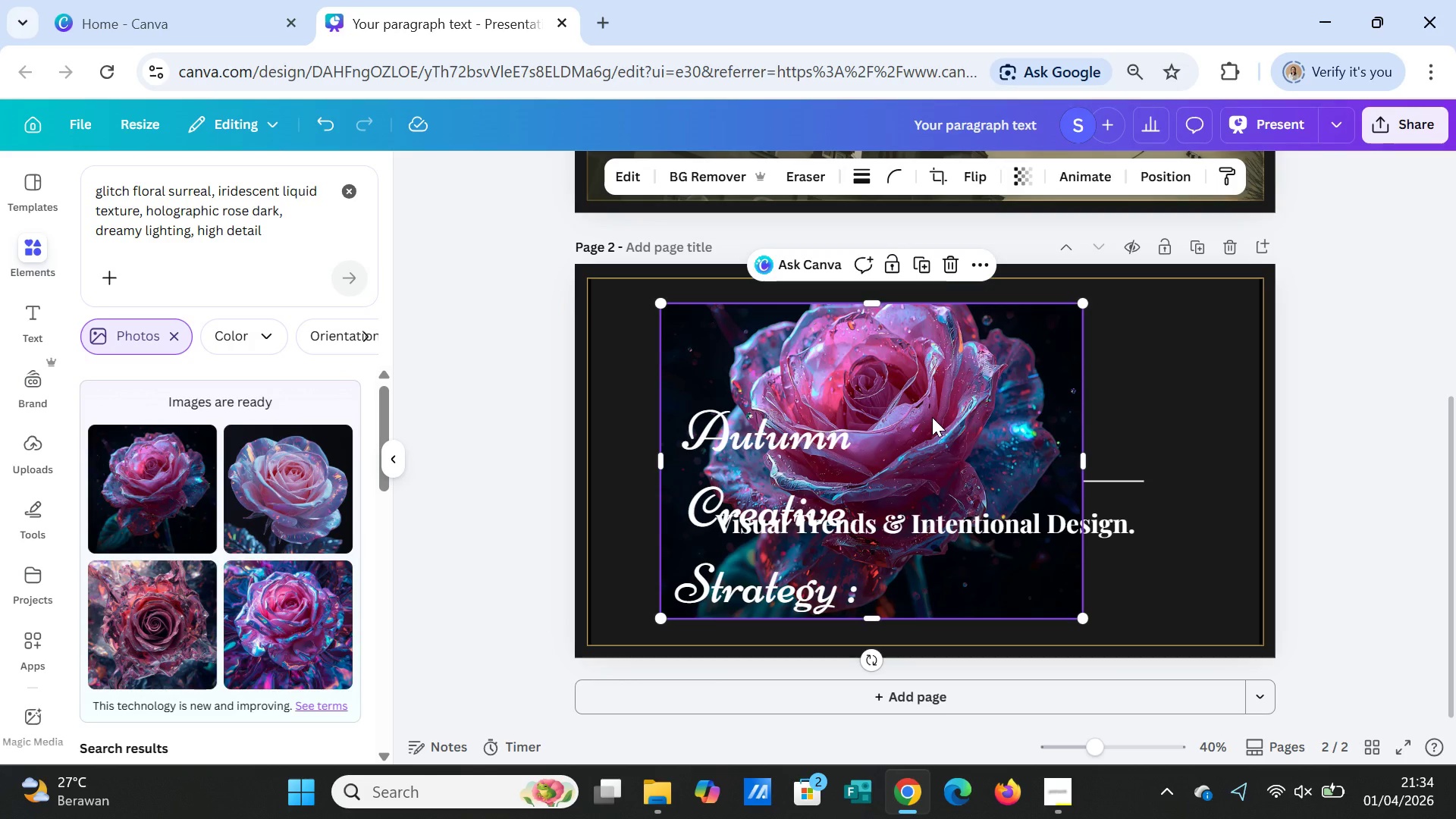 
key(Delete)
 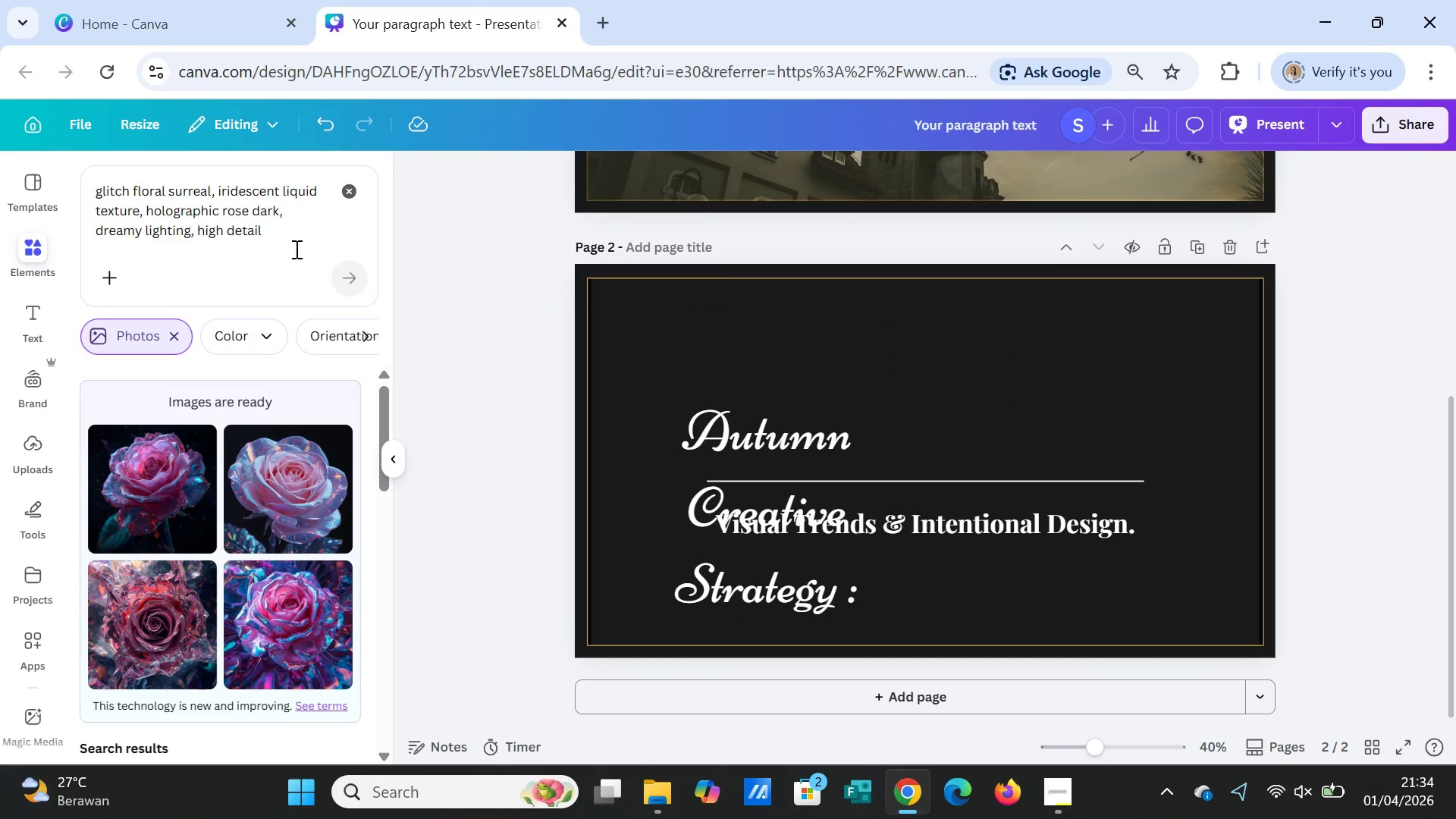 
left_click([289, 238])
 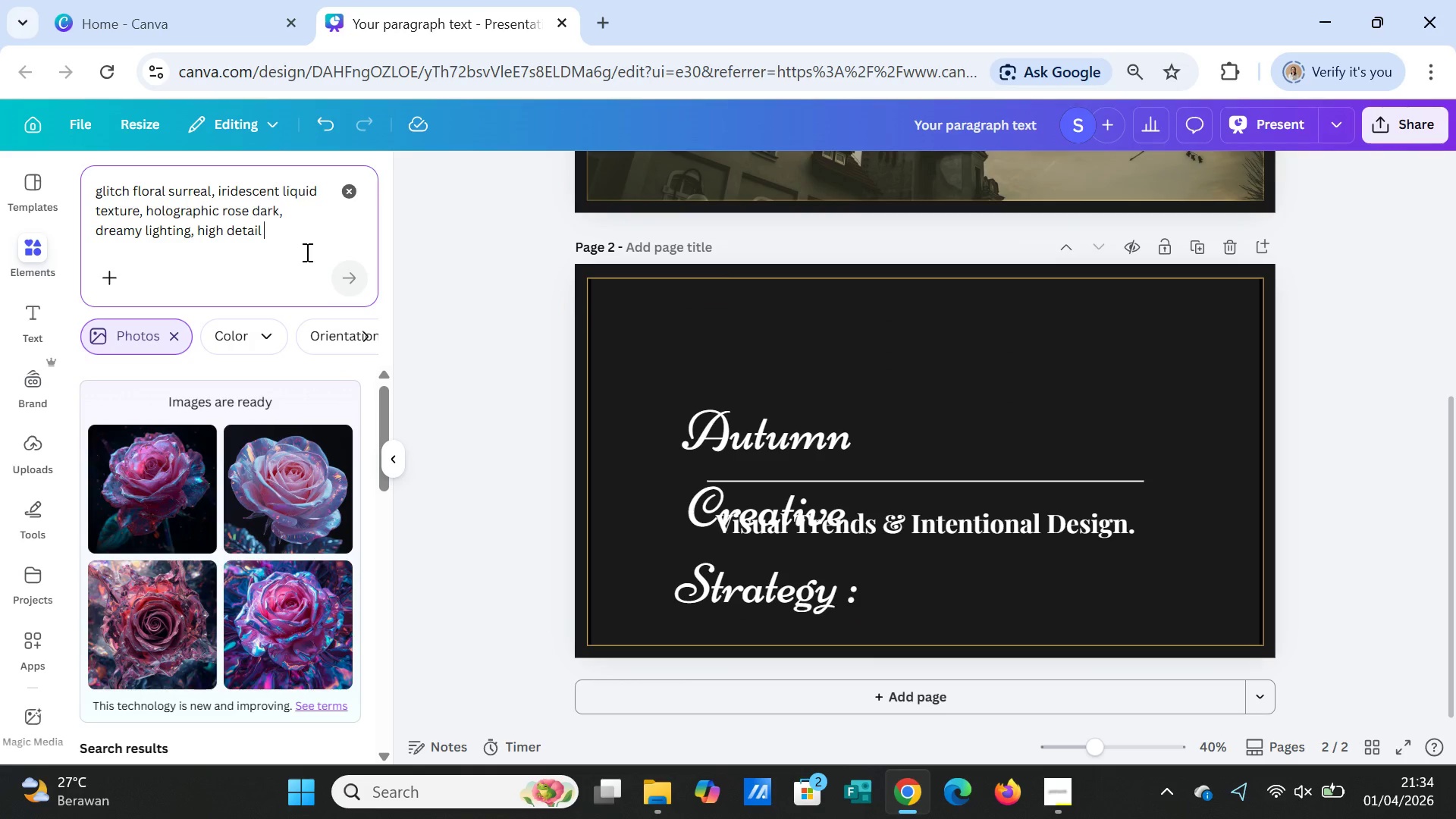 
type(, 16x9)
 